 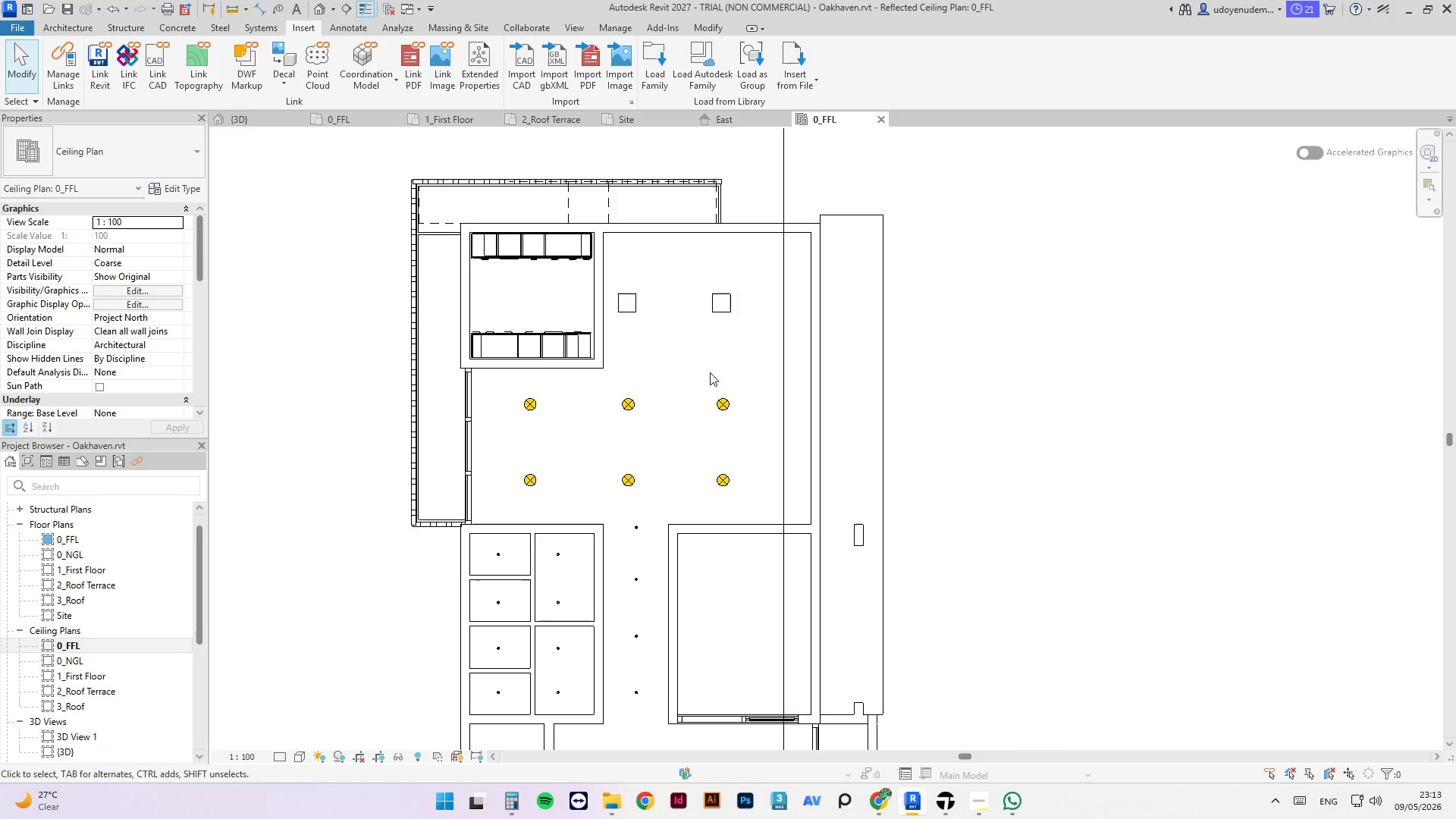 
left_click([984, 354])
 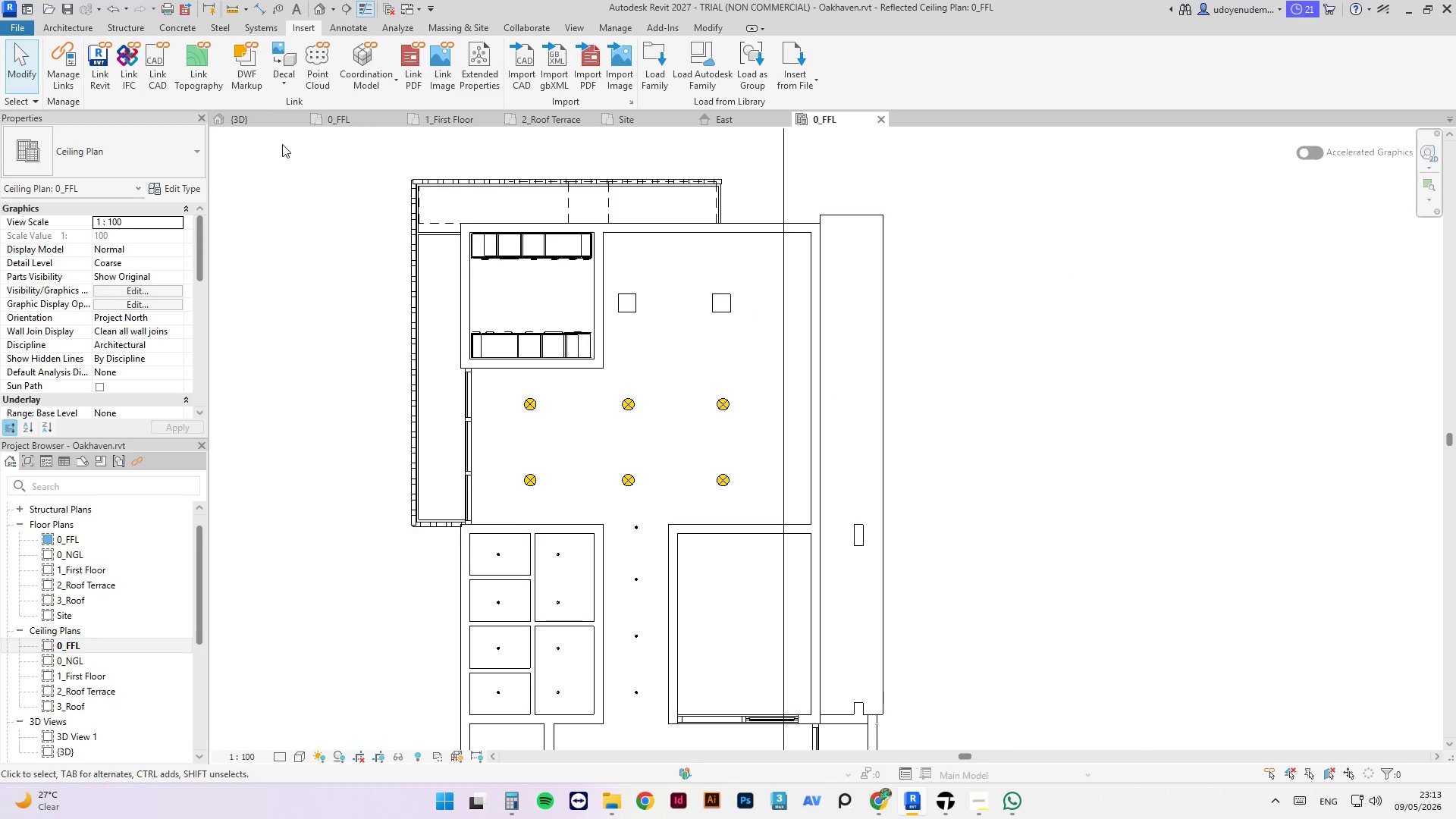 
scroll: coordinate [587, 569], scroll_direction: up, amount: 2.0
 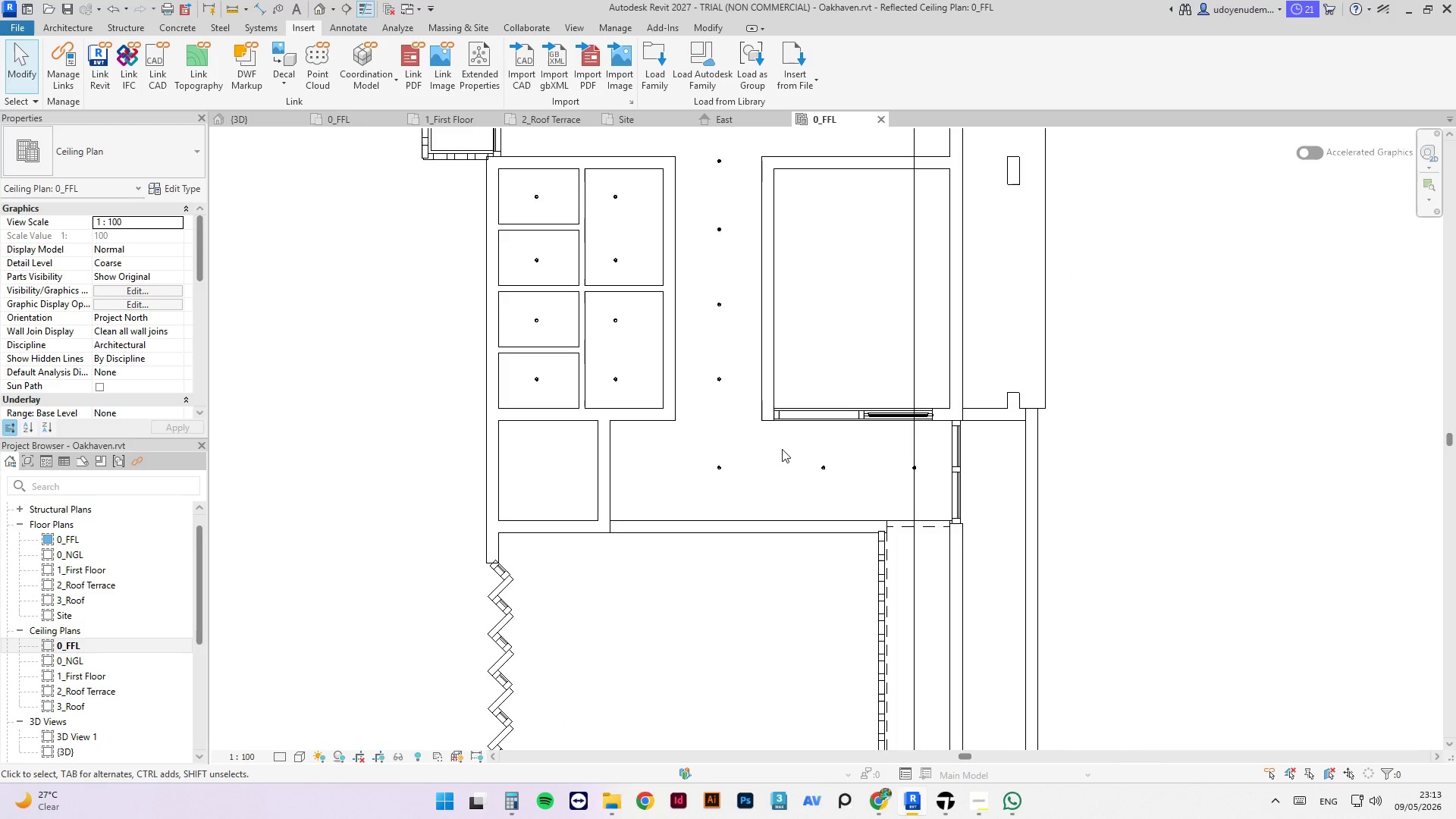 
left_click([721, 465])
 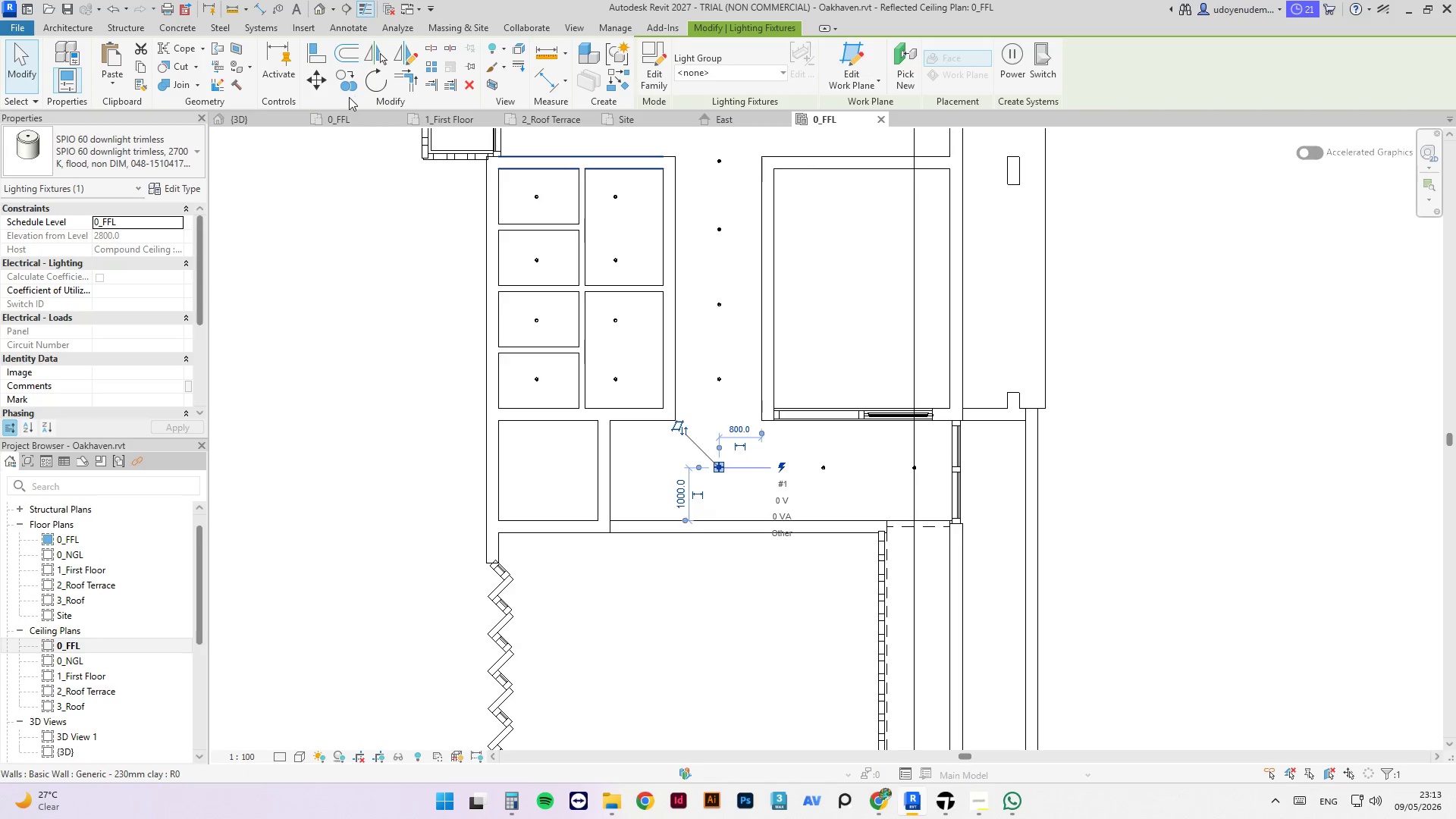 
mouse_move([304, 88])
 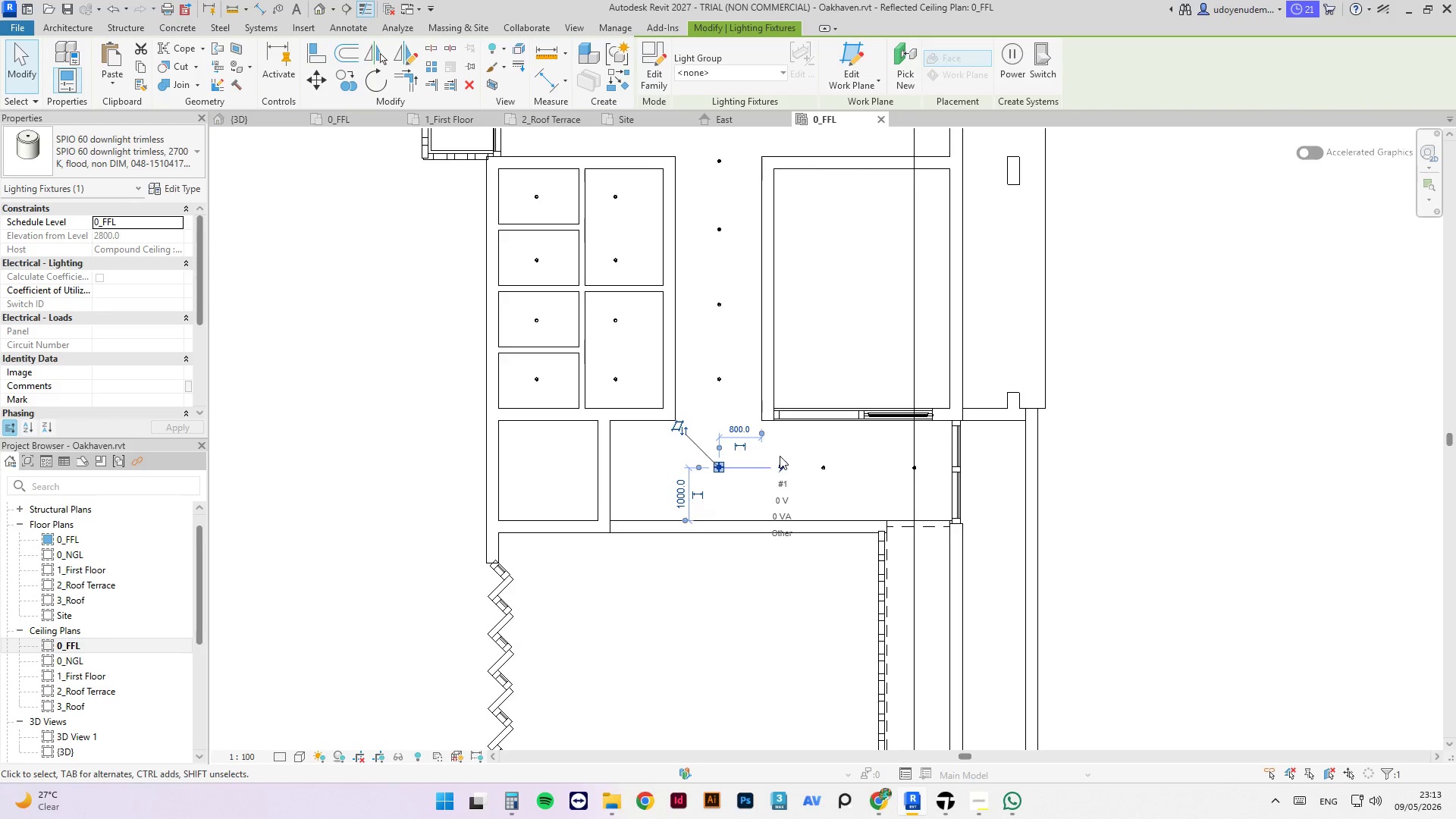 
type(cs)
 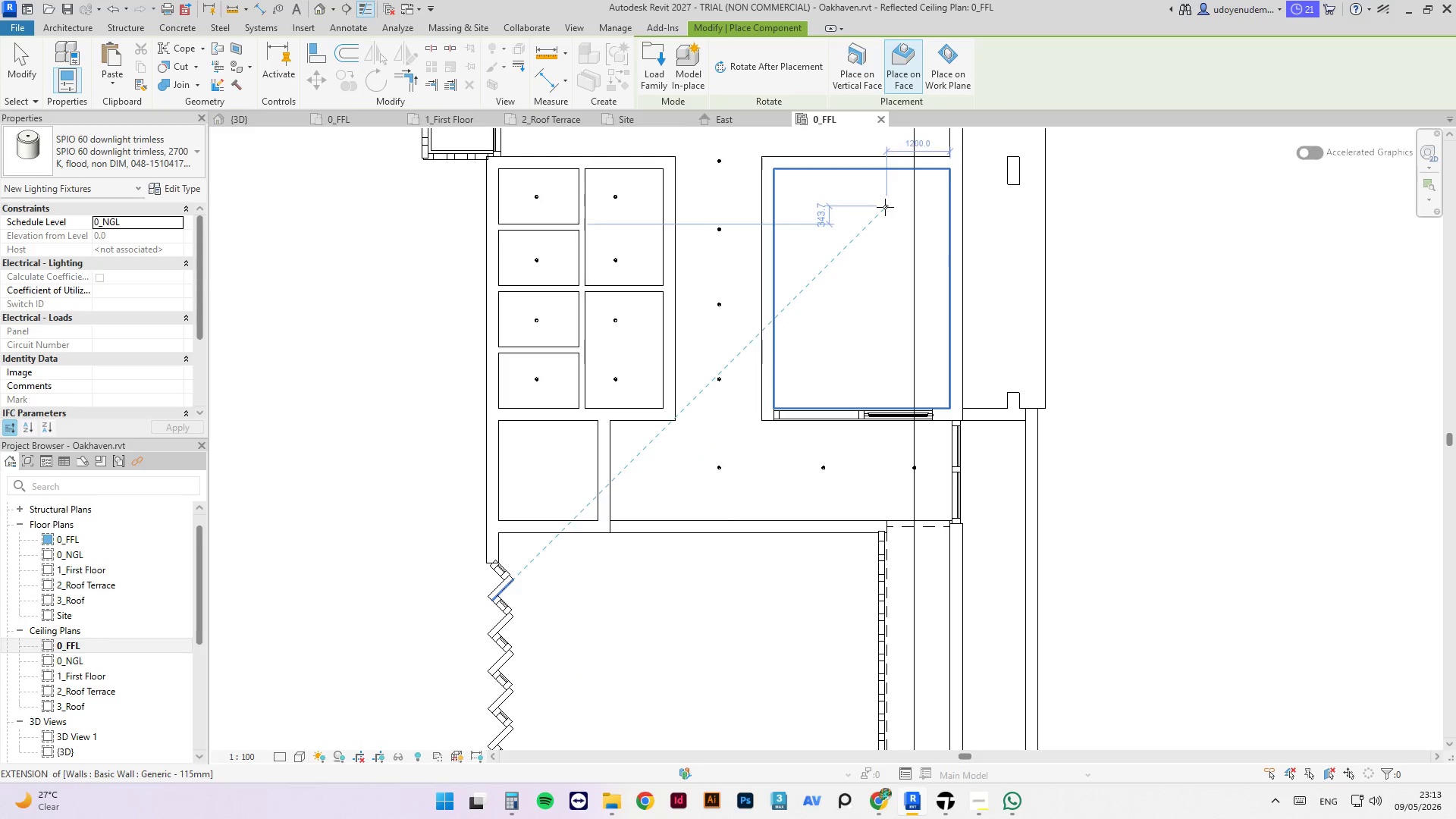 
scroll: coordinate [886, 223], scroll_direction: up, amount: 2.0
 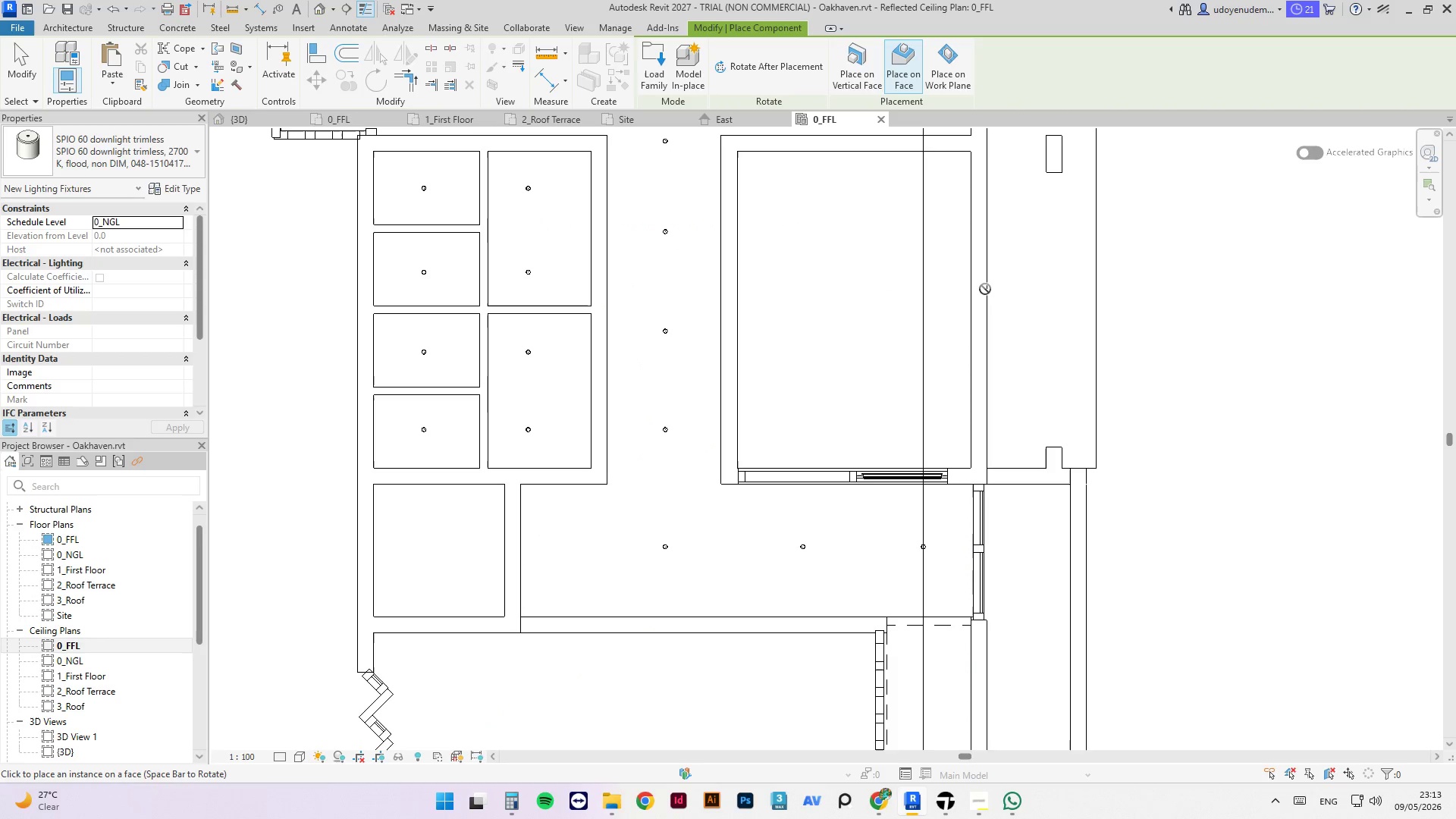 
wait(12.44)
 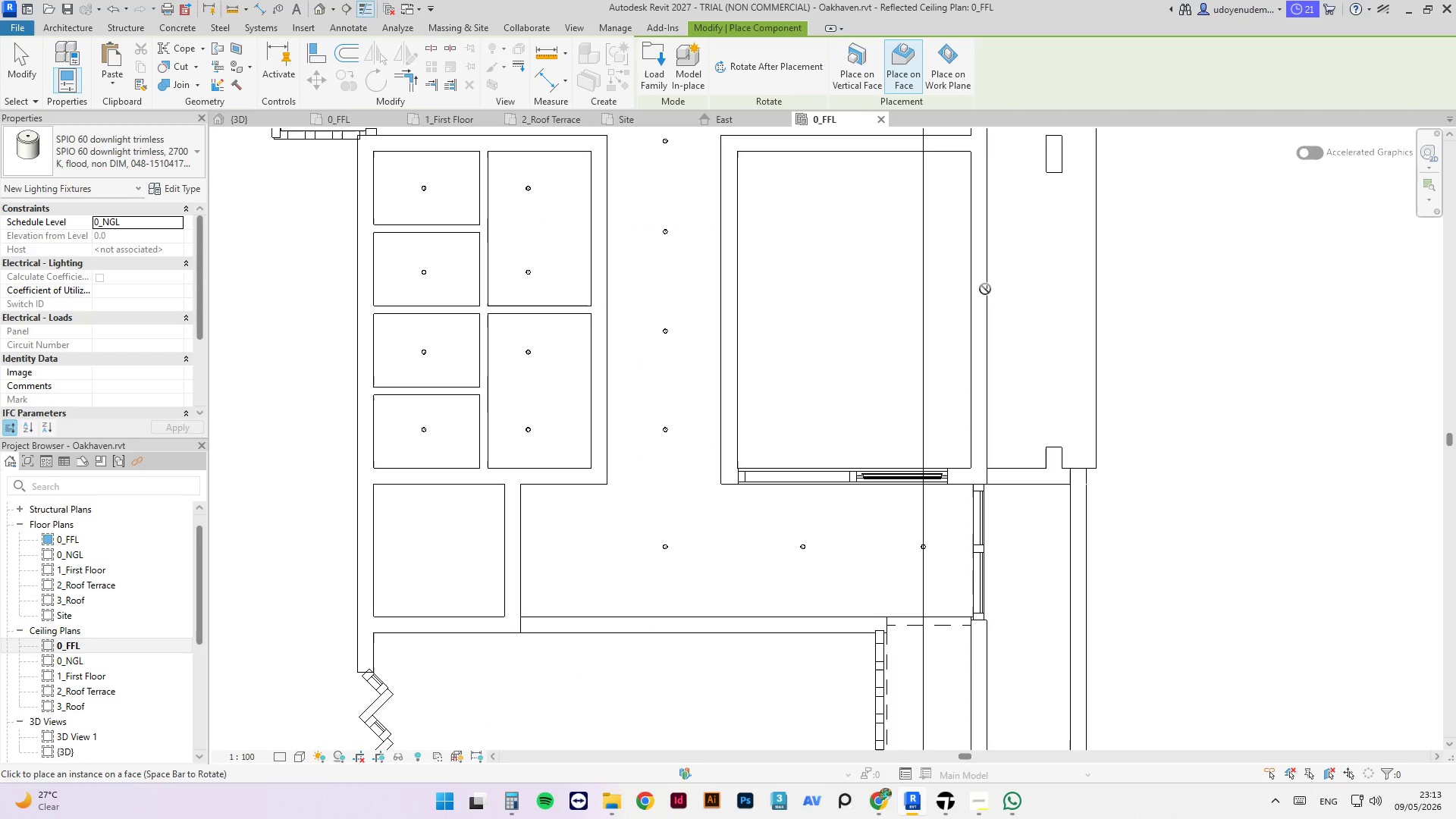 
left_click([17, 69])
 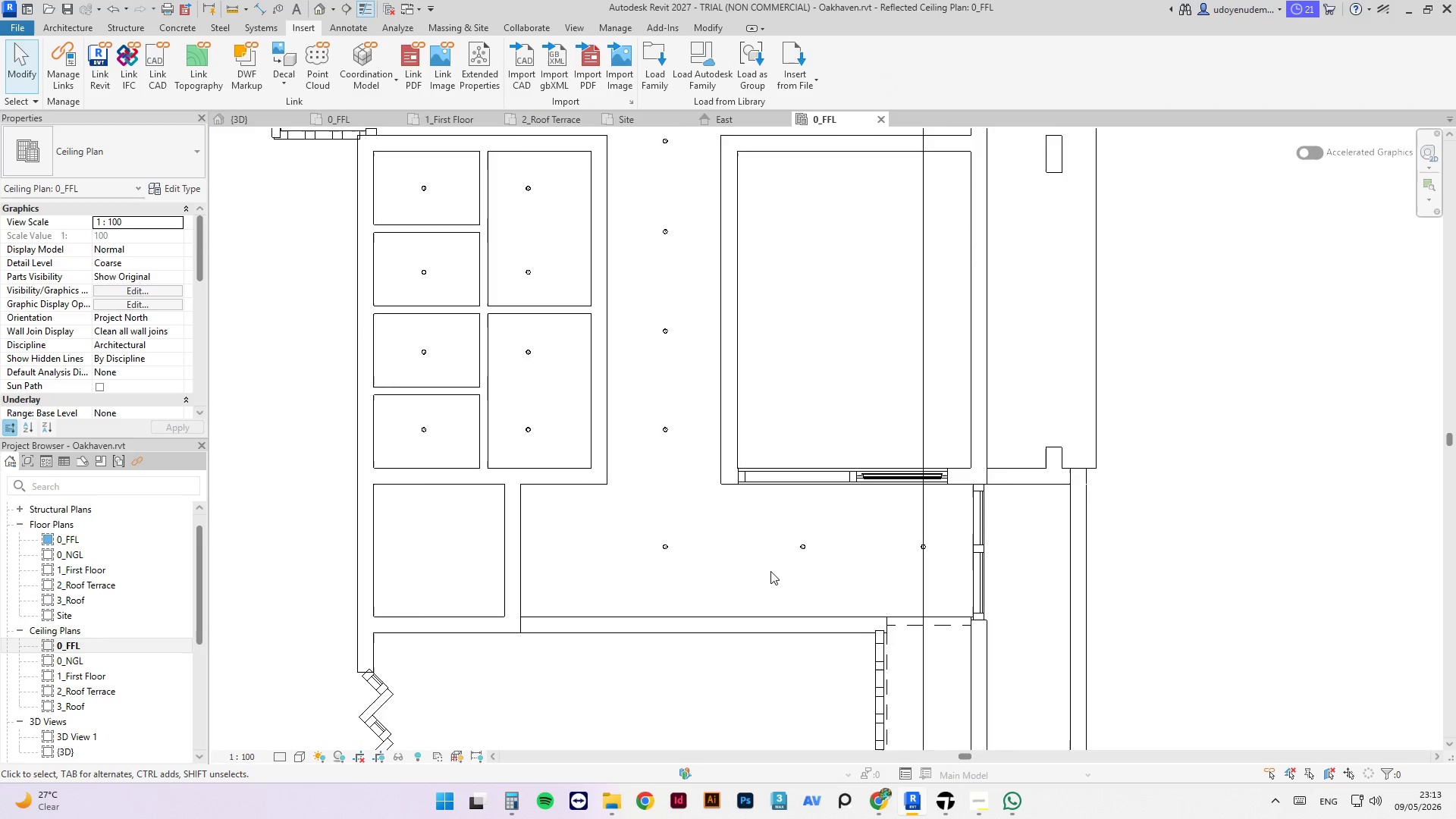 
left_click([698, 322])
 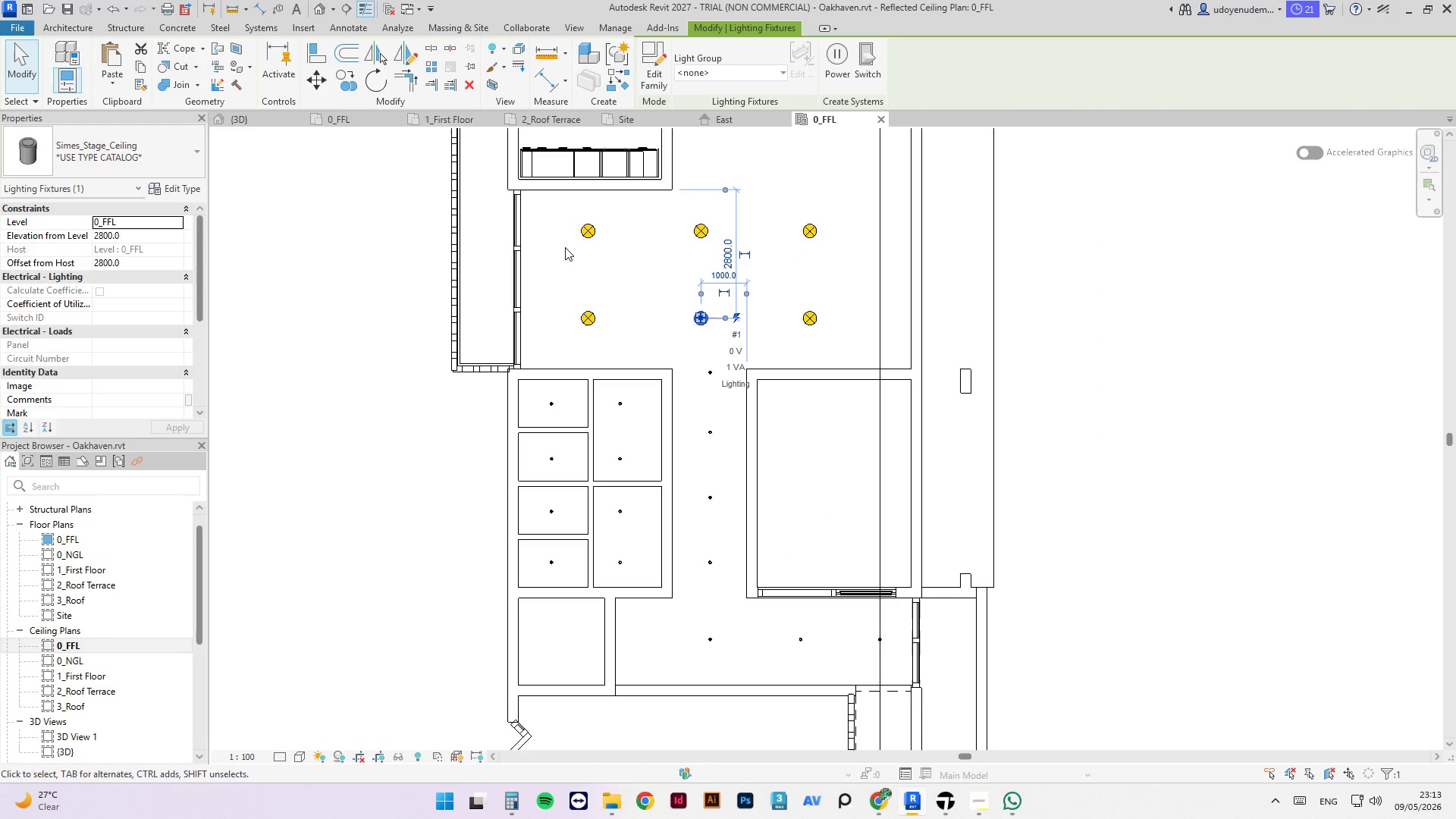 
scroll: coordinate [756, 305], scroll_direction: down, amount: 3.0
 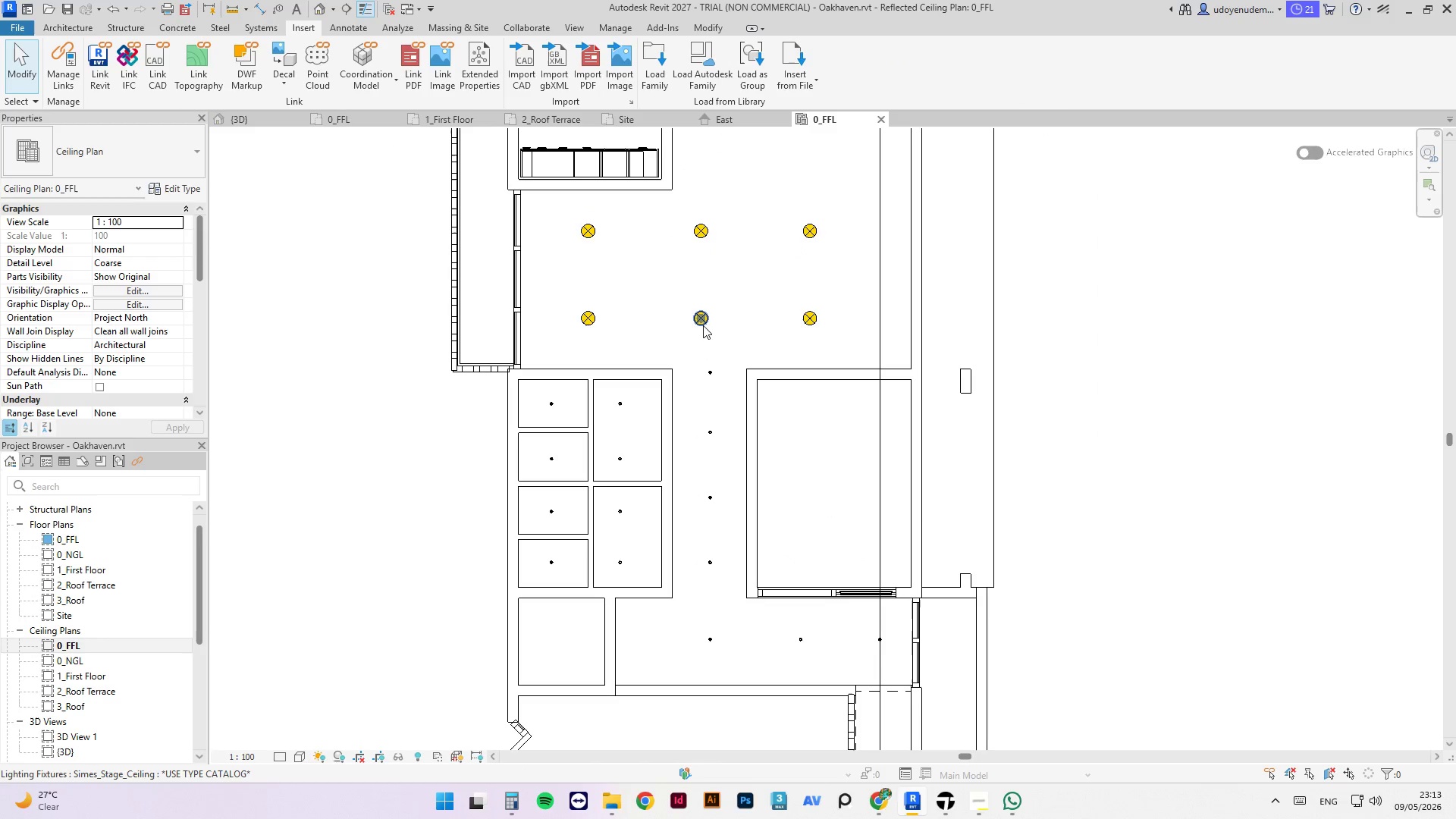 
type(cs)
 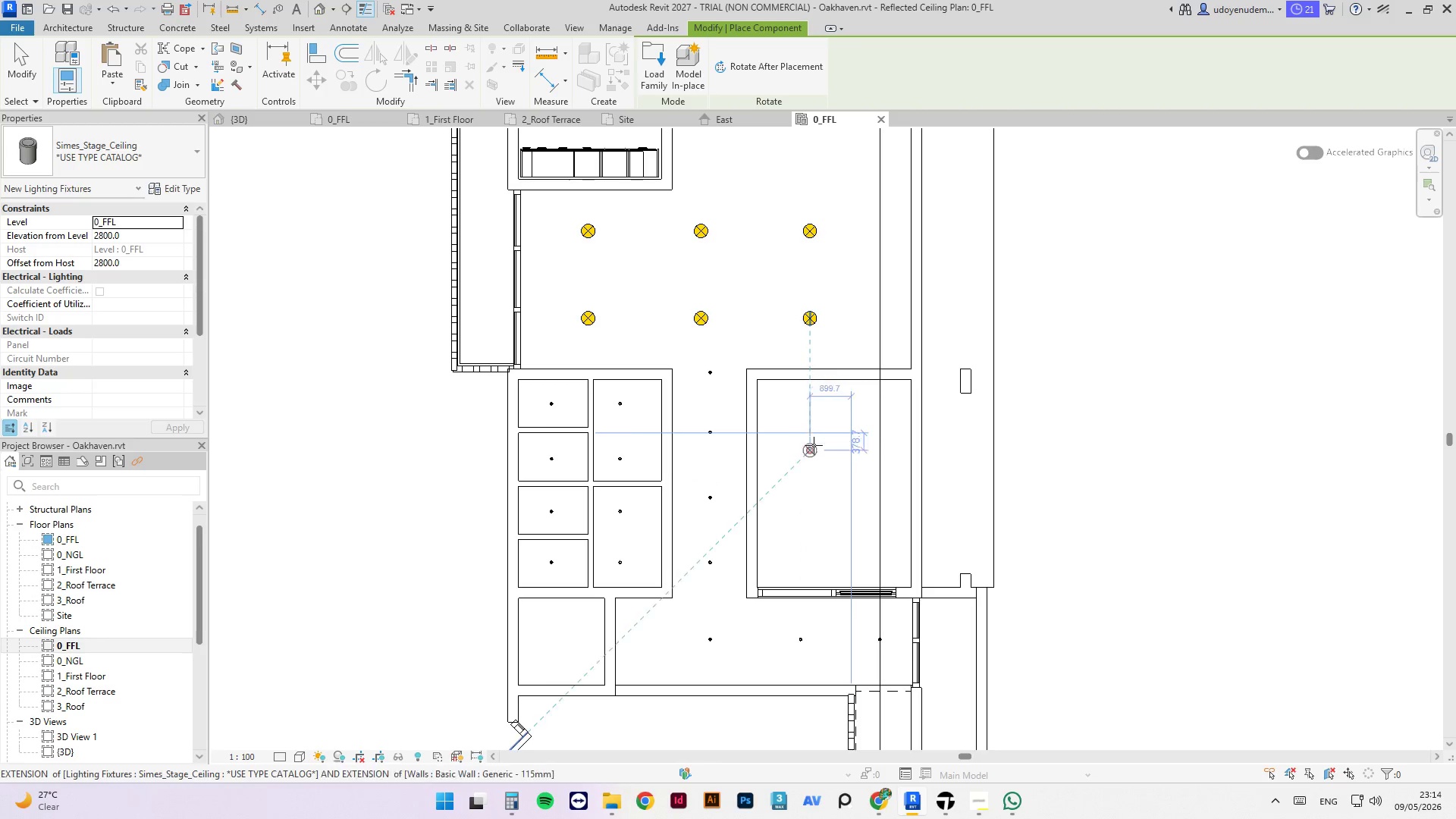 
wait(7.19)
 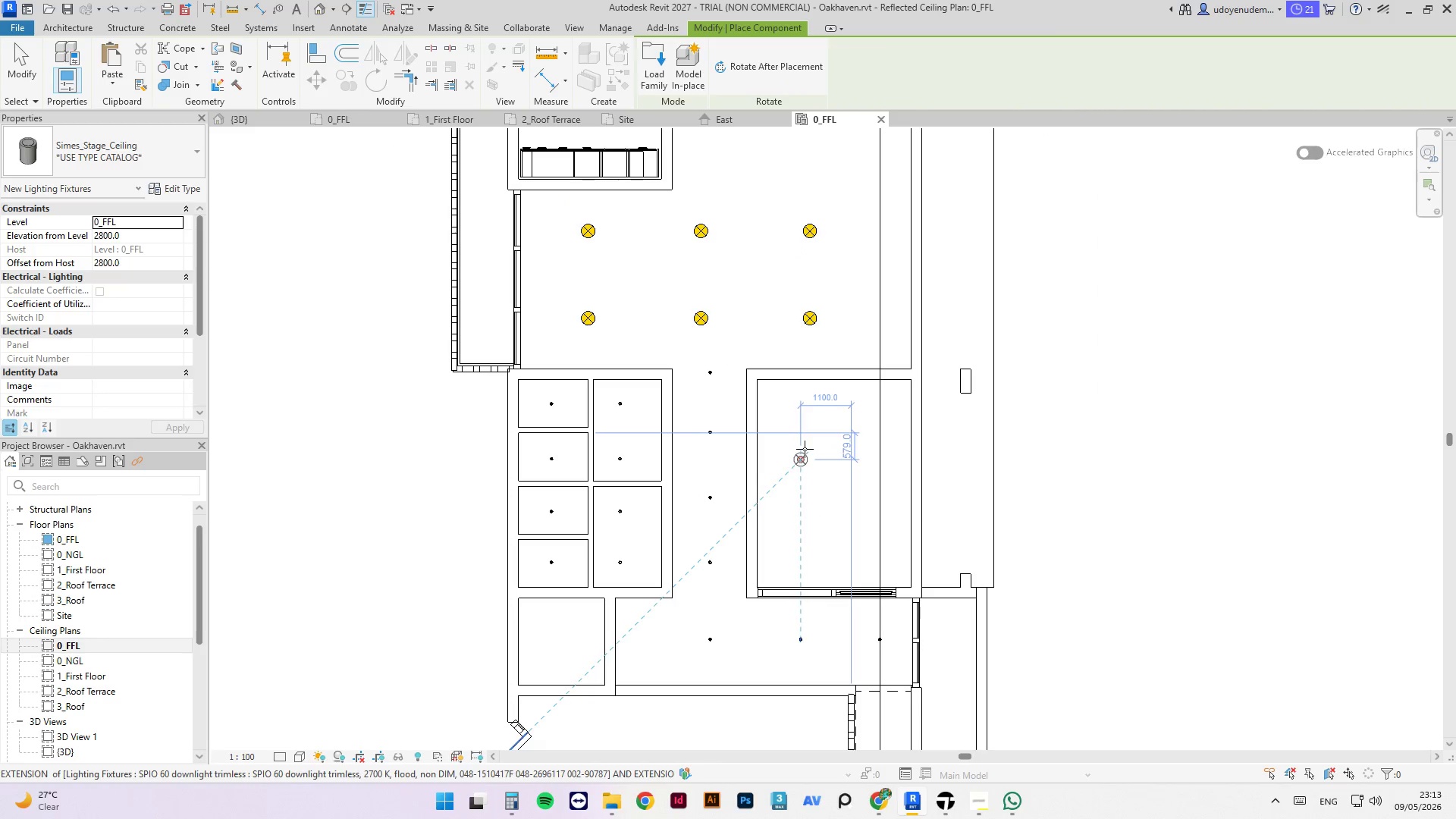 
left_click([843, 433])
 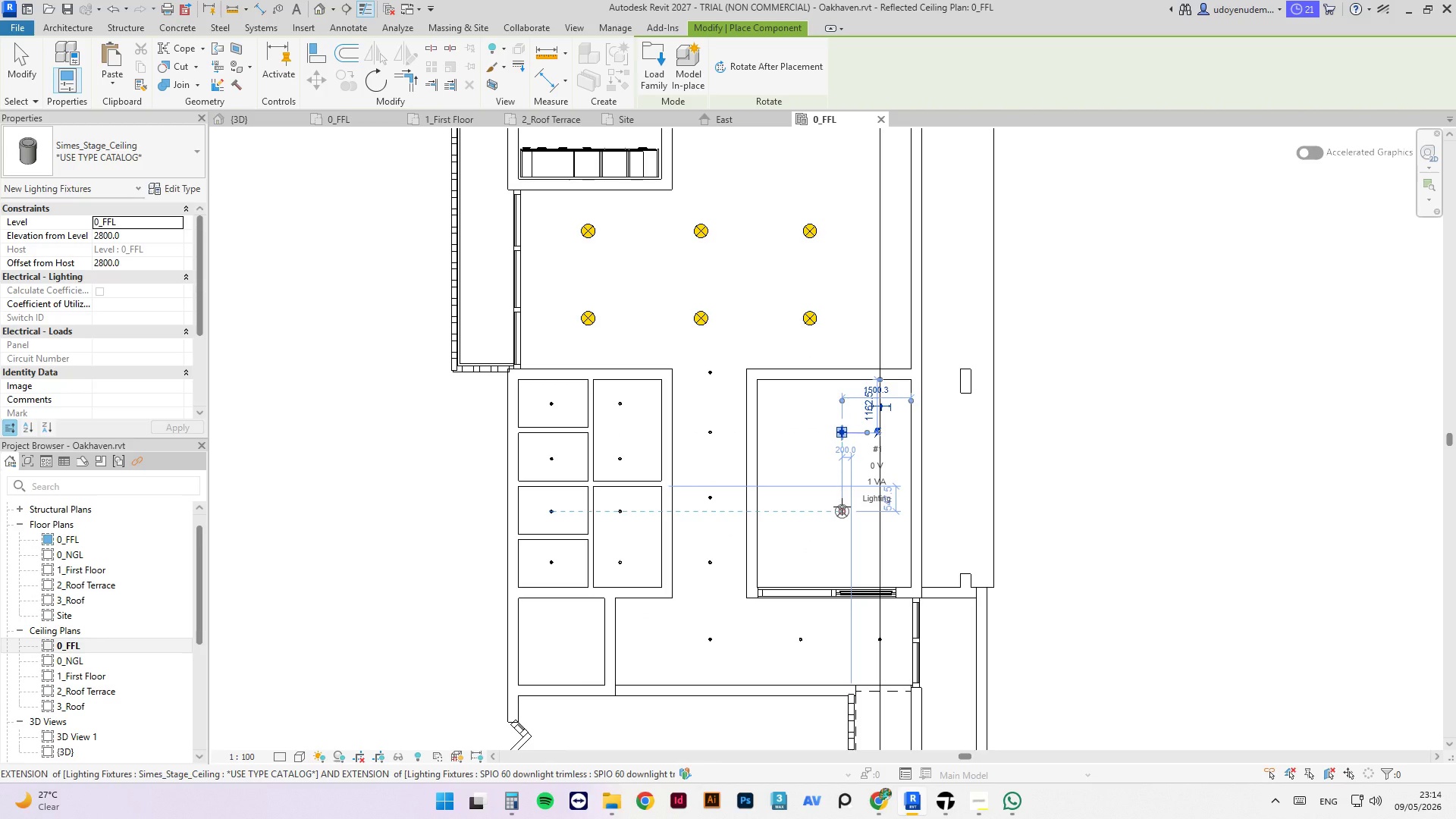 
left_click([842, 506])
 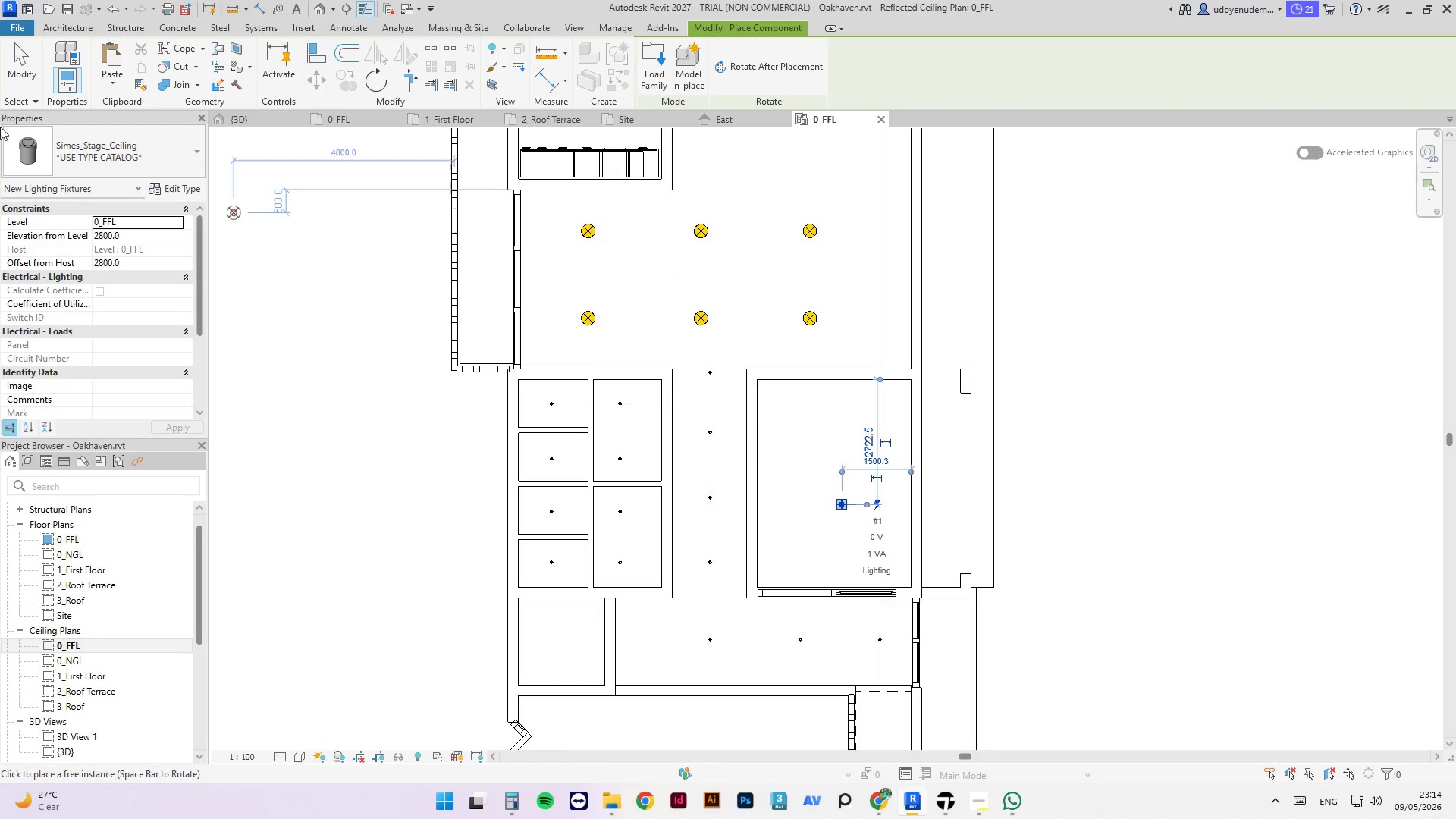 
left_click([17, 61])
 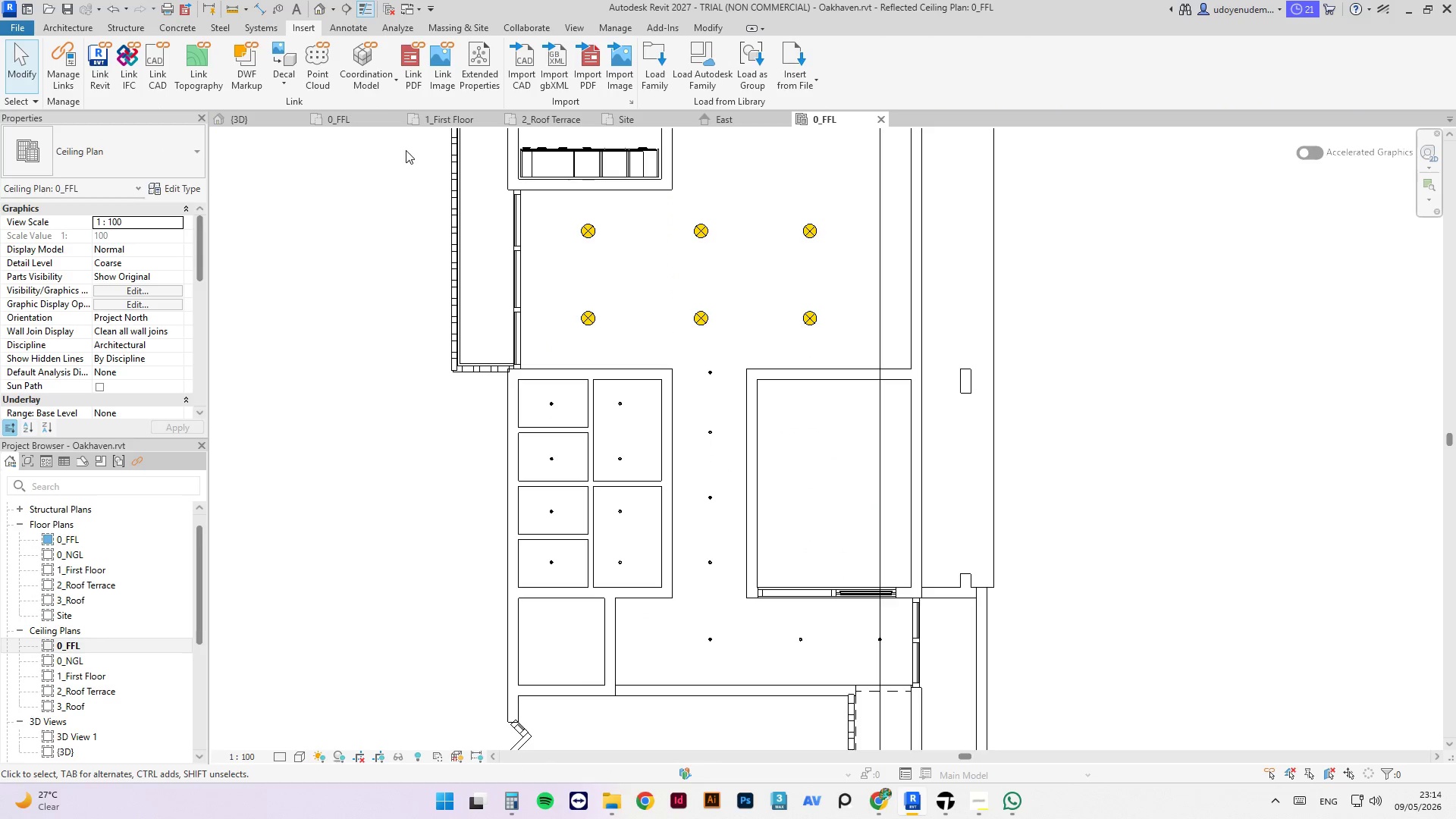 
key(Control+Z)
 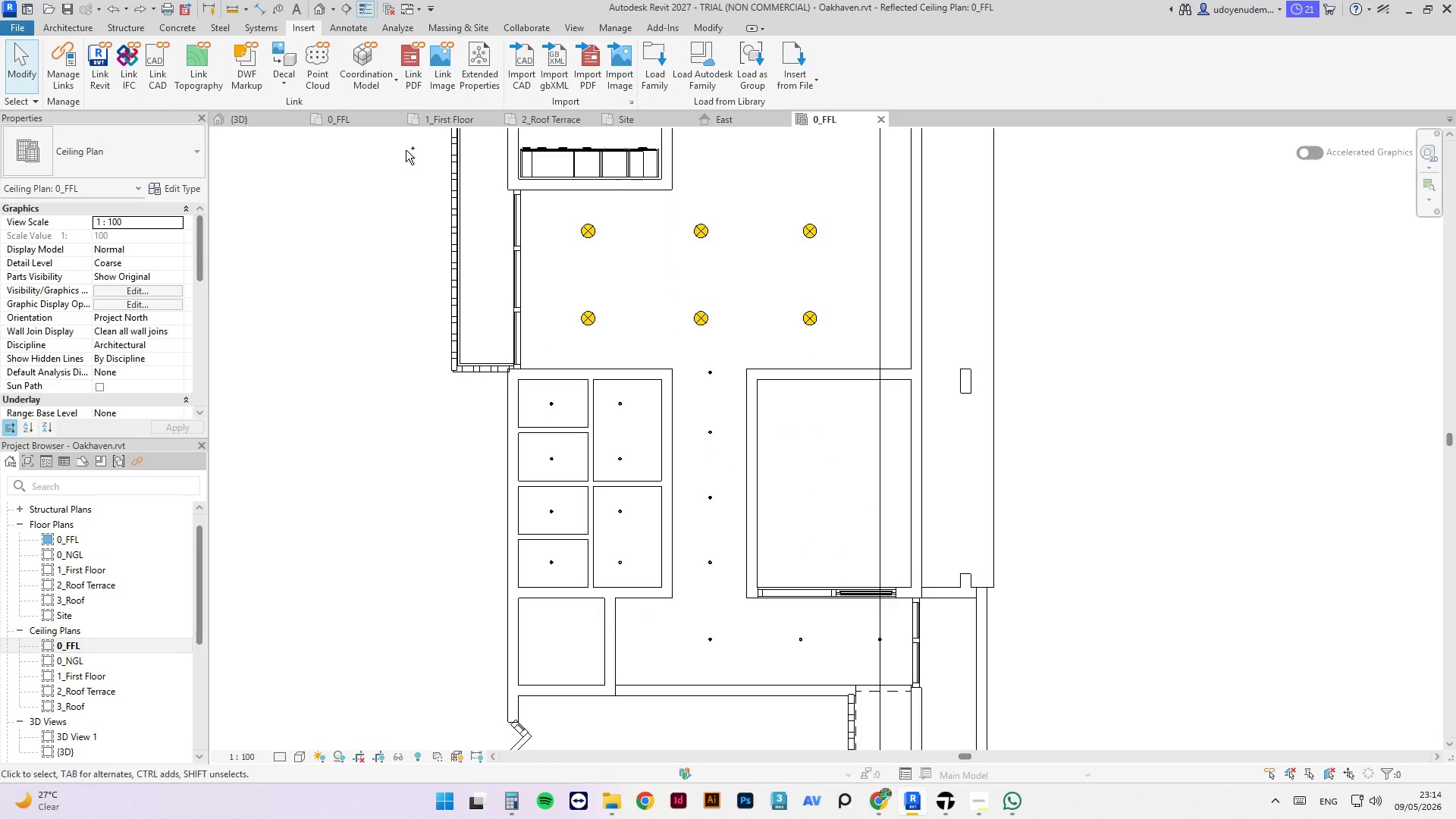 
key(Control+Z)
 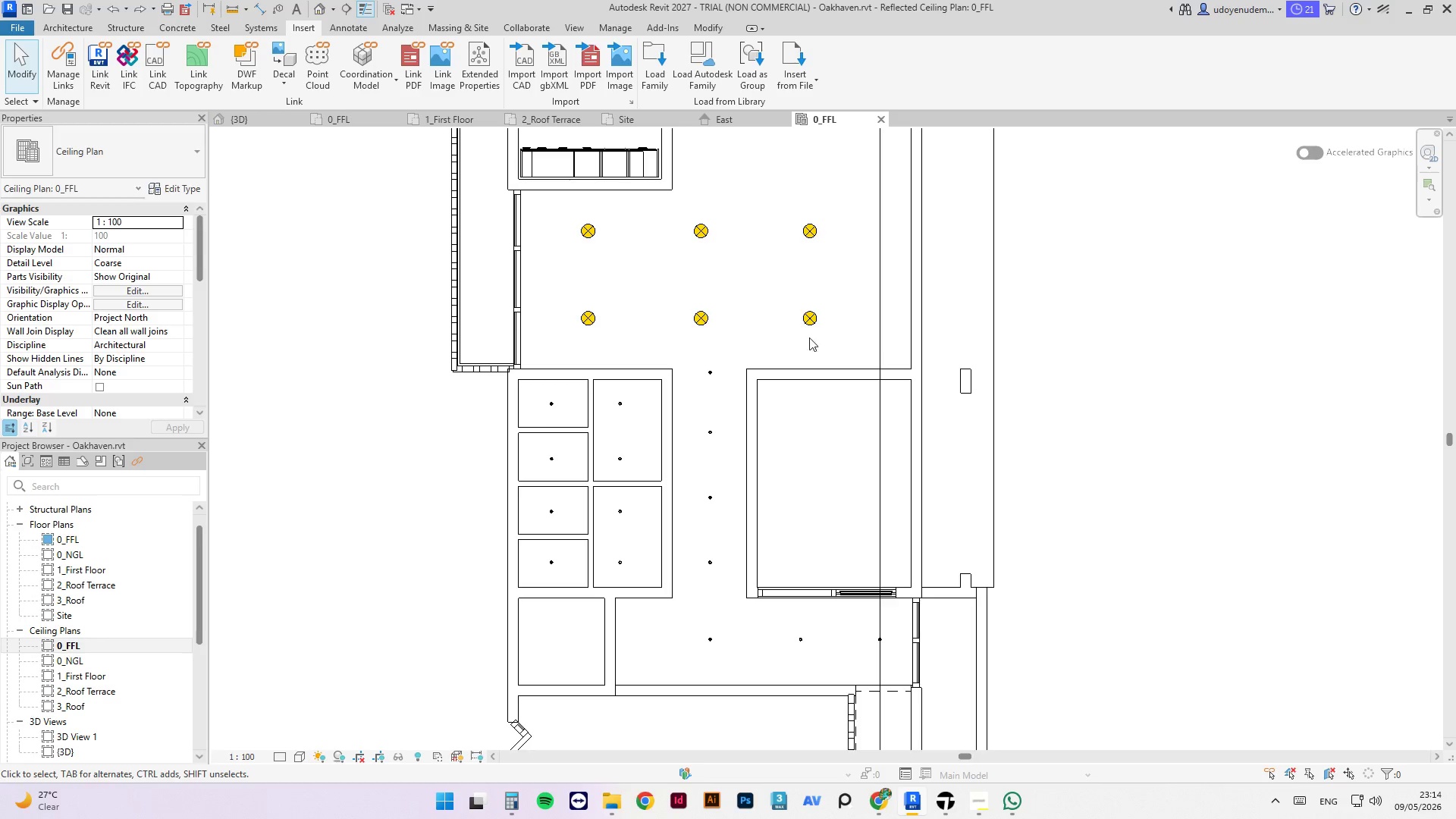 
left_click([698, 312])
 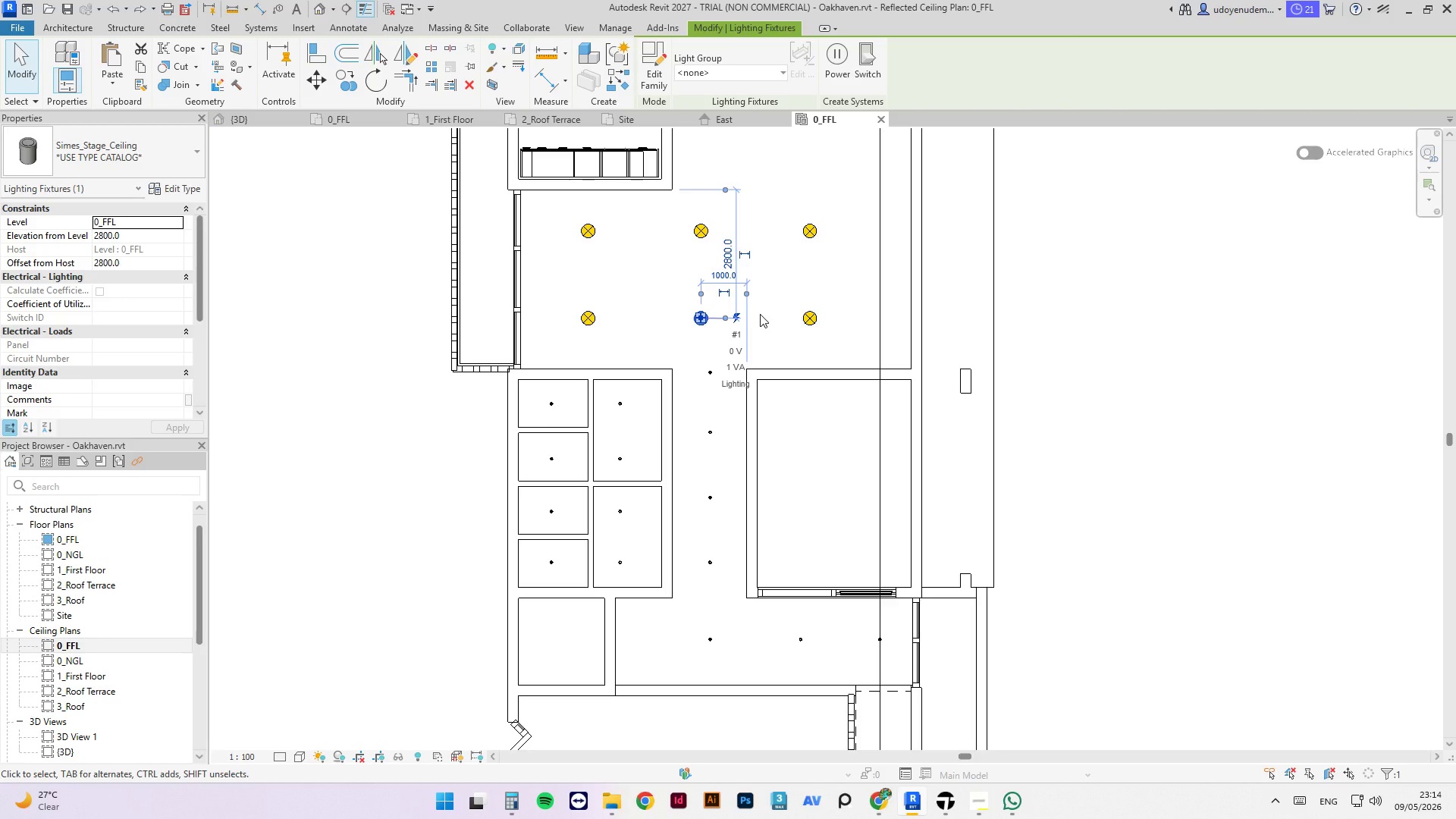 
wait(12.48)
 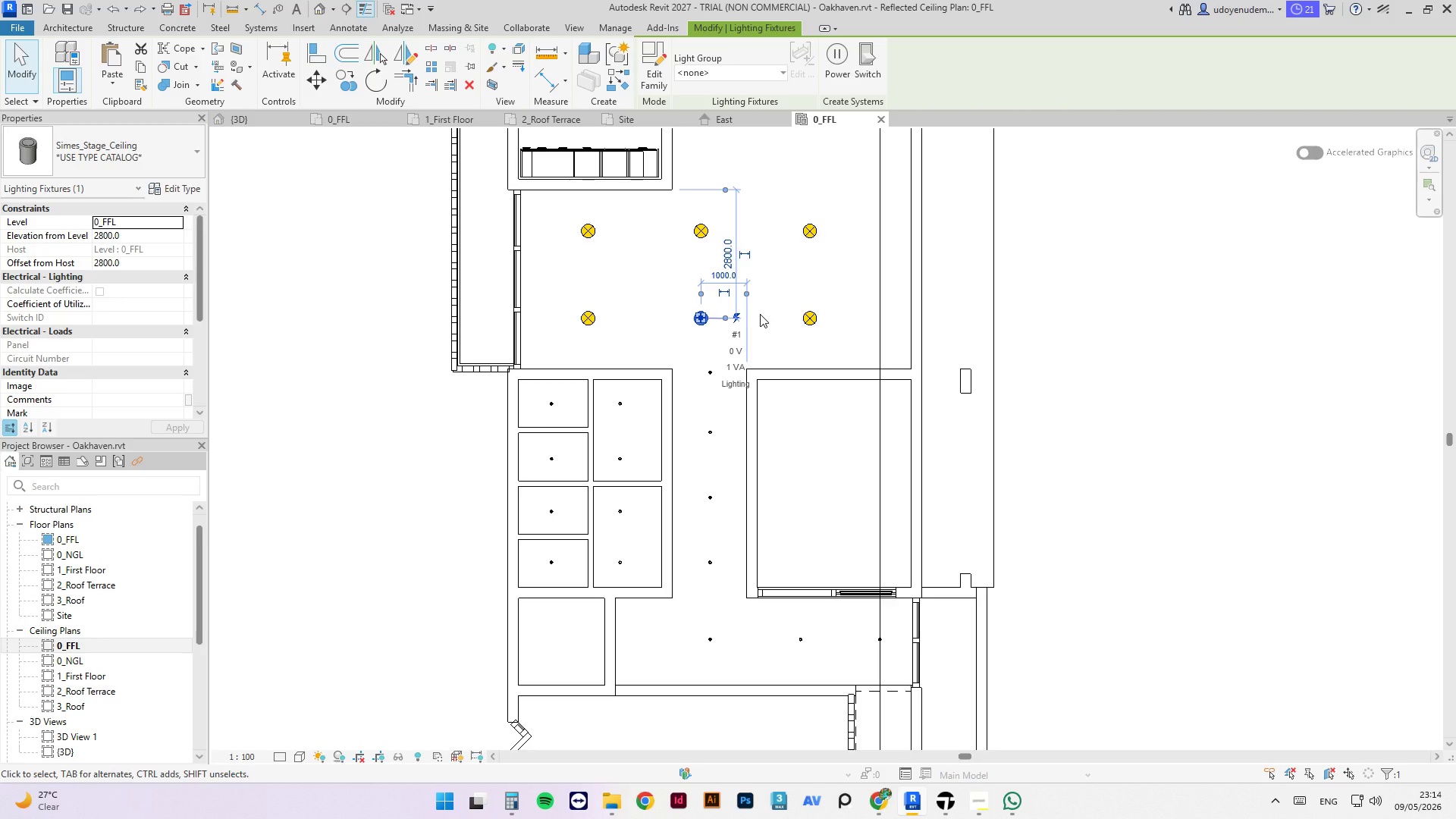 
type(cs)
 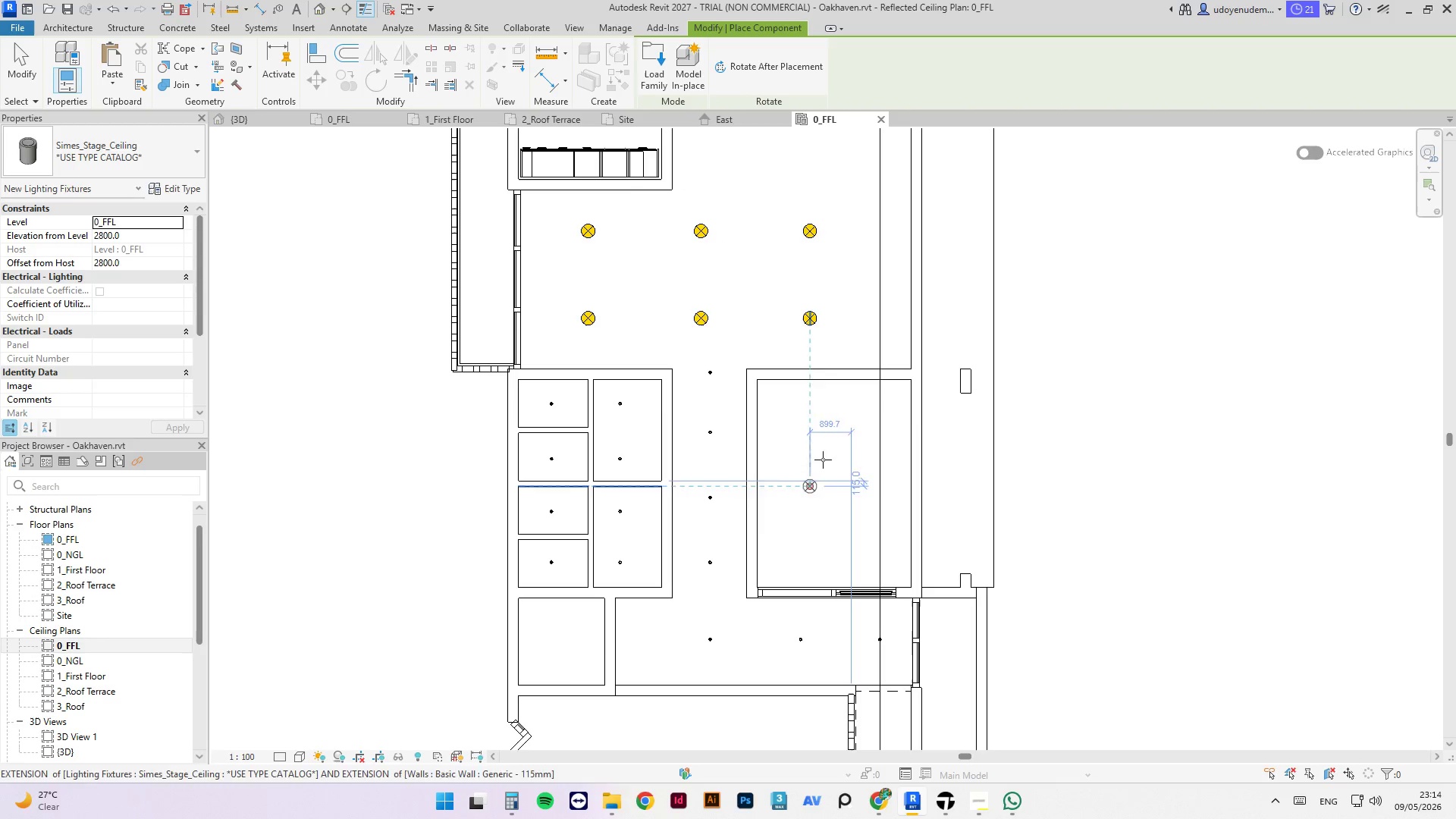 
scroll: coordinate [811, 419], scroll_direction: up, amount: 2.0
 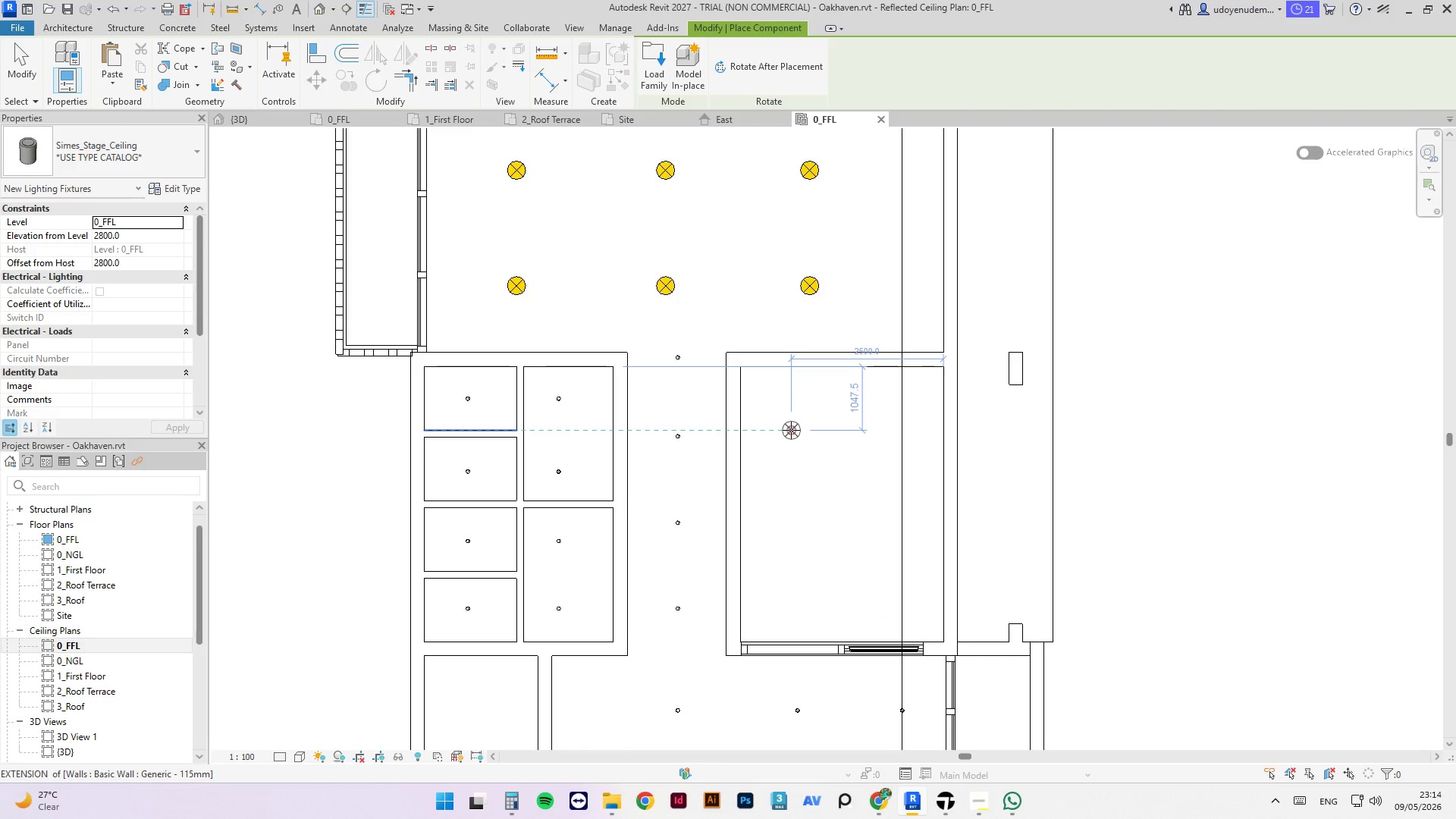 
left_click([791, 430])
 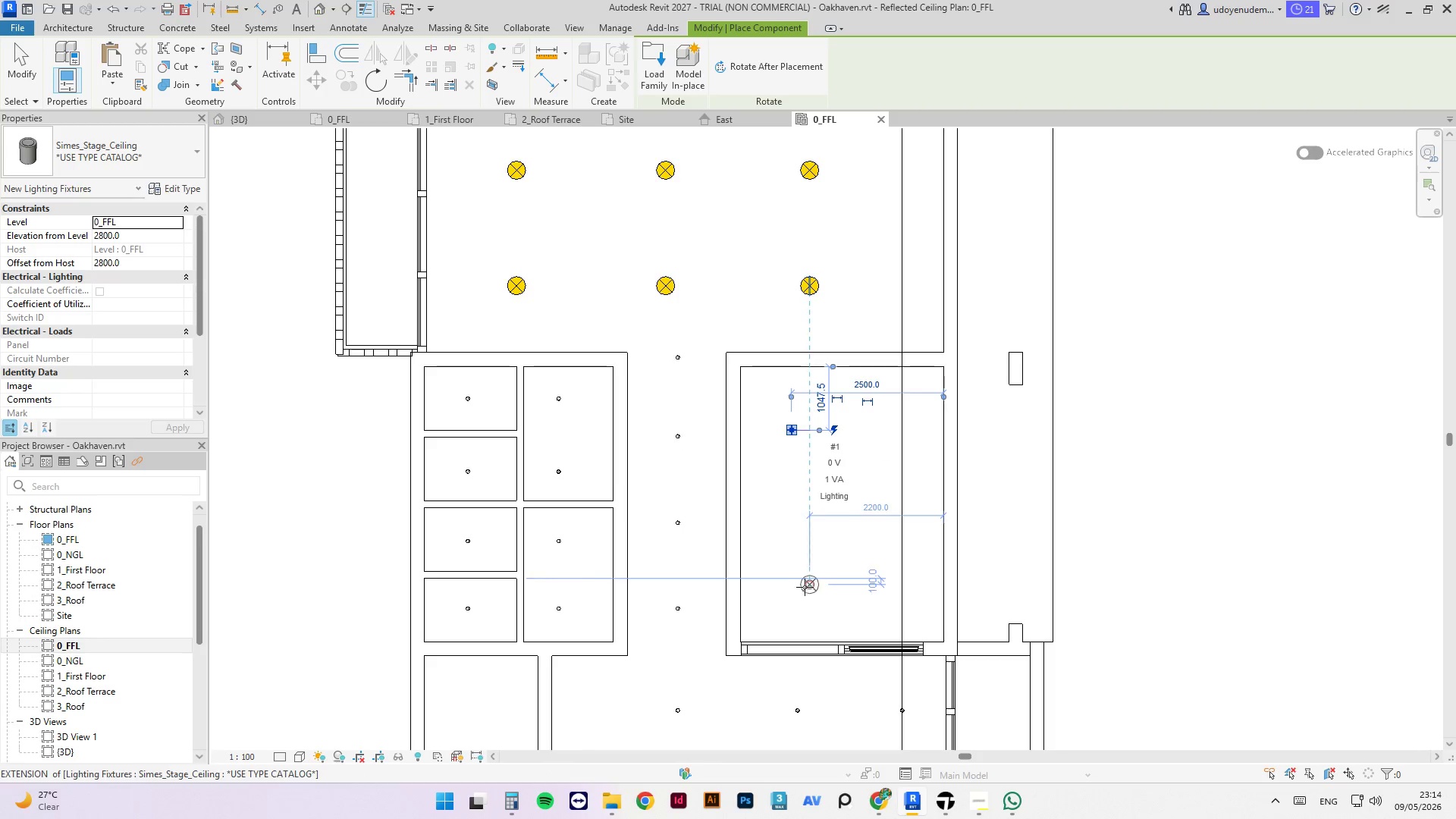 
wait(5.95)
 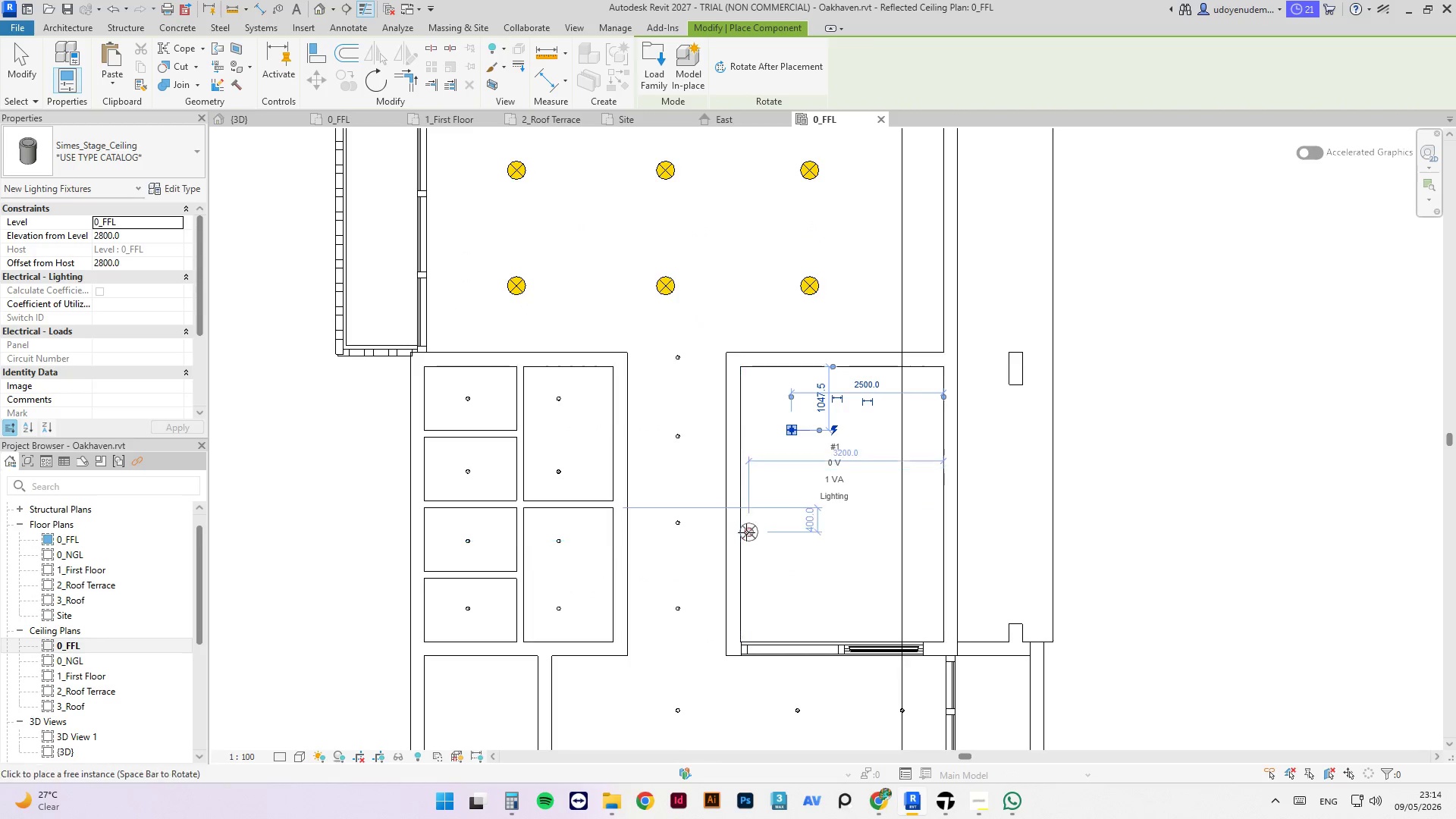 
key(Escape)
 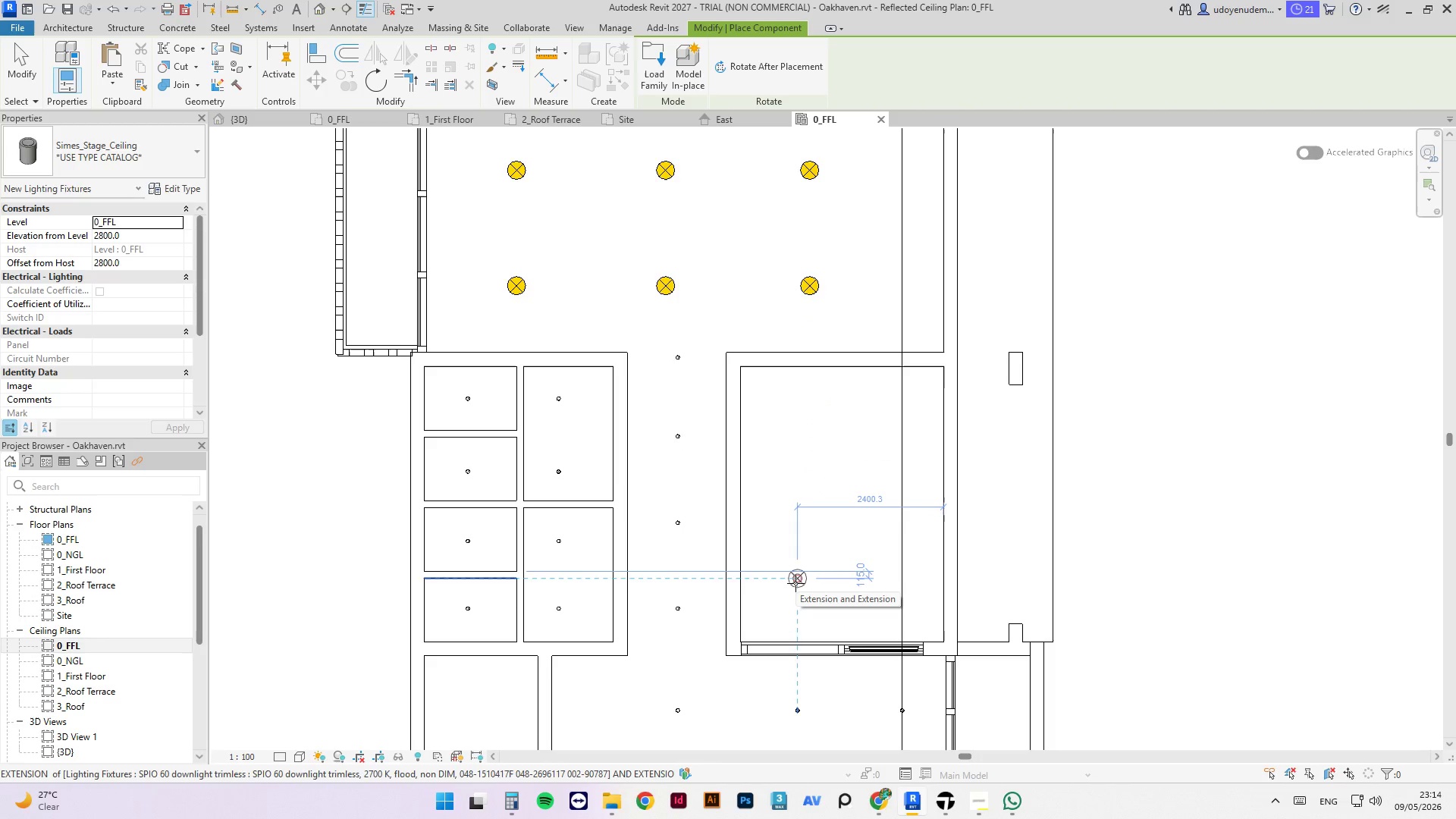 
key(Control+Z)
 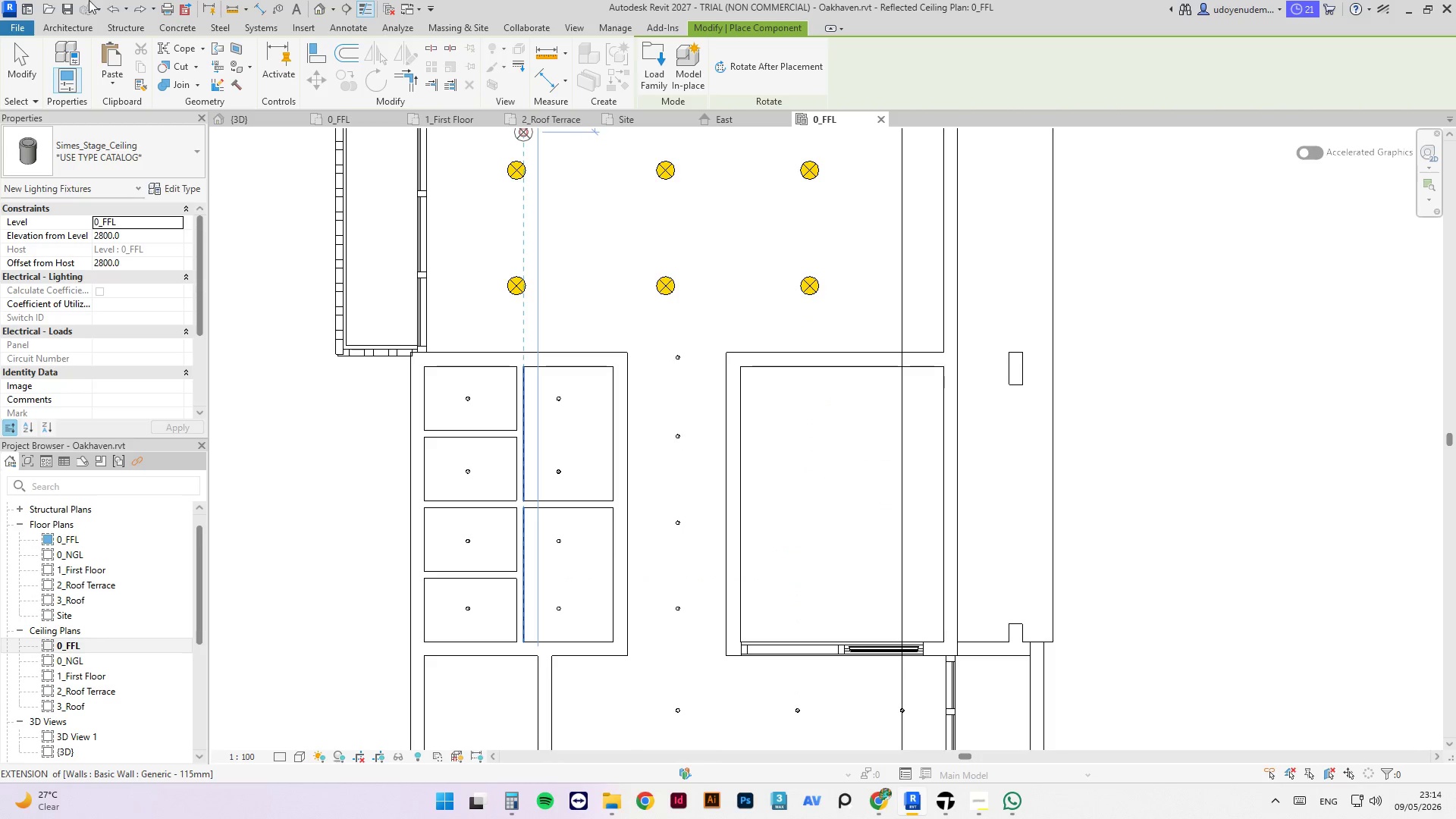 
left_click([74, 26])
 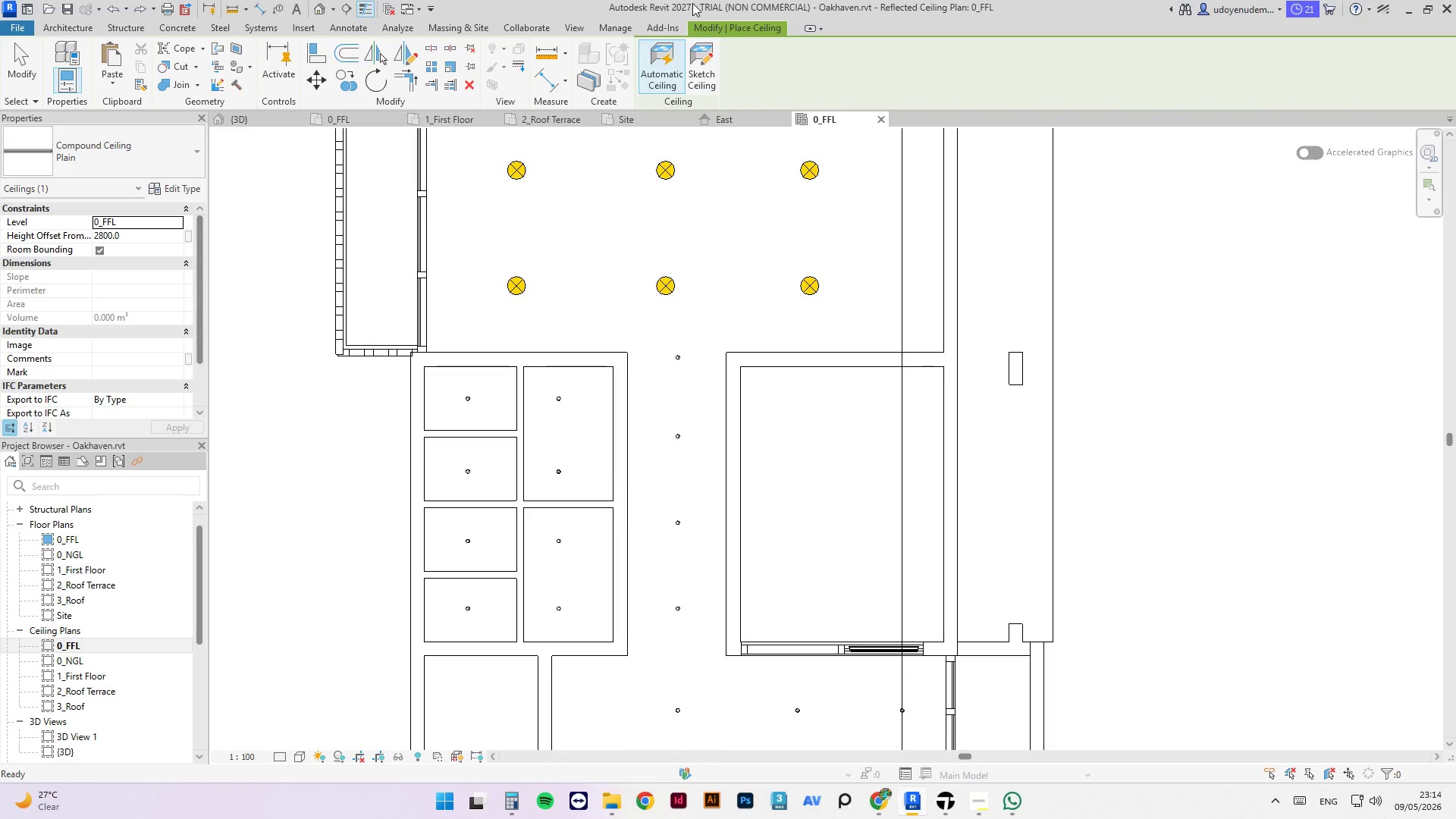 
left_click([691, 67])
 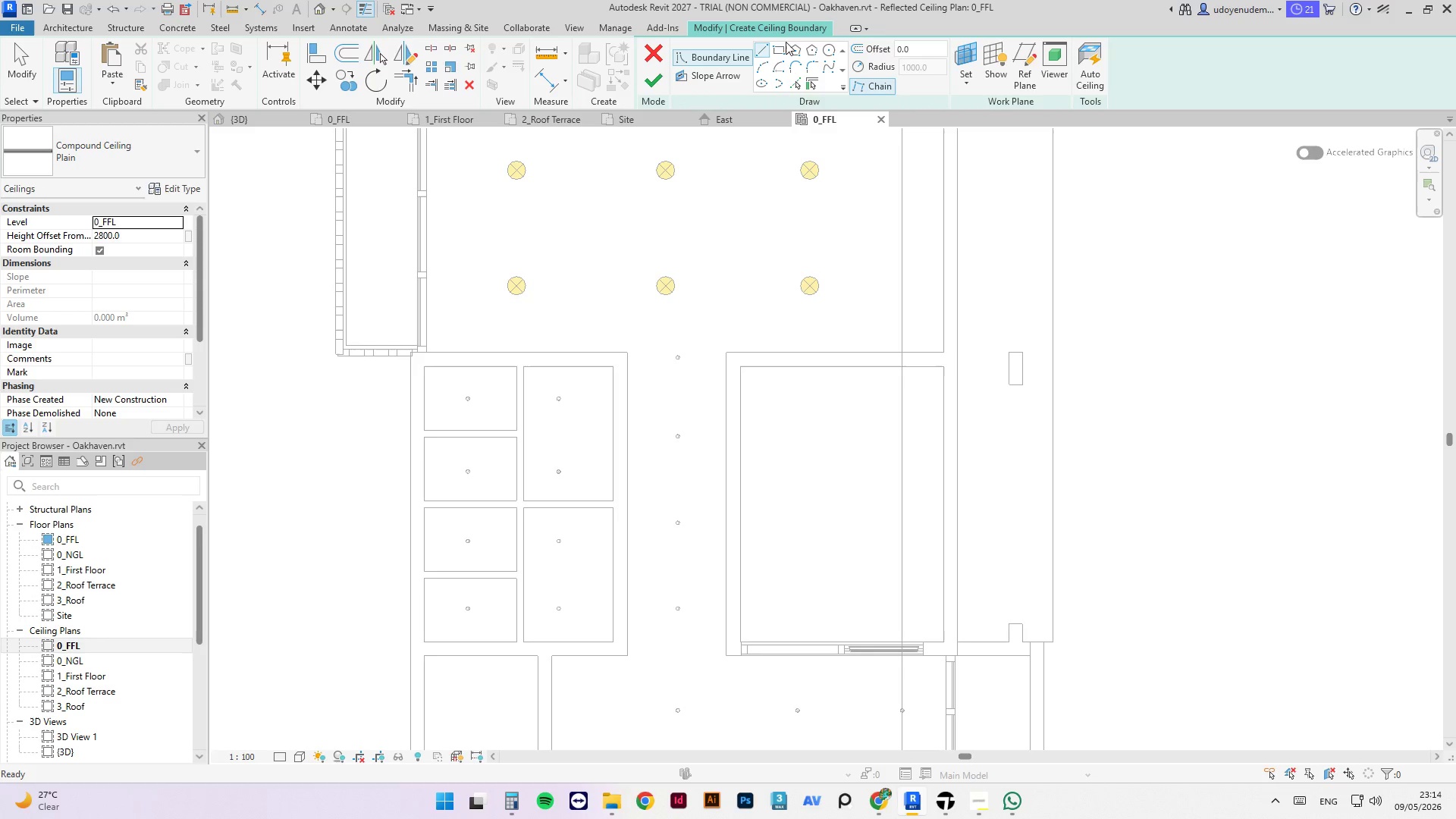 
left_click([777, 49])
 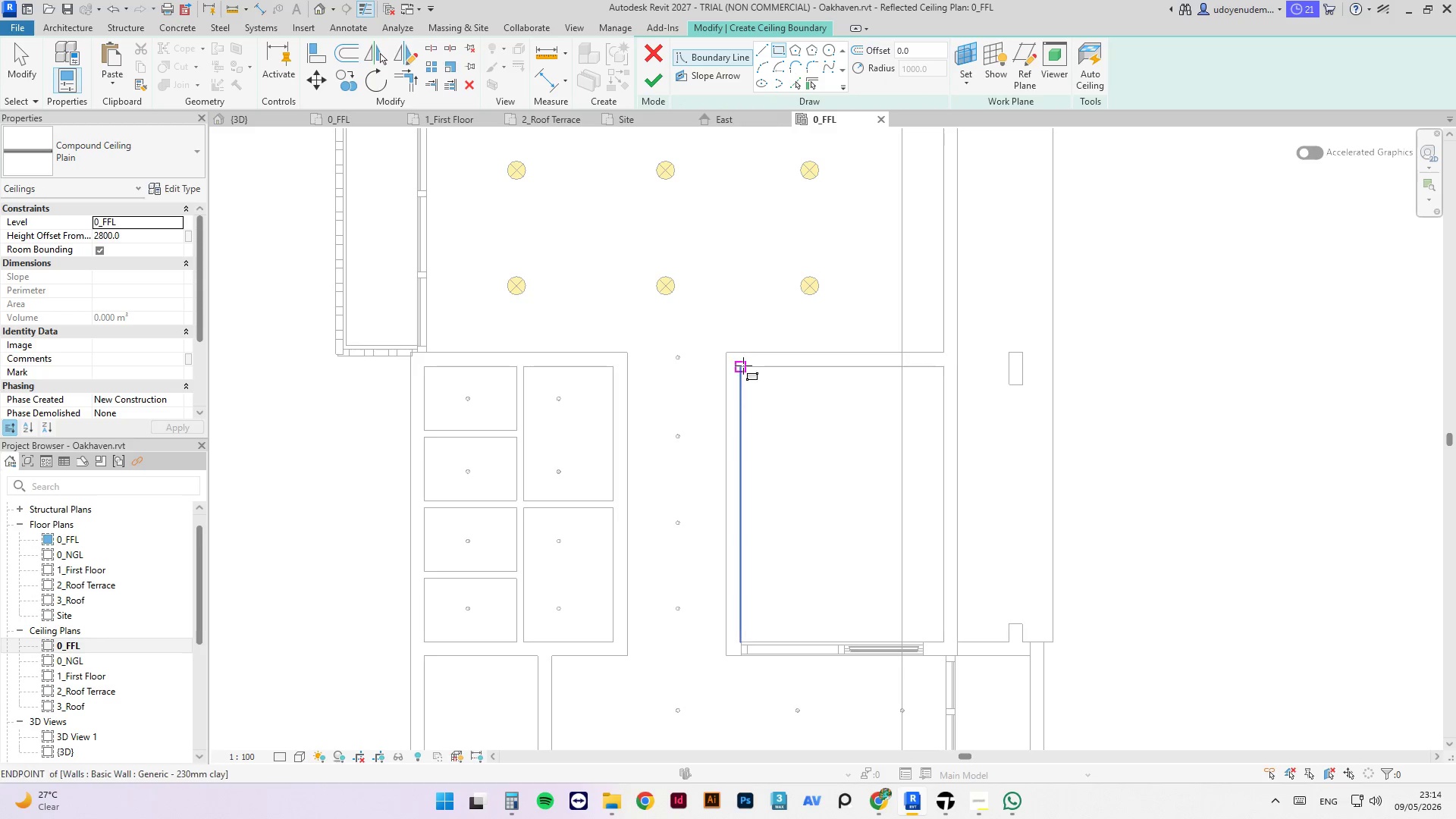 
left_click_drag(start_coordinate=[742, 366], to_coordinate=[944, 641])
 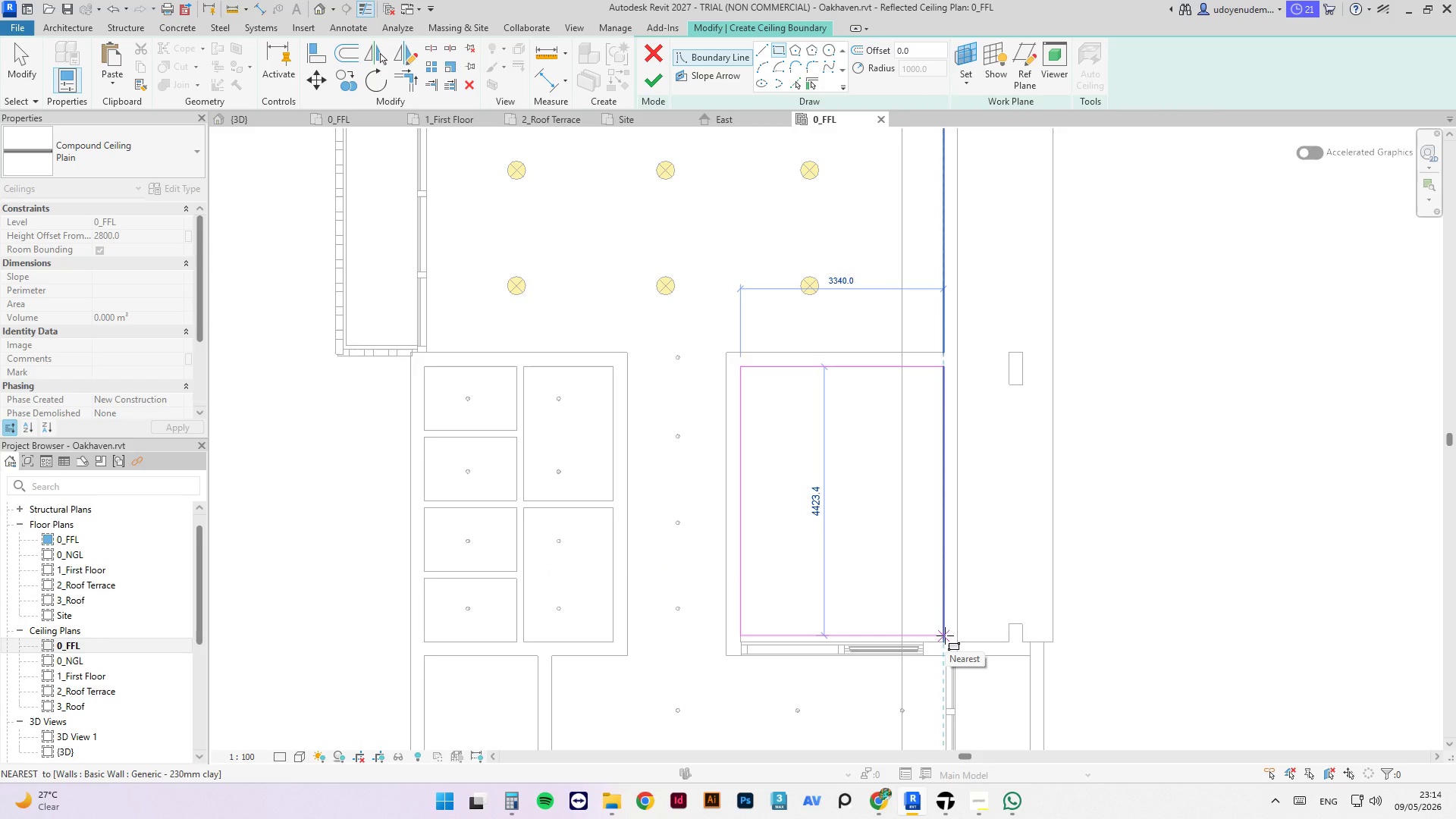 
left_click([944, 641])
 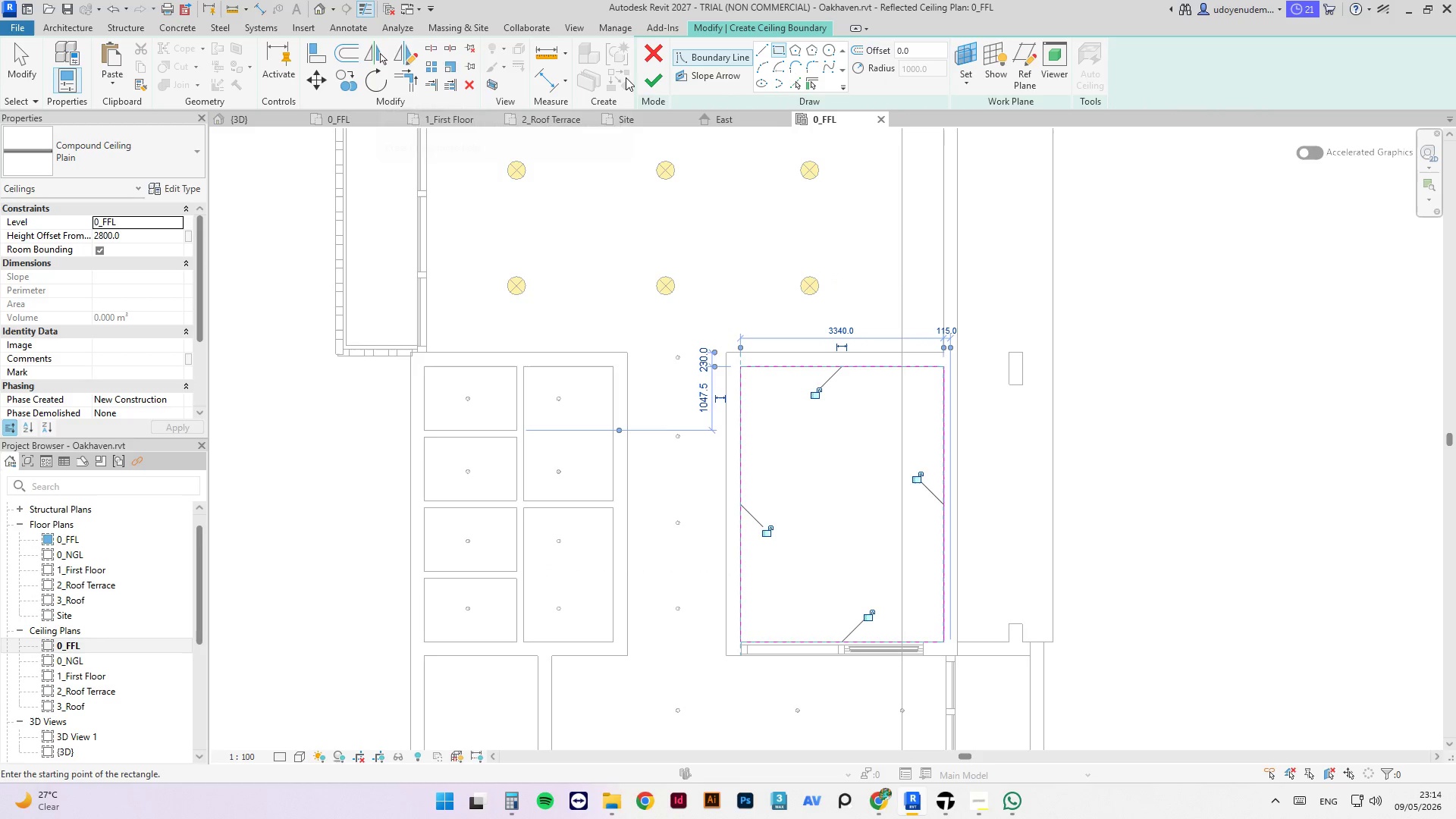 
left_click([645, 80])
 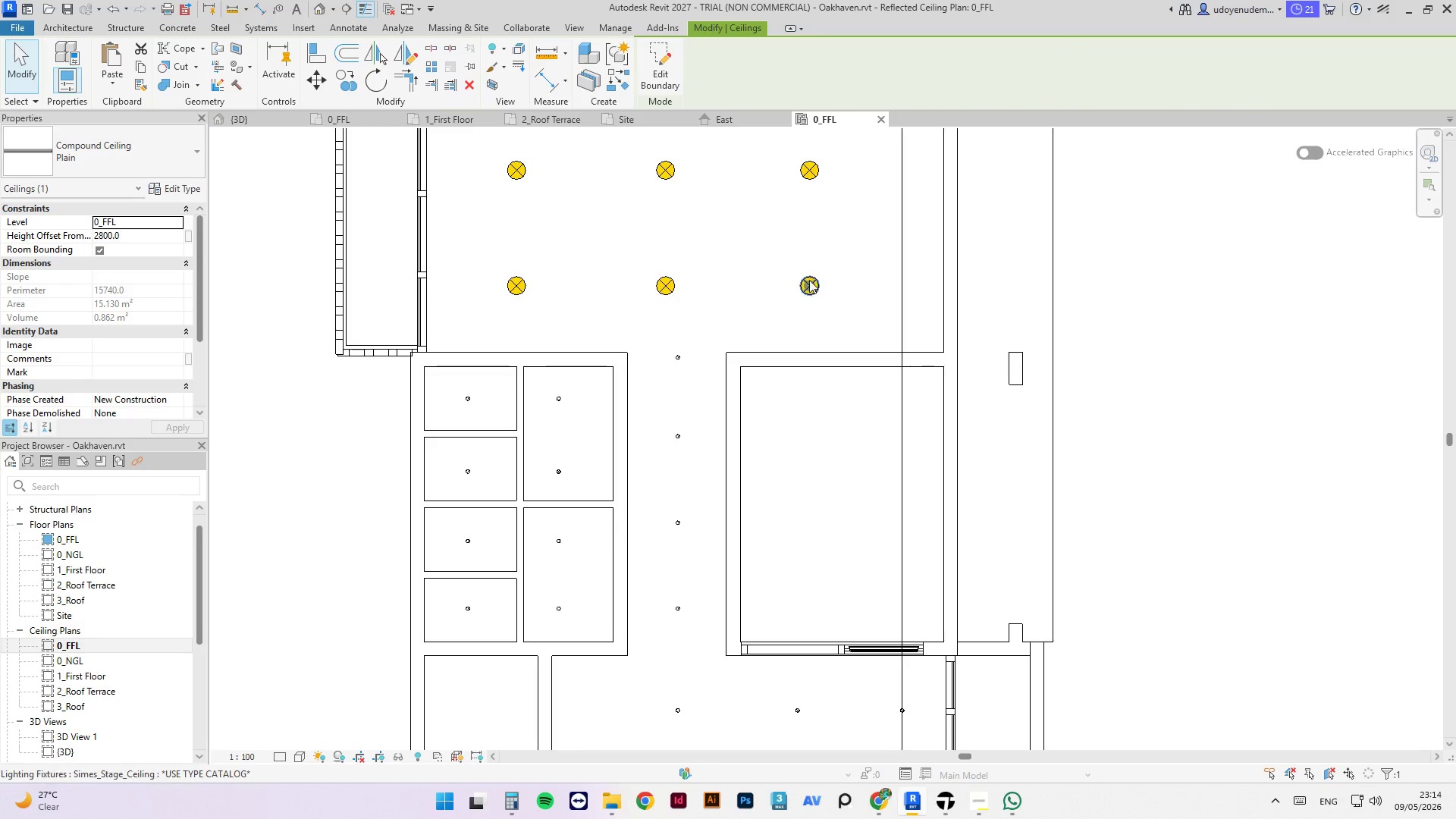 
left_click([808, 284])
 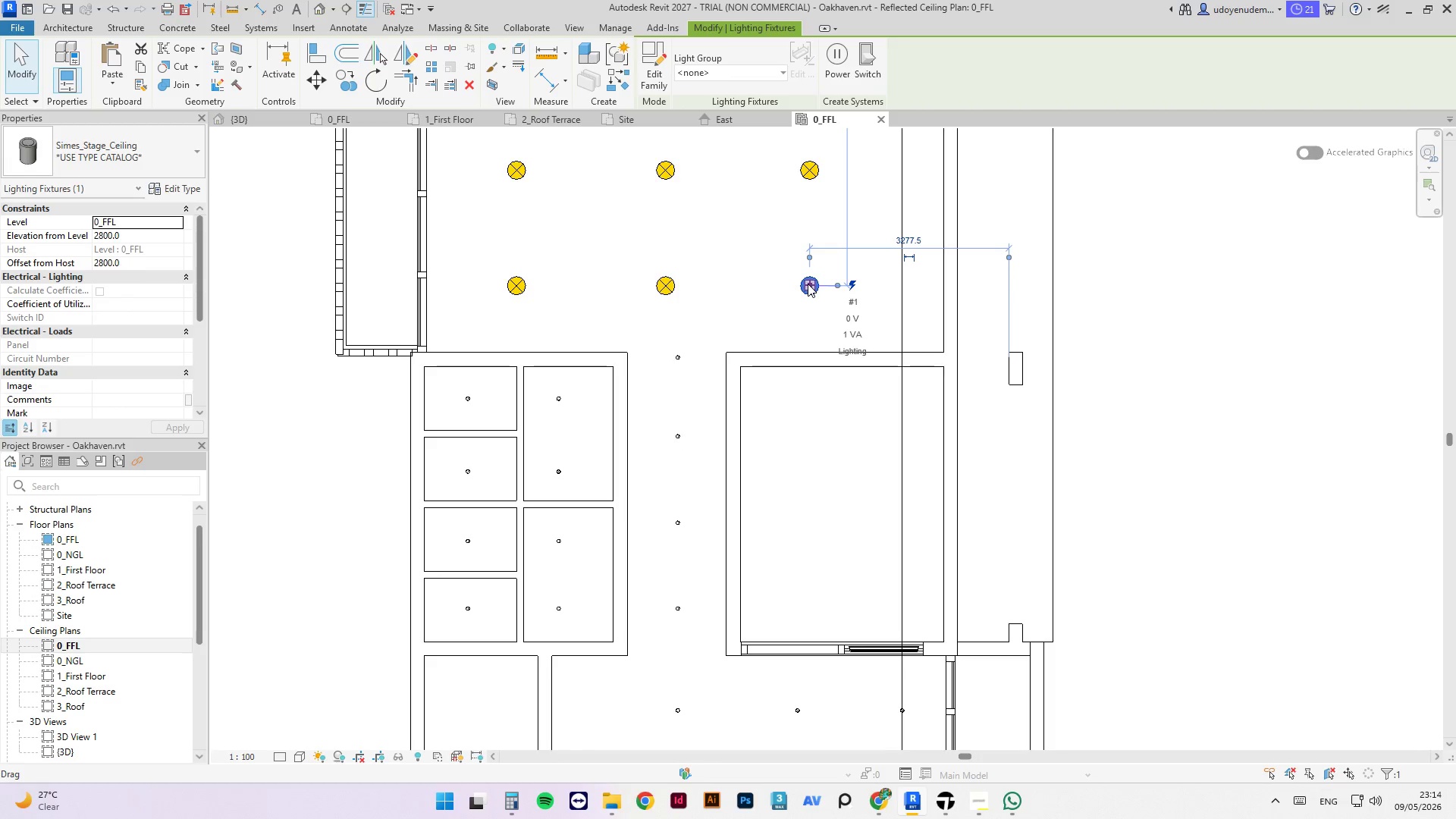 
type(cs)
 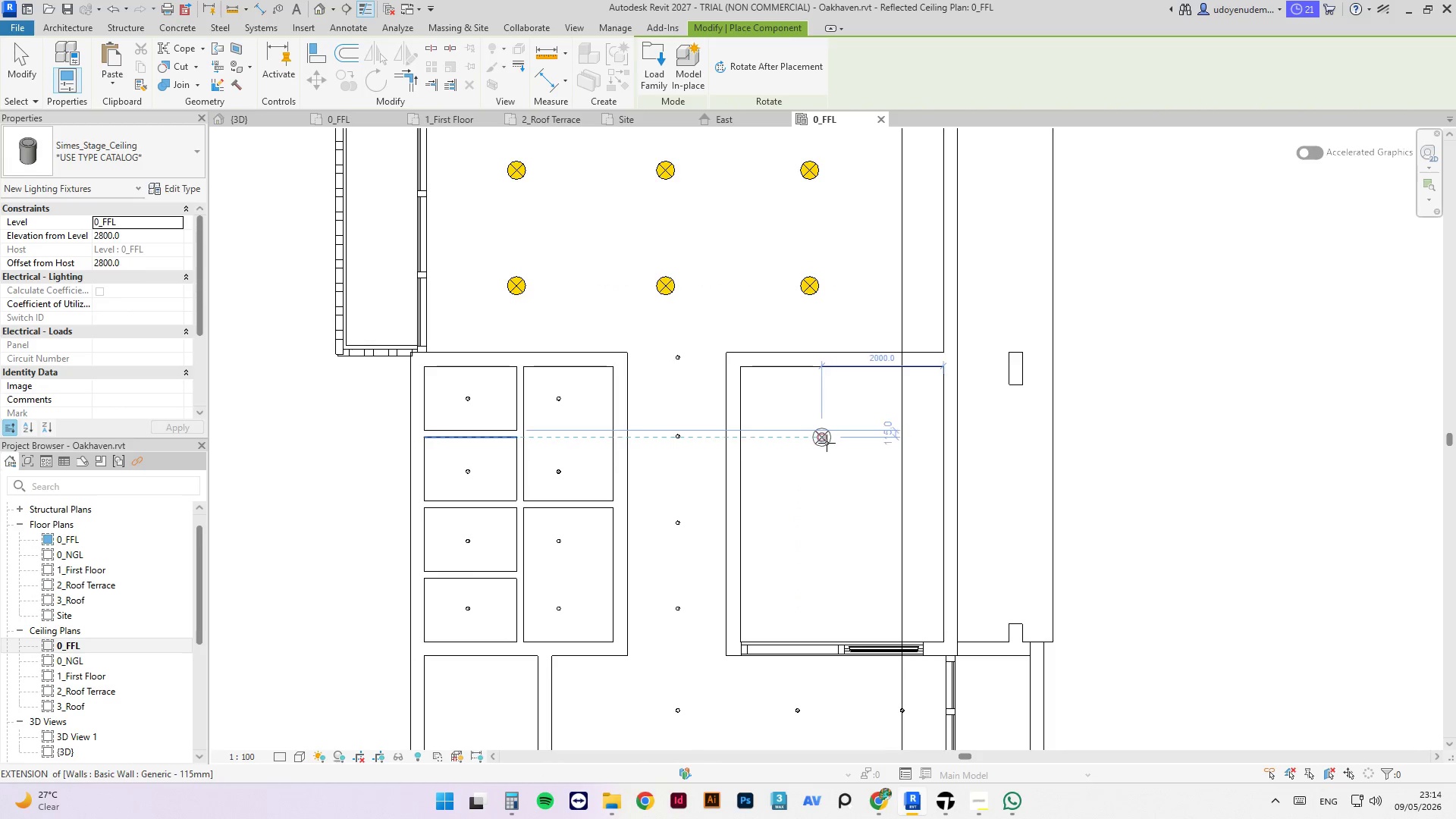 
left_click([837, 438])
 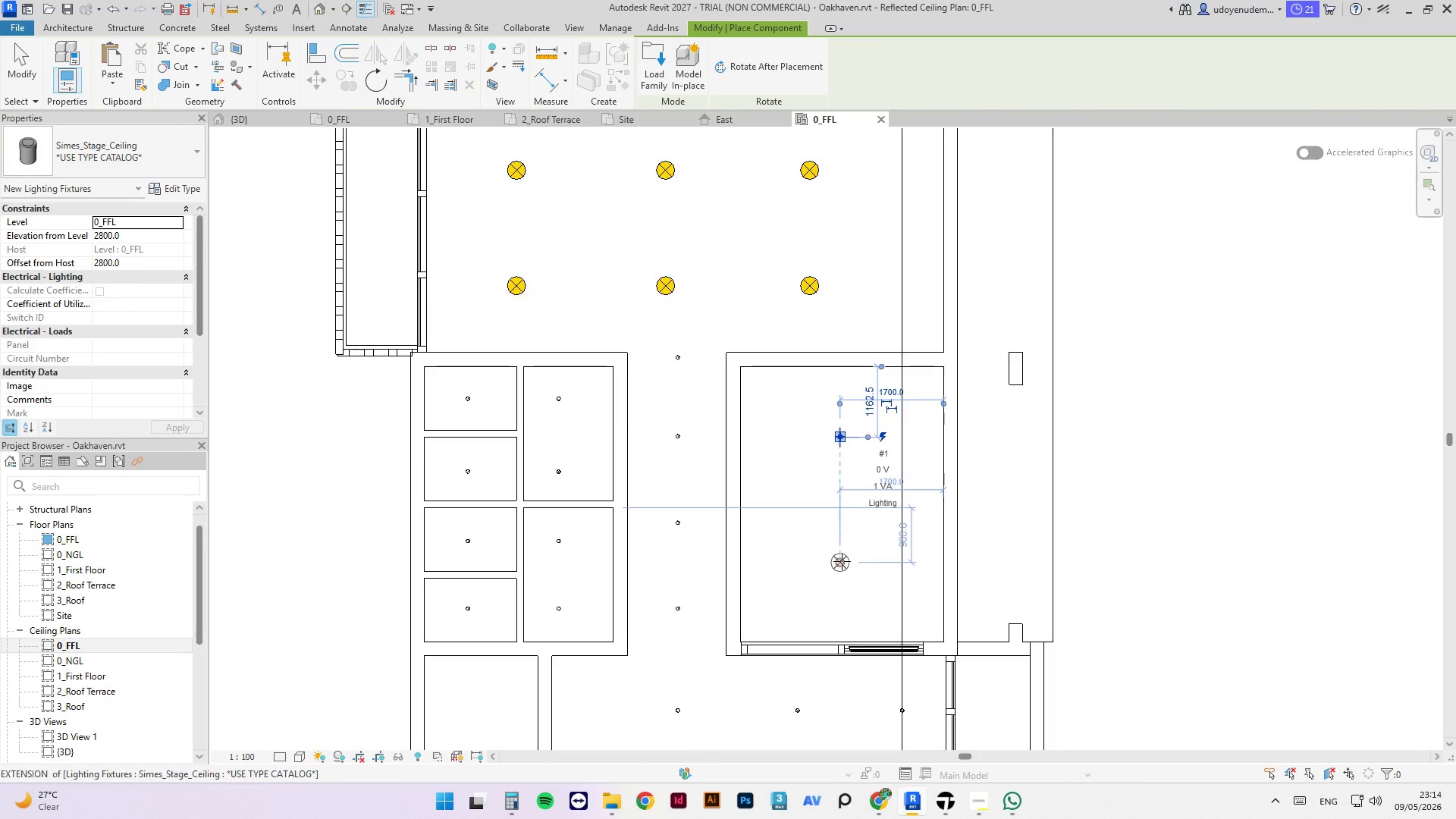 
left_click([840, 562])
 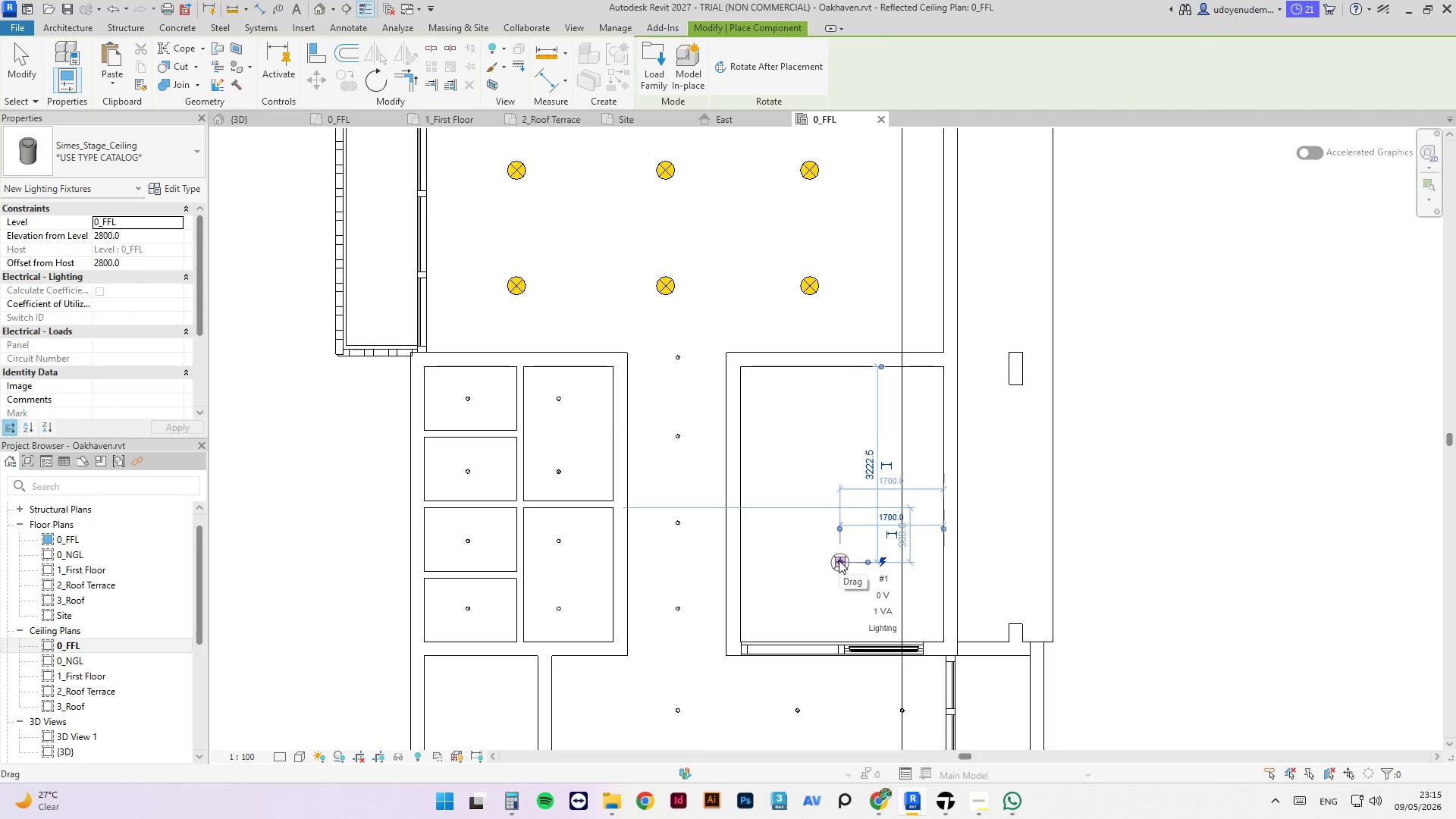 
left_click([25, 64])
 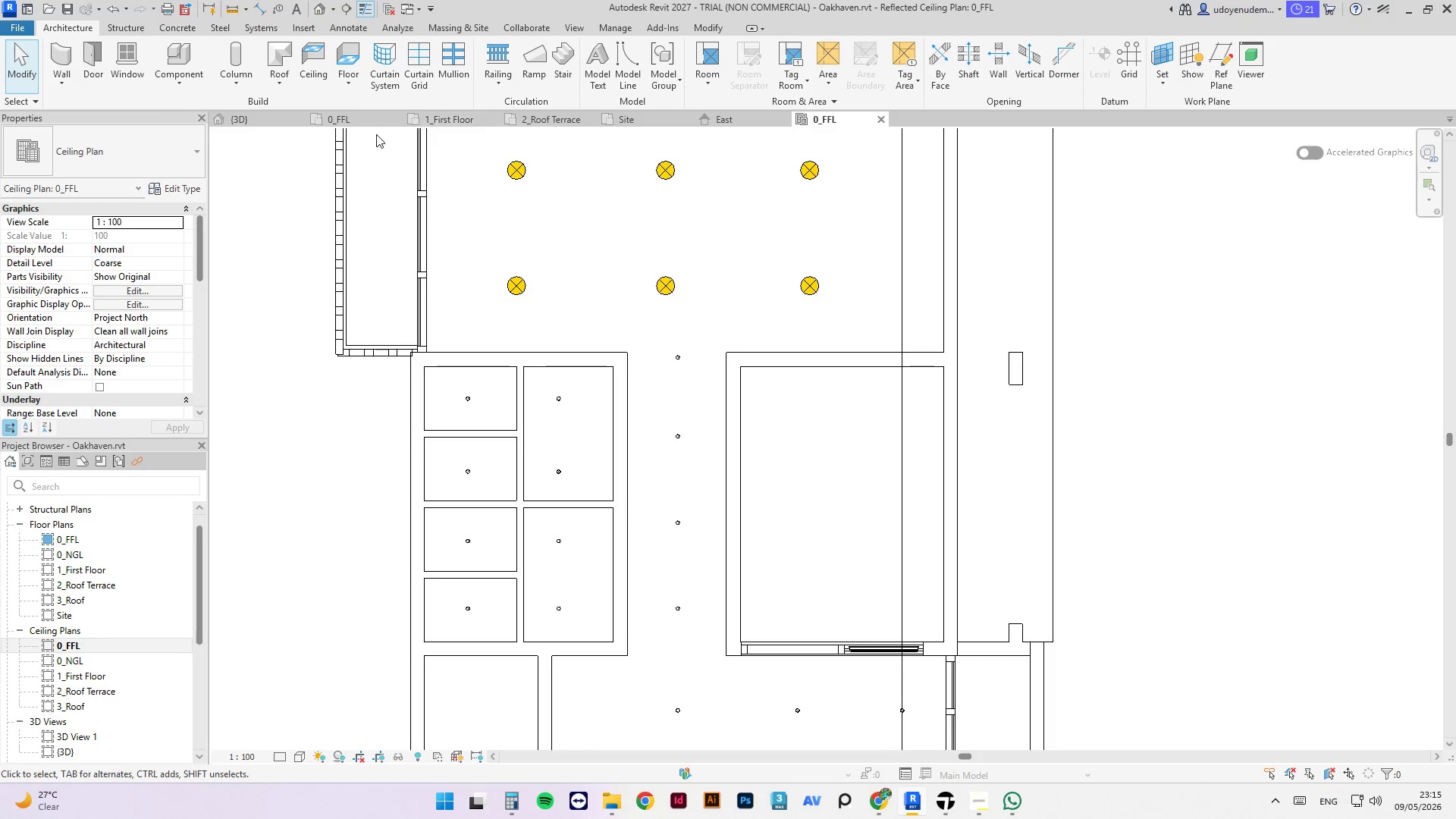 
double_click([256, 117])
 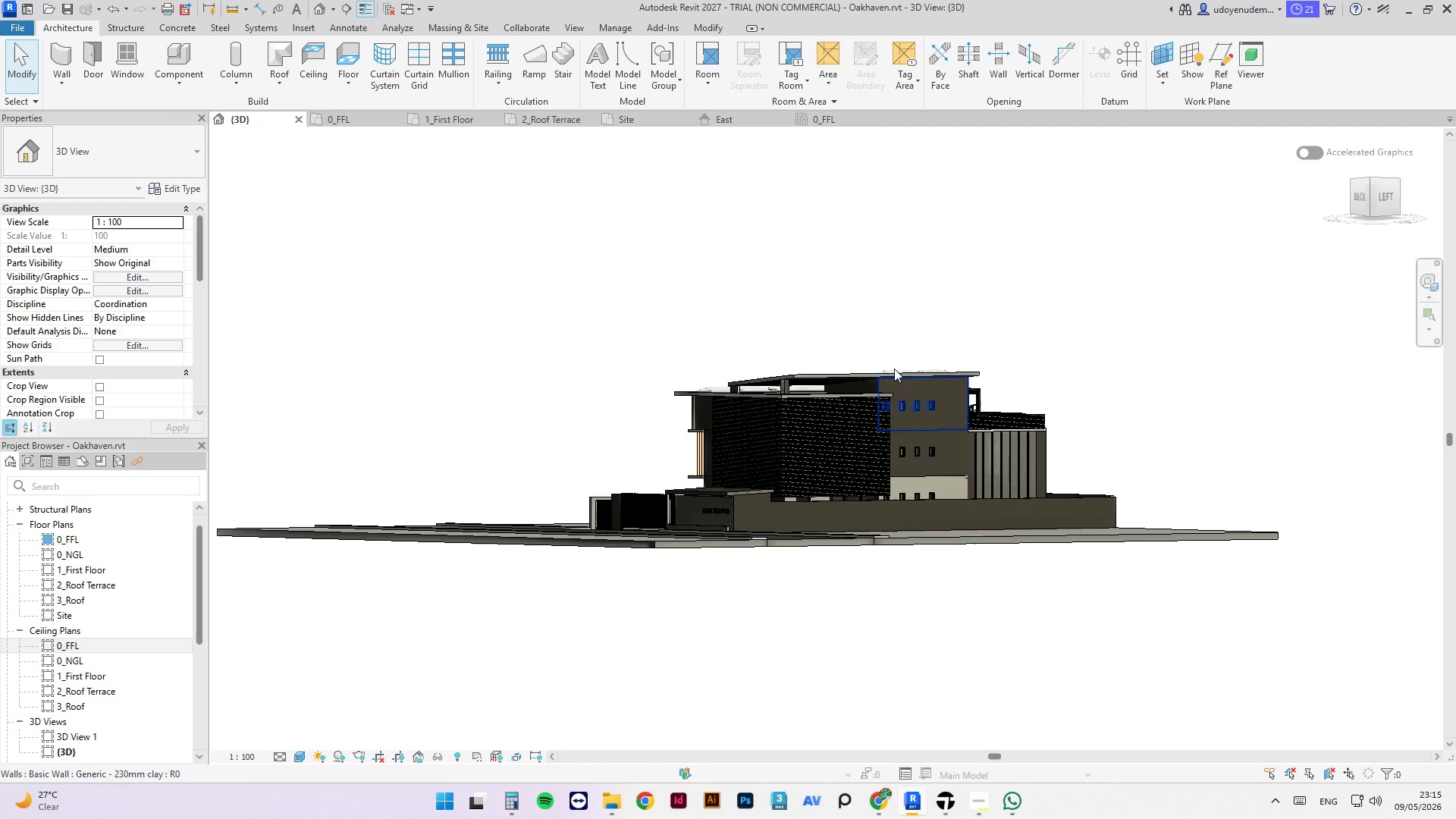 
scroll: coordinate [1028, 470], scroll_direction: up, amount: 24.0
 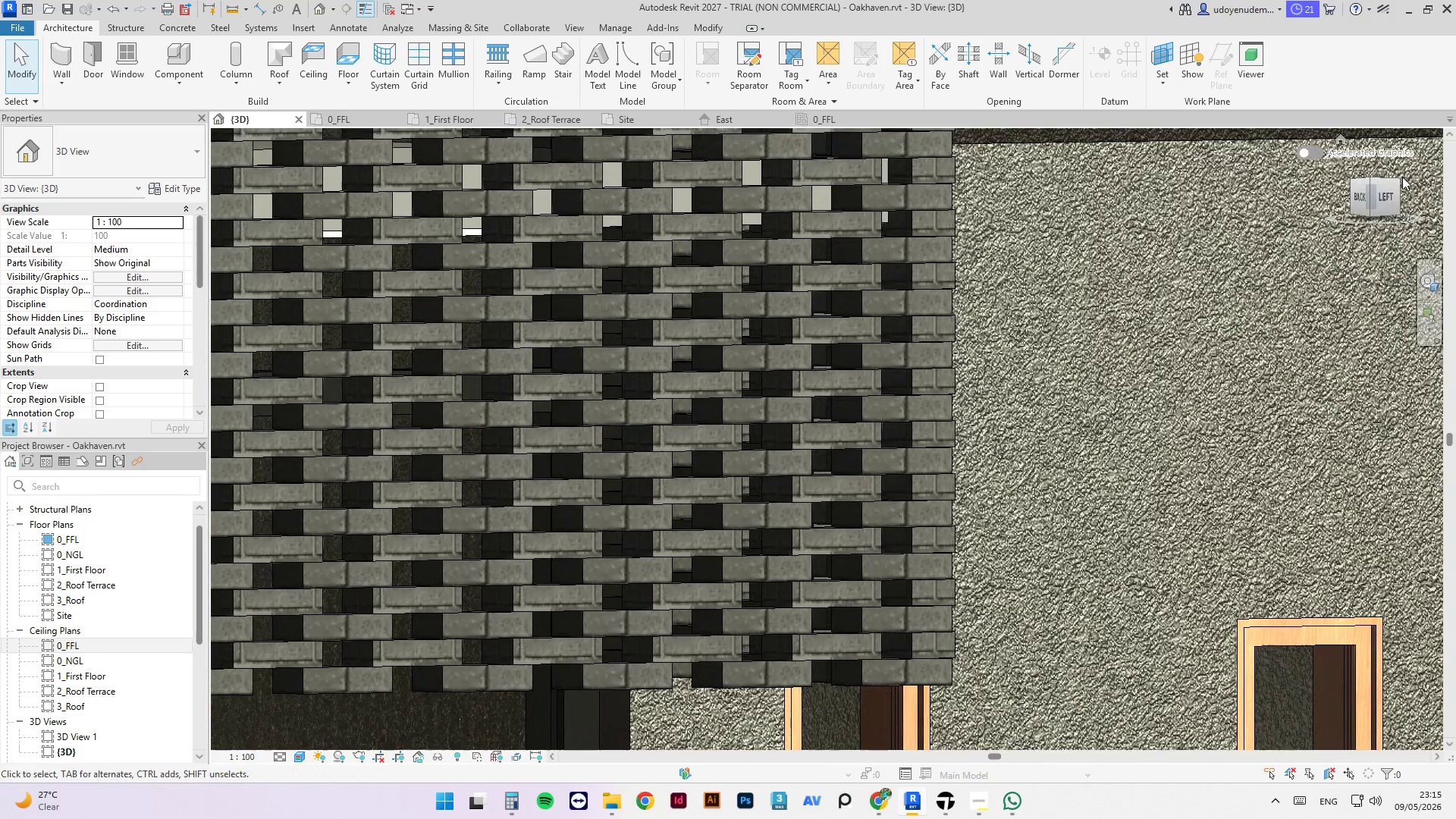 
left_click_drag(start_coordinate=[1396, 181], to_coordinate=[878, 208])
 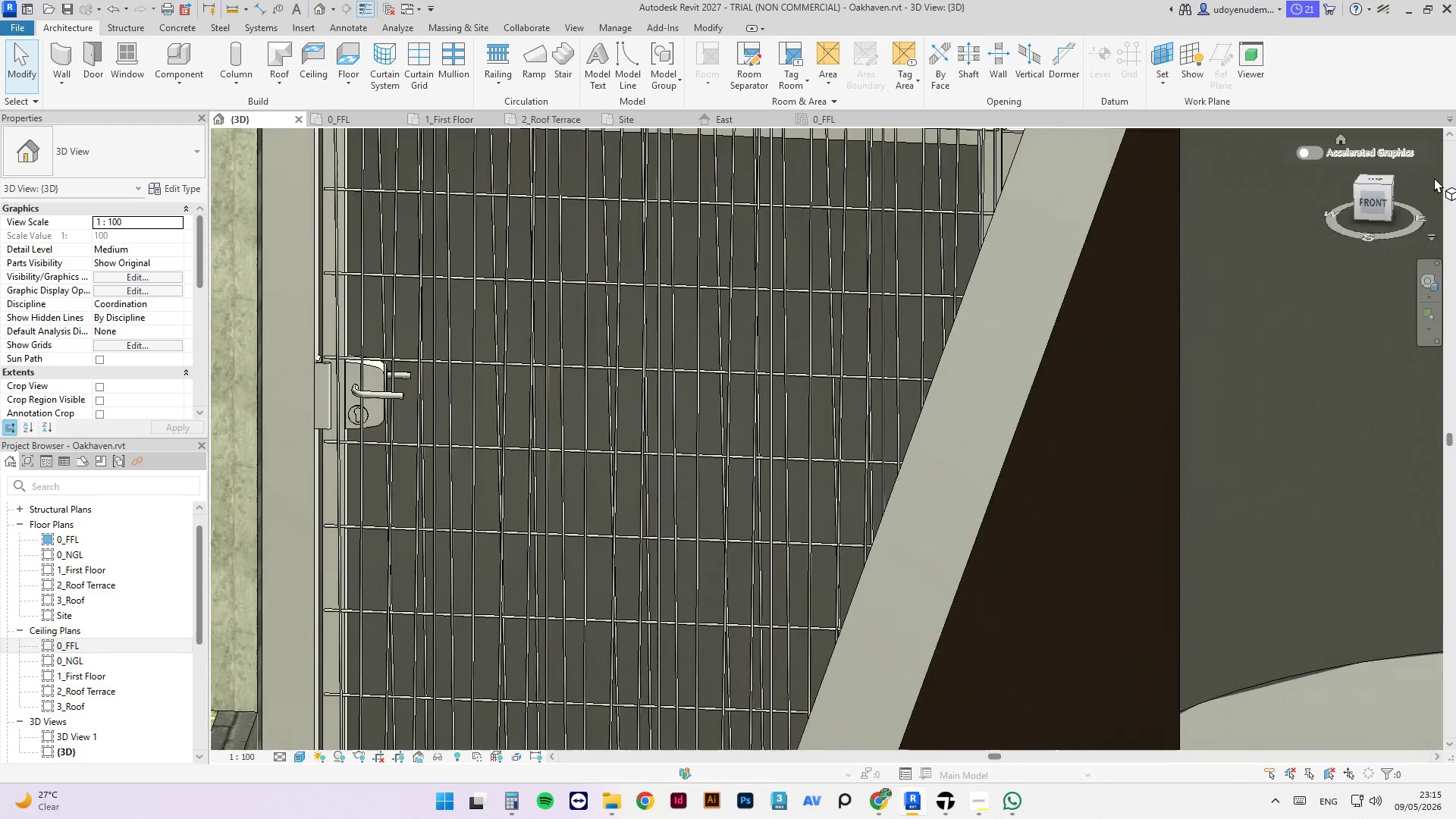 
scroll: coordinate [1191, 282], scroll_direction: down, amount: 25.0
 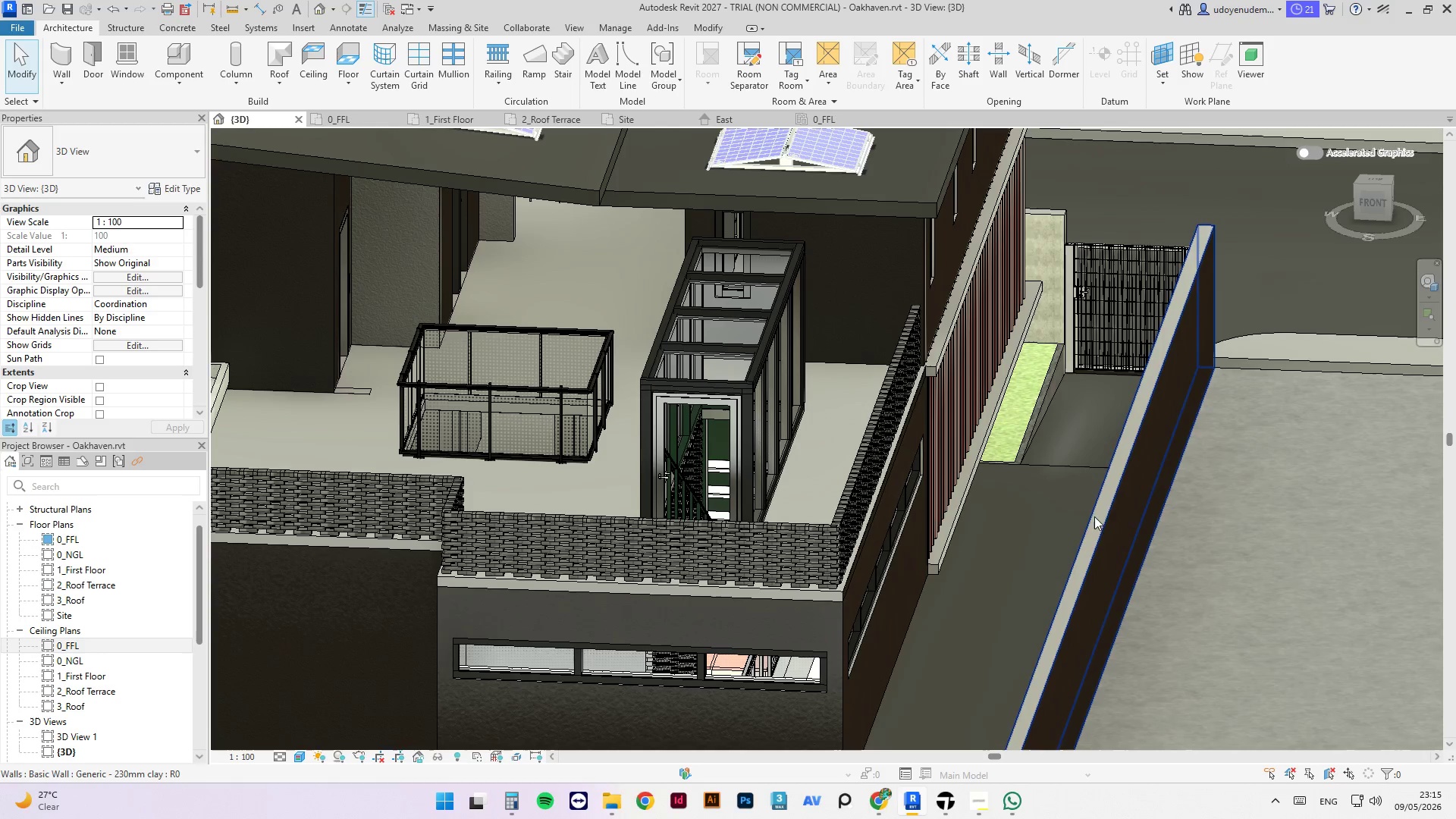 
mouse_move([1122, 486])
 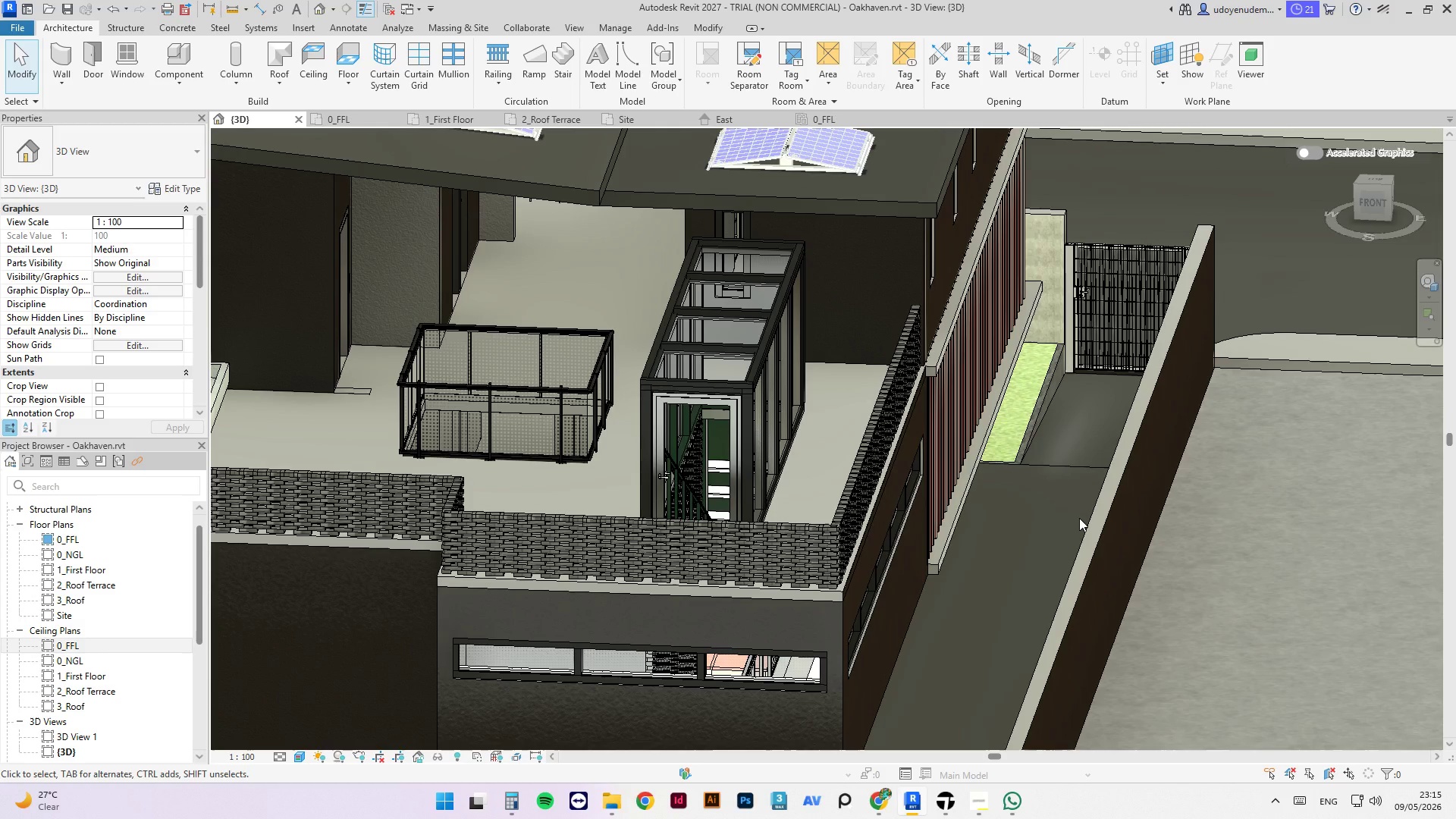 
wait(6.42)
 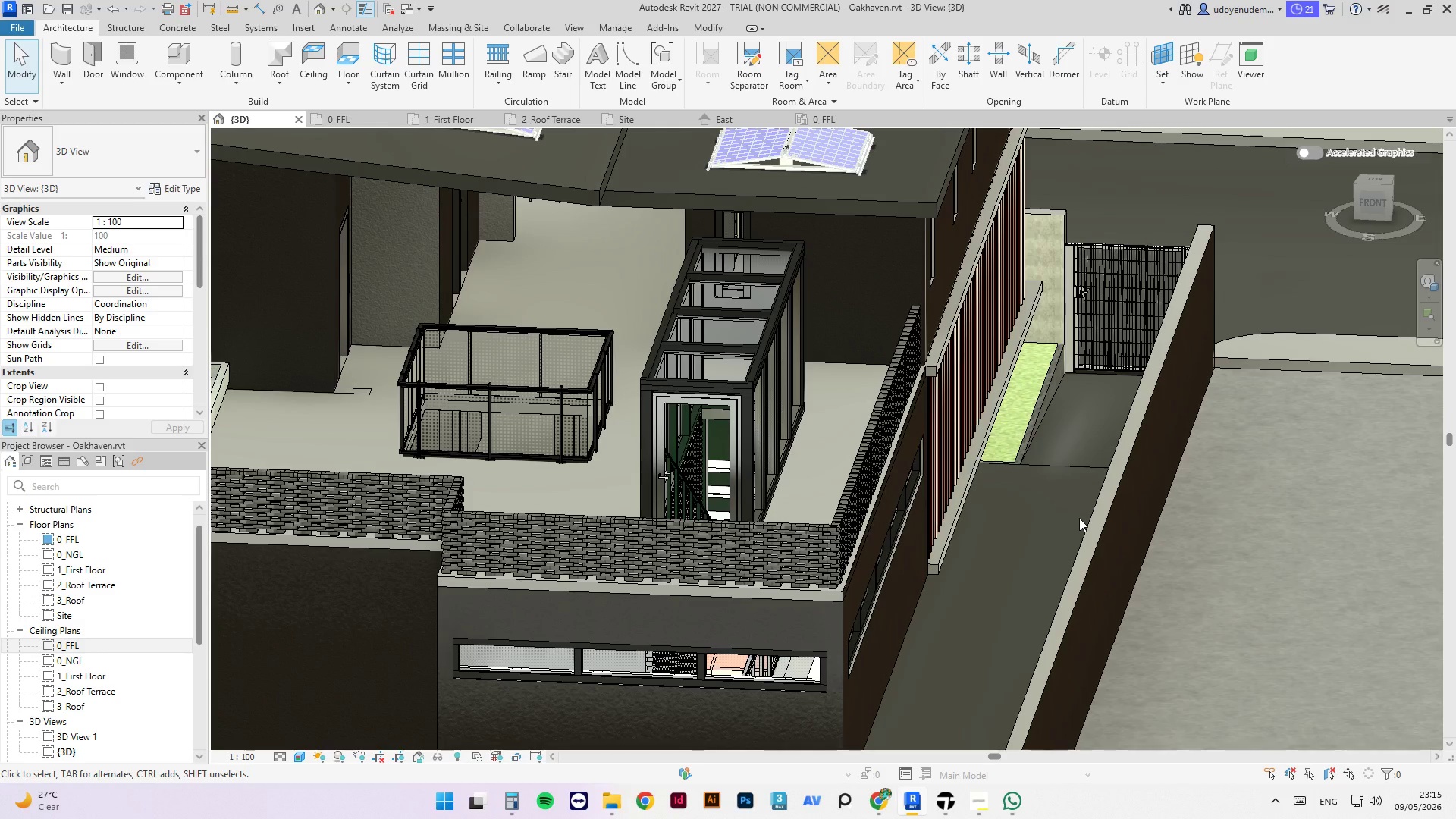 
scroll: coordinate [936, 522], scroll_direction: up, amount: 5.0
 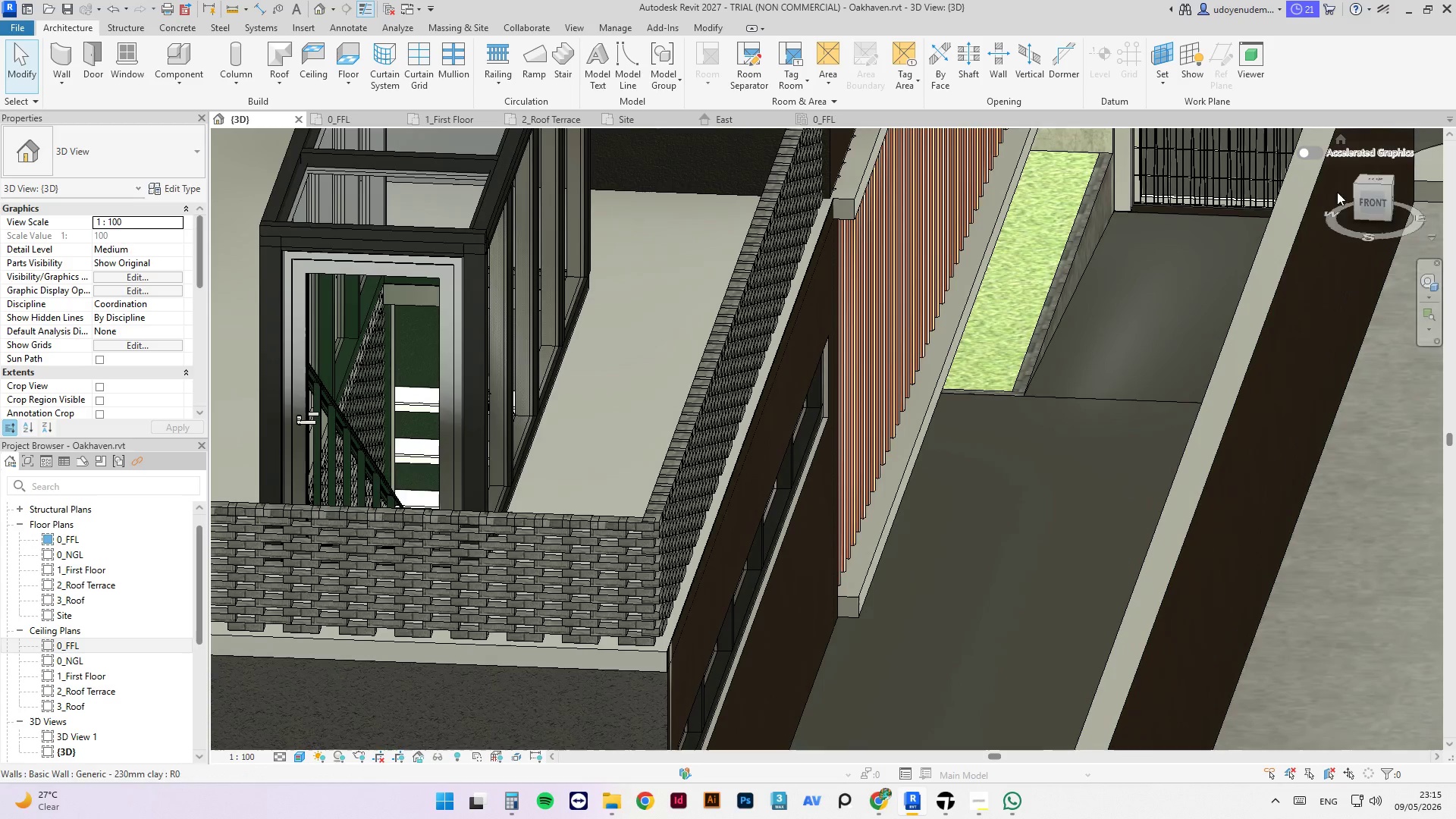 
left_click_drag(start_coordinate=[1388, 188], to_coordinate=[1360, 184])
 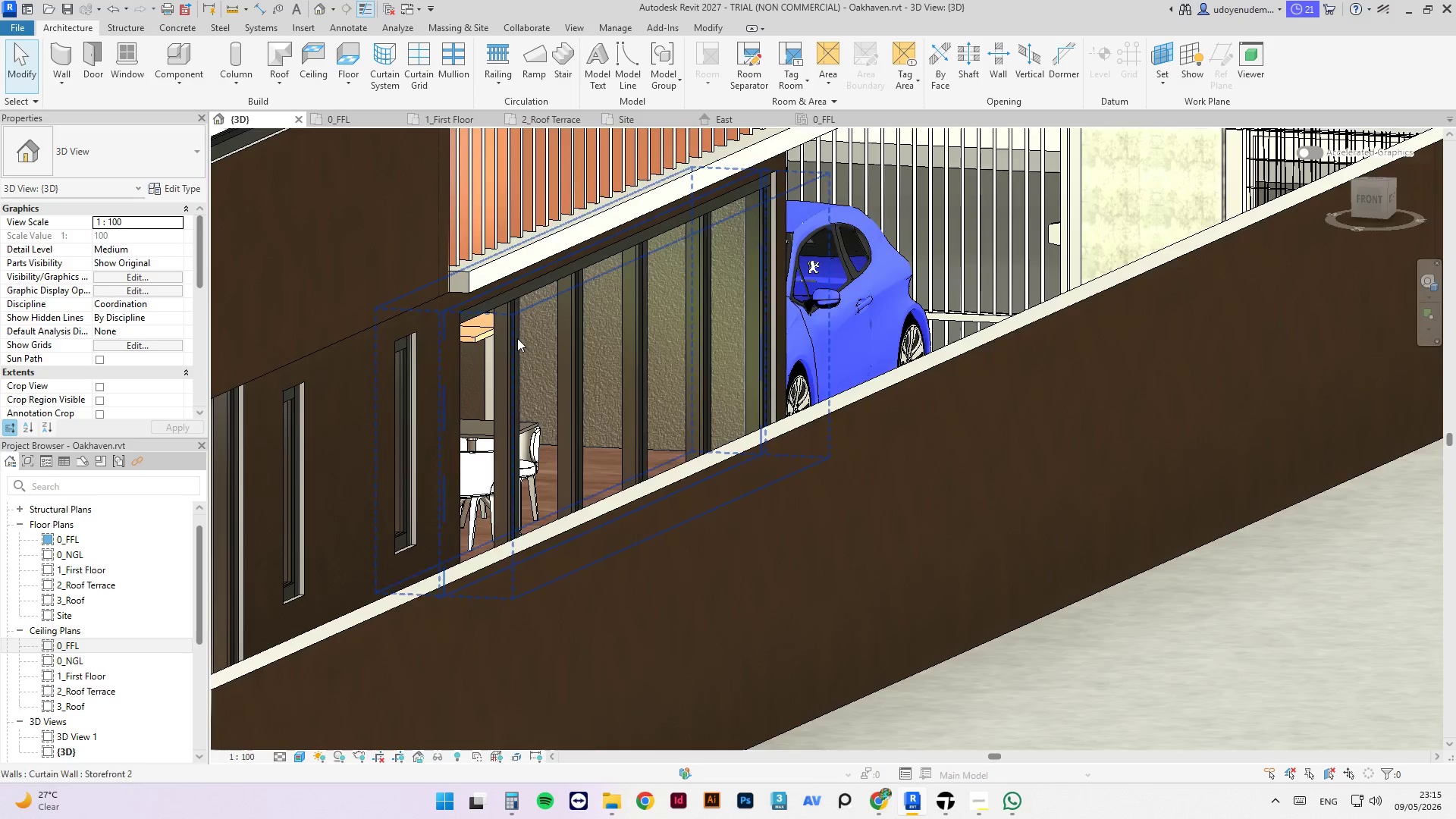 
scroll: coordinate [745, 444], scroll_direction: up, amount: 8.0
 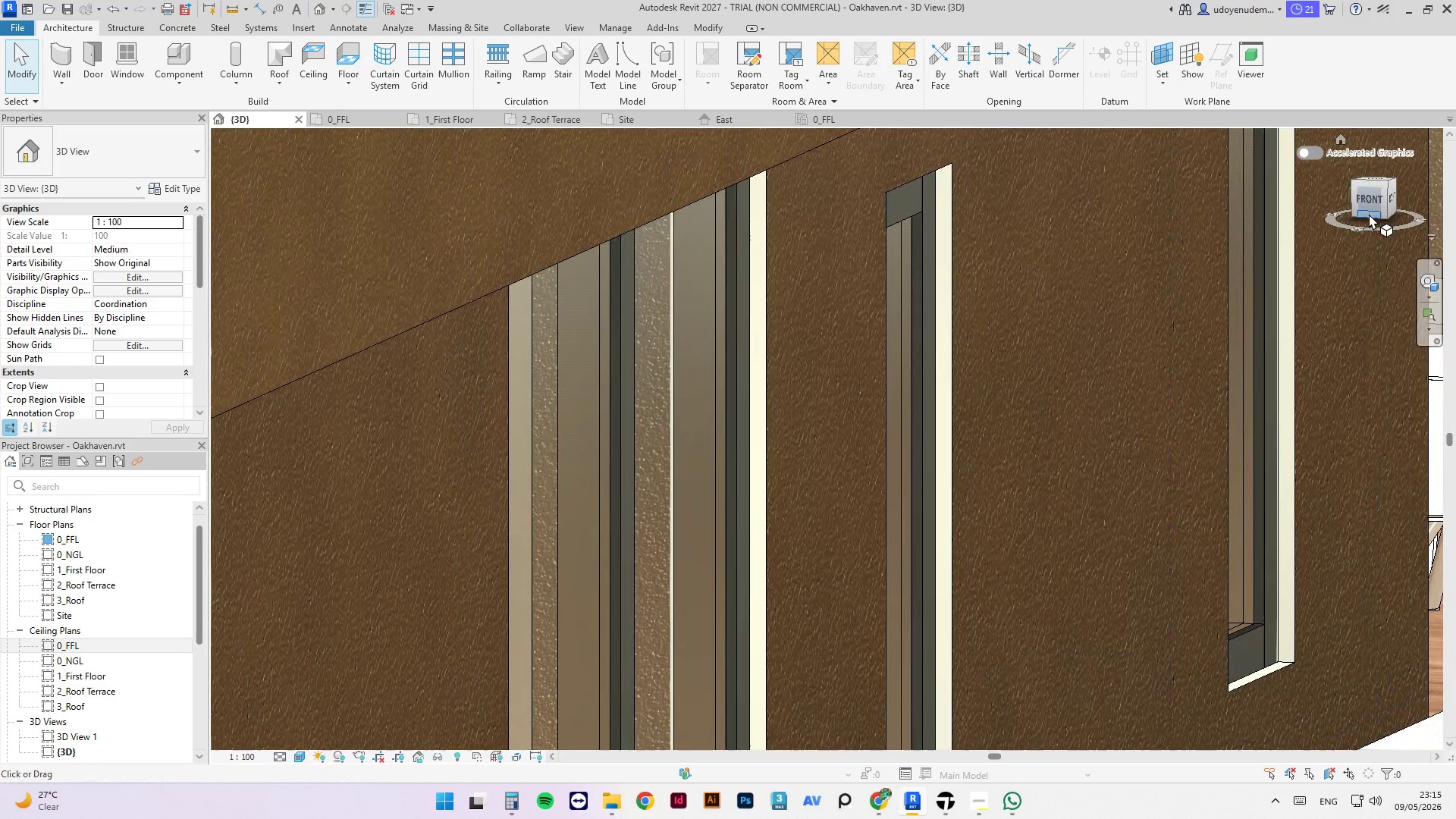 
left_click_drag(start_coordinate=[1382, 188], to_coordinate=[1330, 196])
 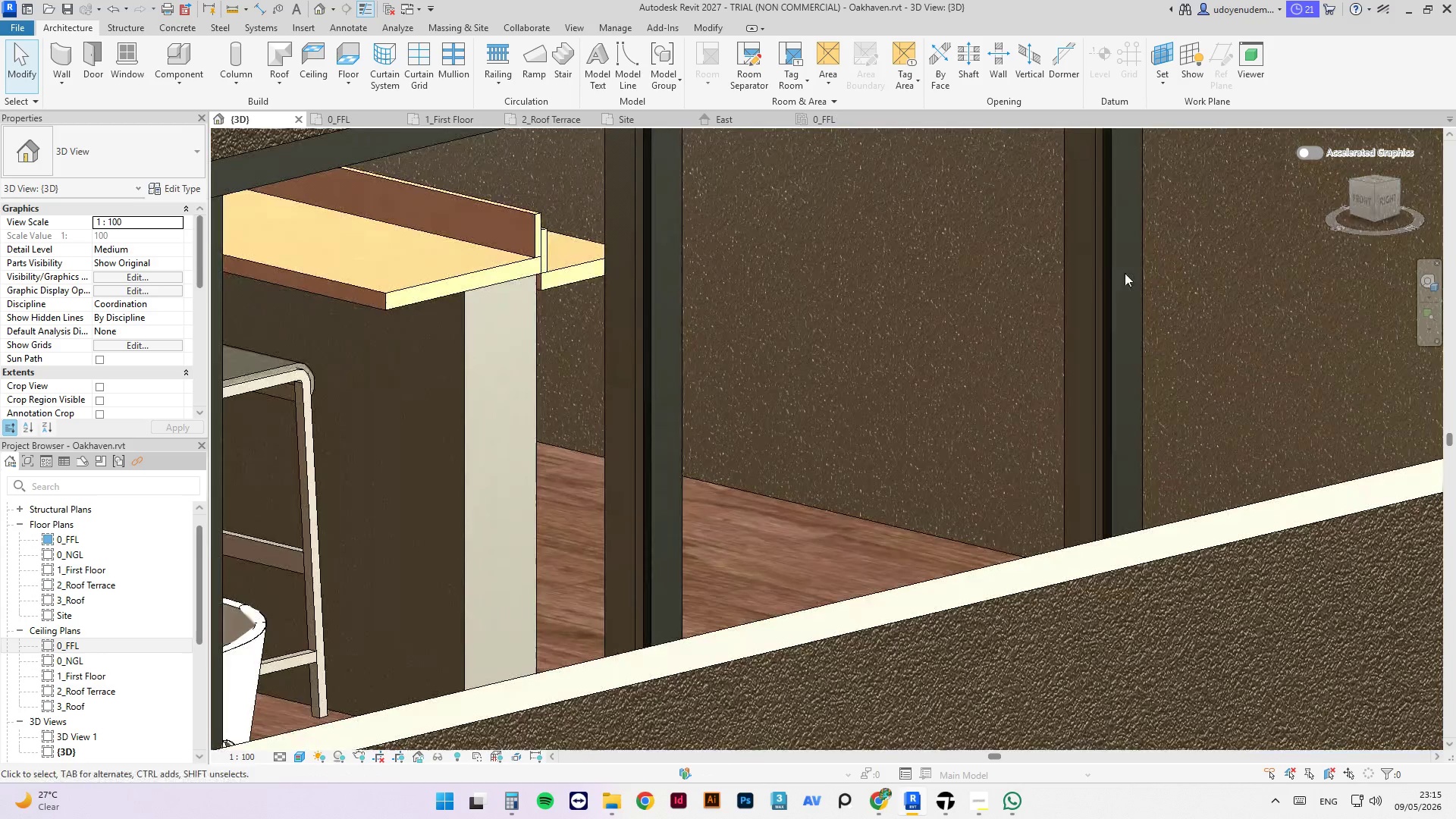 
scroll: coordinate [500, 388], scroll_direction: down, amount: 12.0
 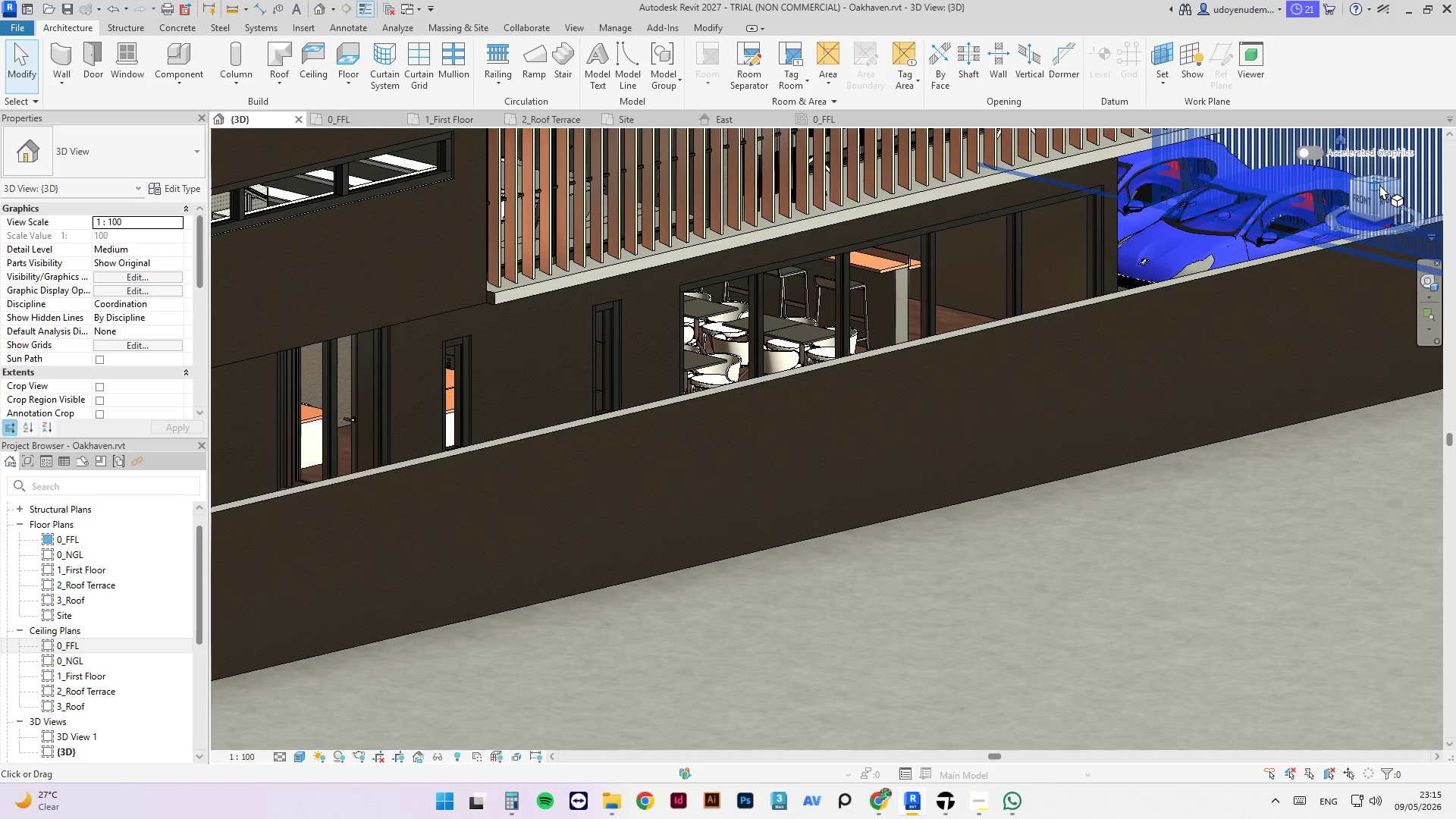 
left_click_drag(start_coordinate=[1379, 184], to_coordinate=[215, 223])
 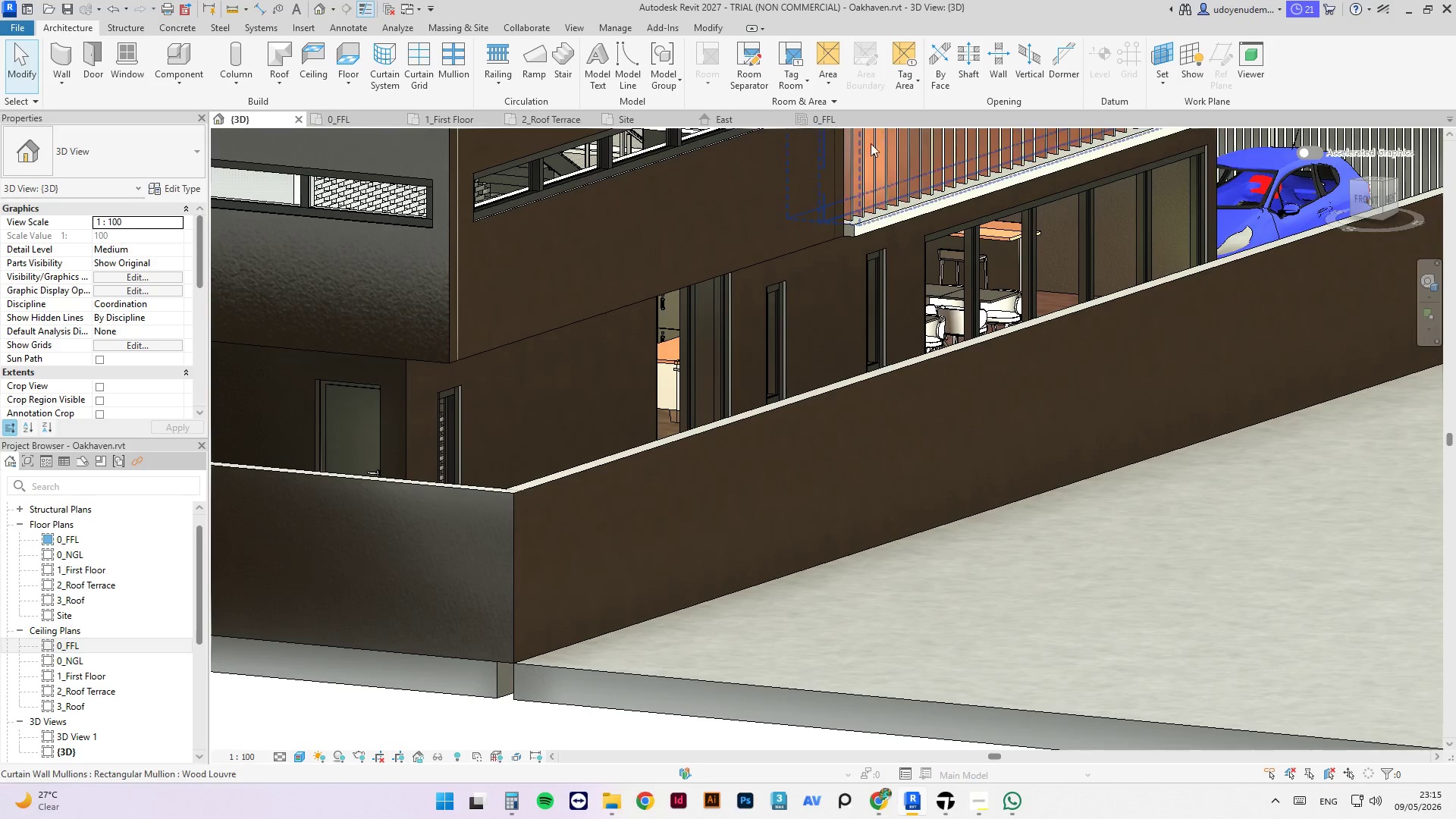 
scroll: coordinate [673, 368], scroll_direction: up, amount: 27.0
 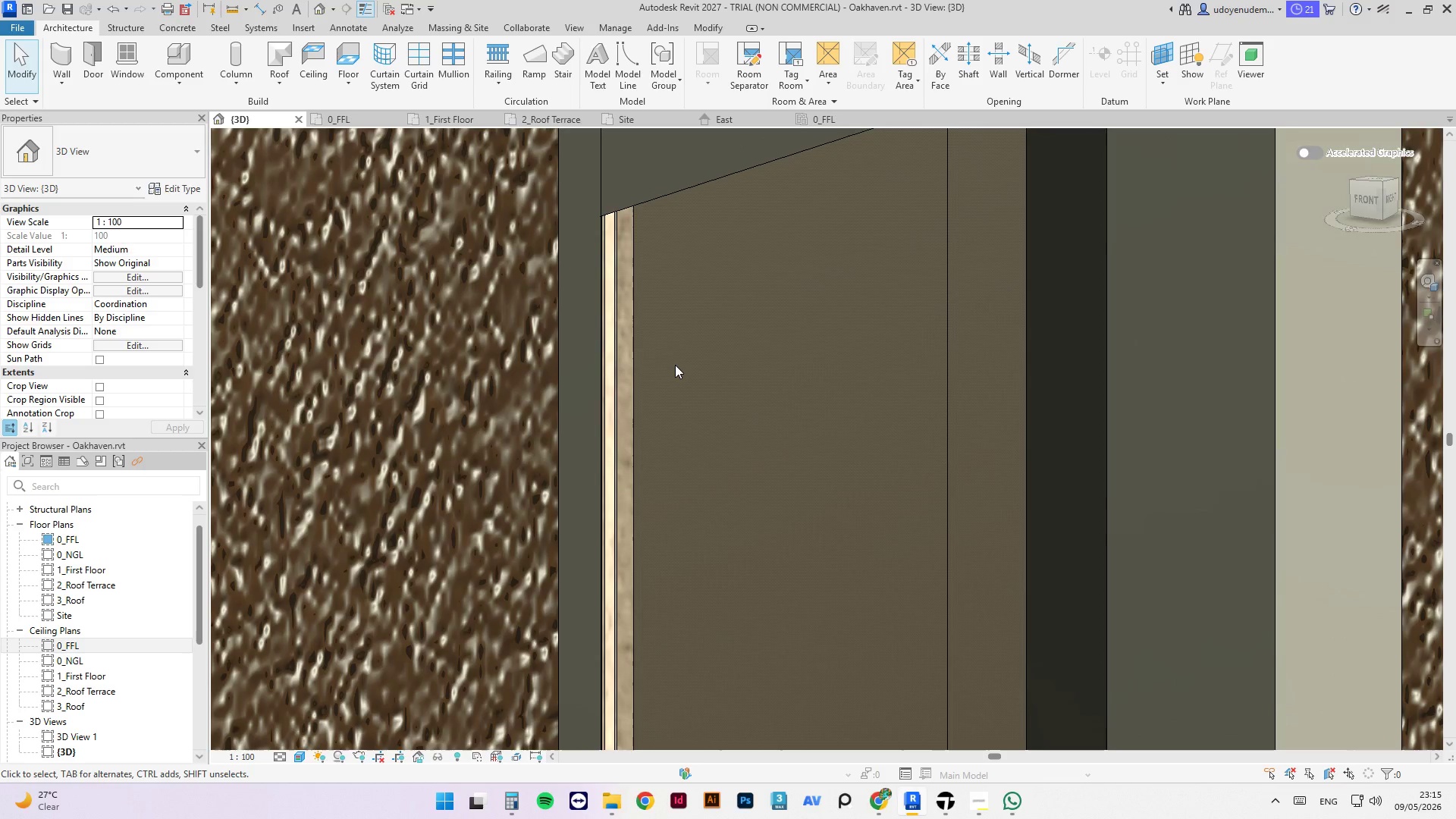 
scroll: coordinate [739, 297], scroll_direction: down, amount: 10.0
 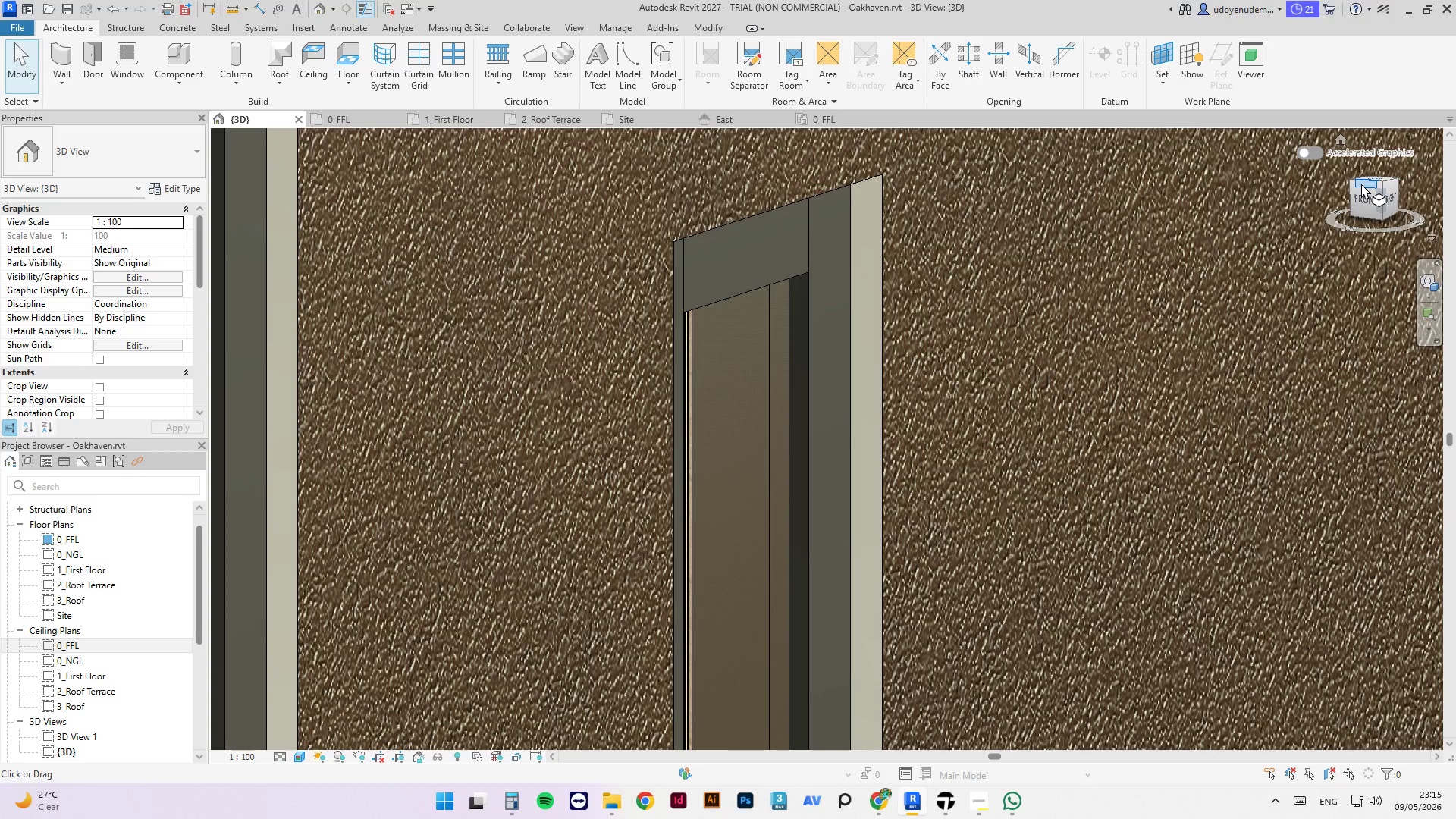 
left_click_drag(start_coordinate=[1358, 184], to_coordinate=[1307, 245])
 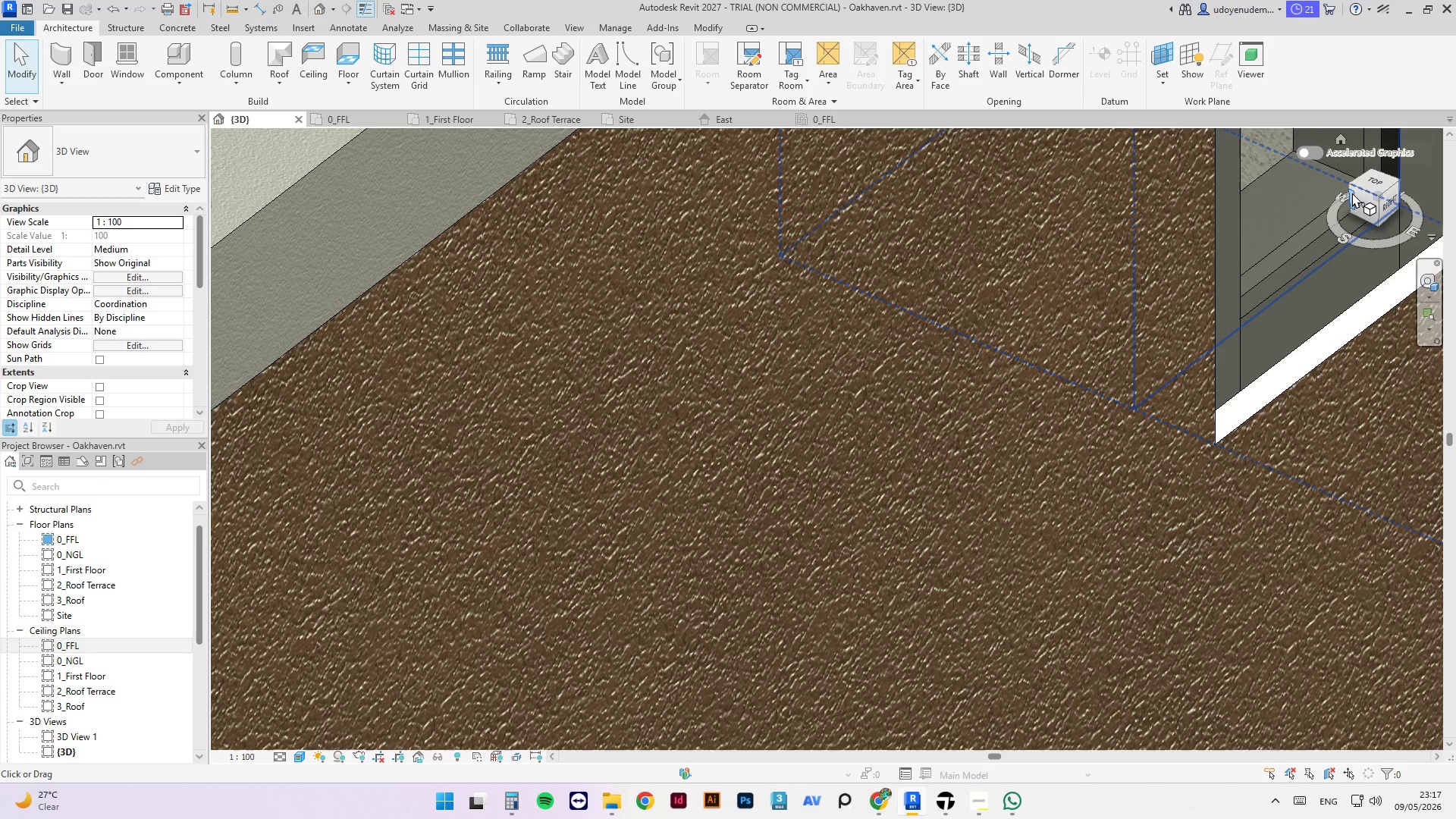 
wait(89.22)
 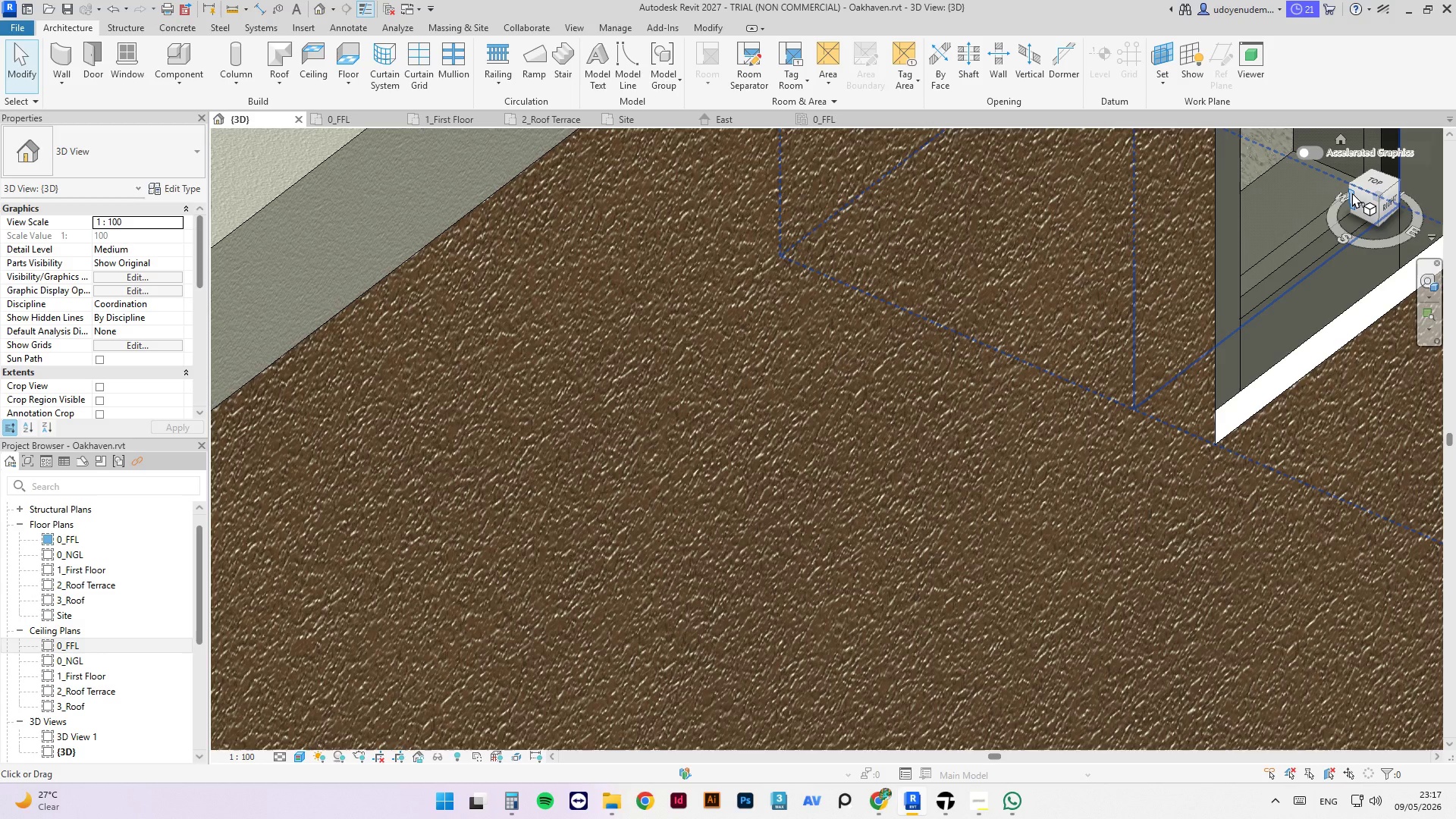 
scroll: coordinate [790, 426], scroll_direction: down, amount: 16.0
 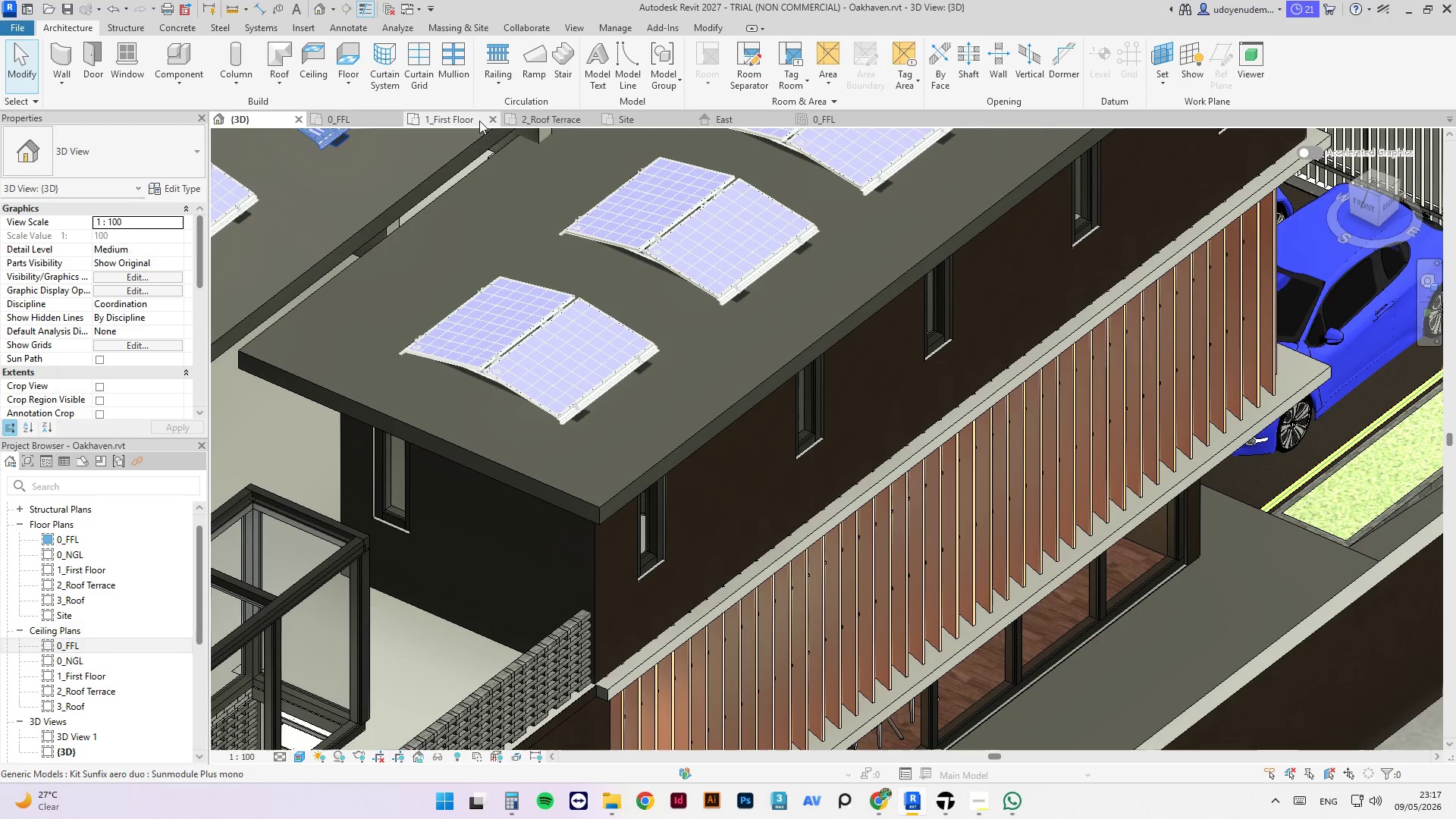 
left_click([344, 121])
 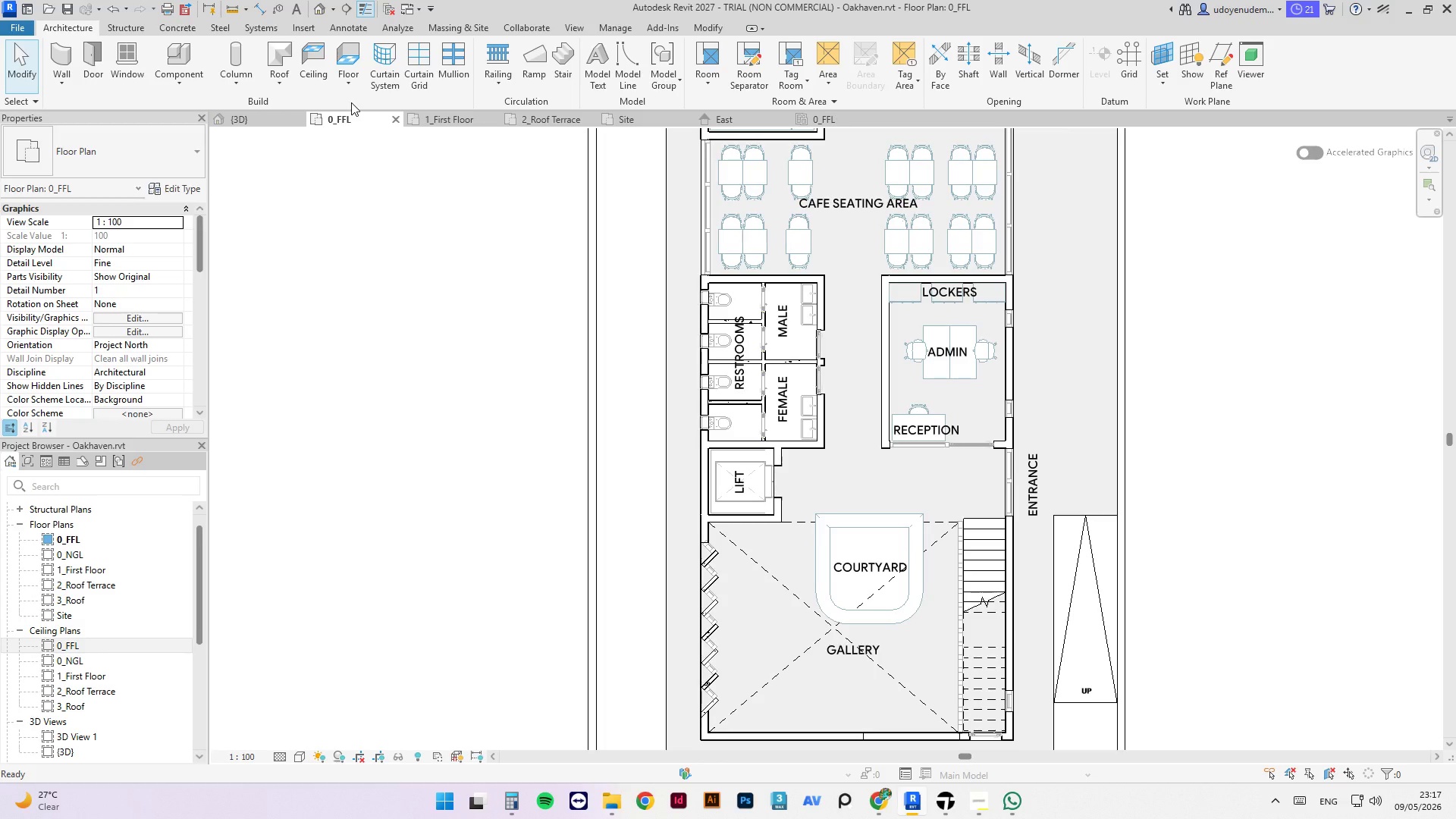 
wait(8.26)
 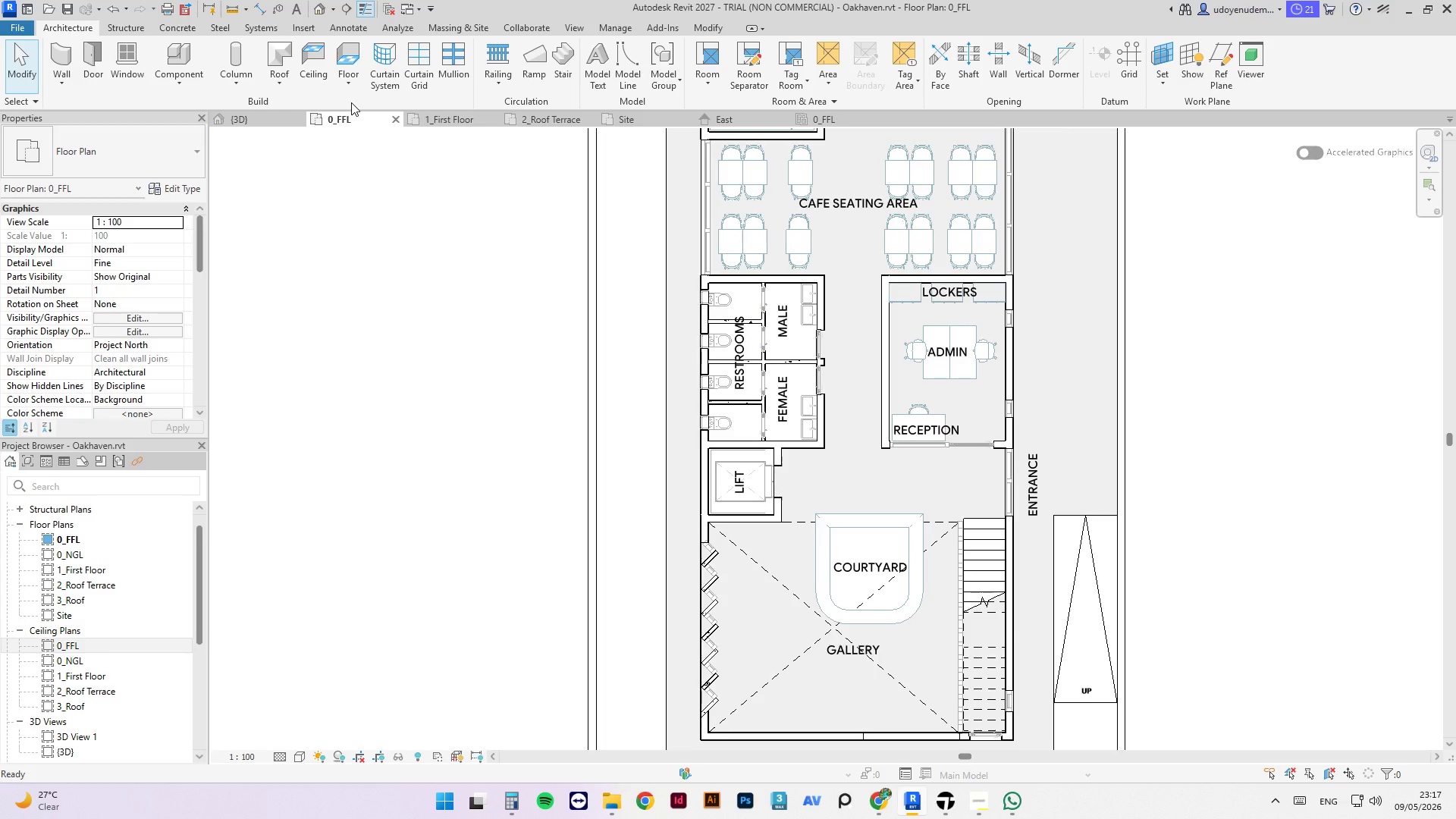 
scroll: coordinate [850, 356], scroll_direction: none, amount: 0.0
 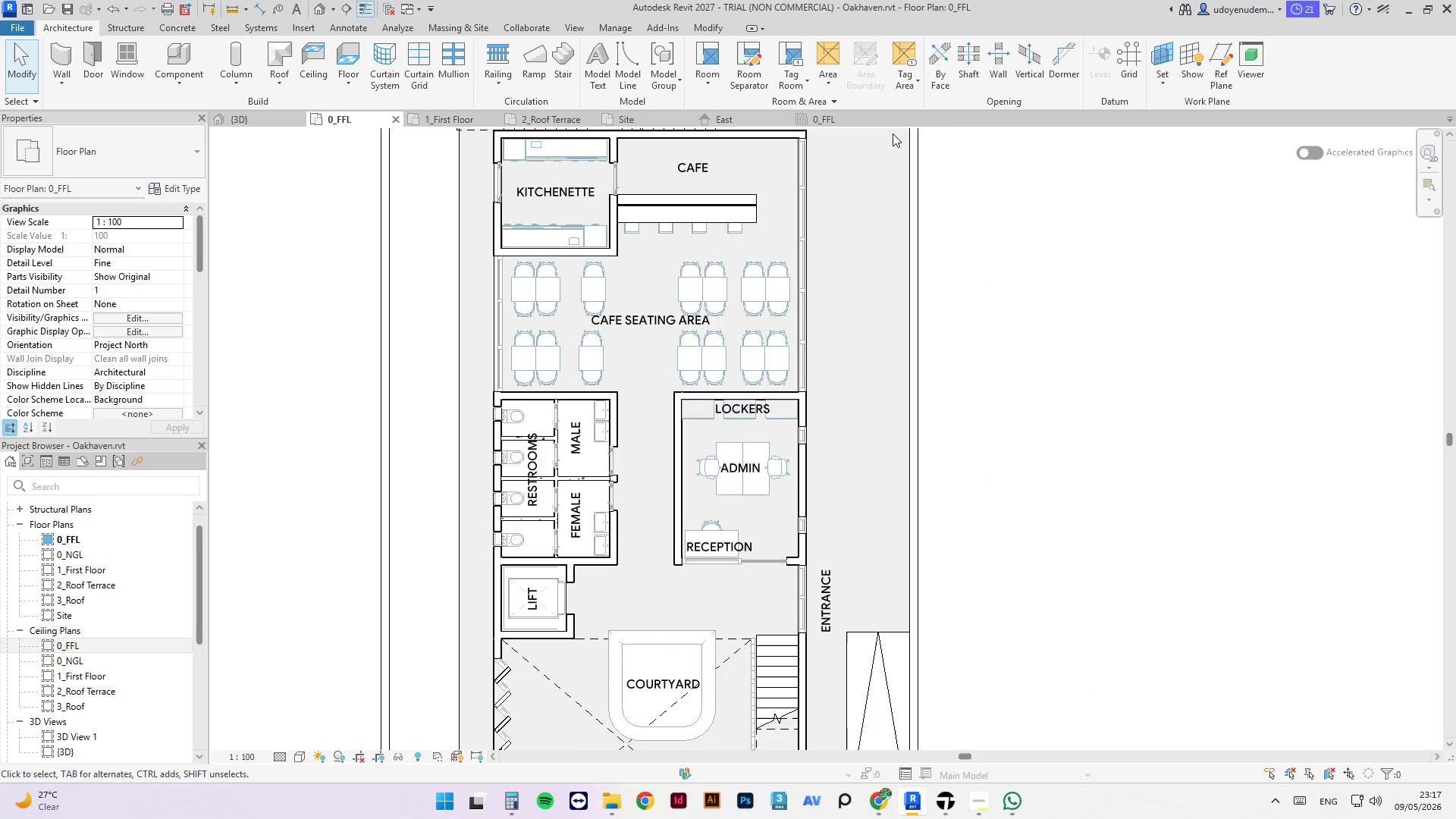 
left_click([846, 124])
 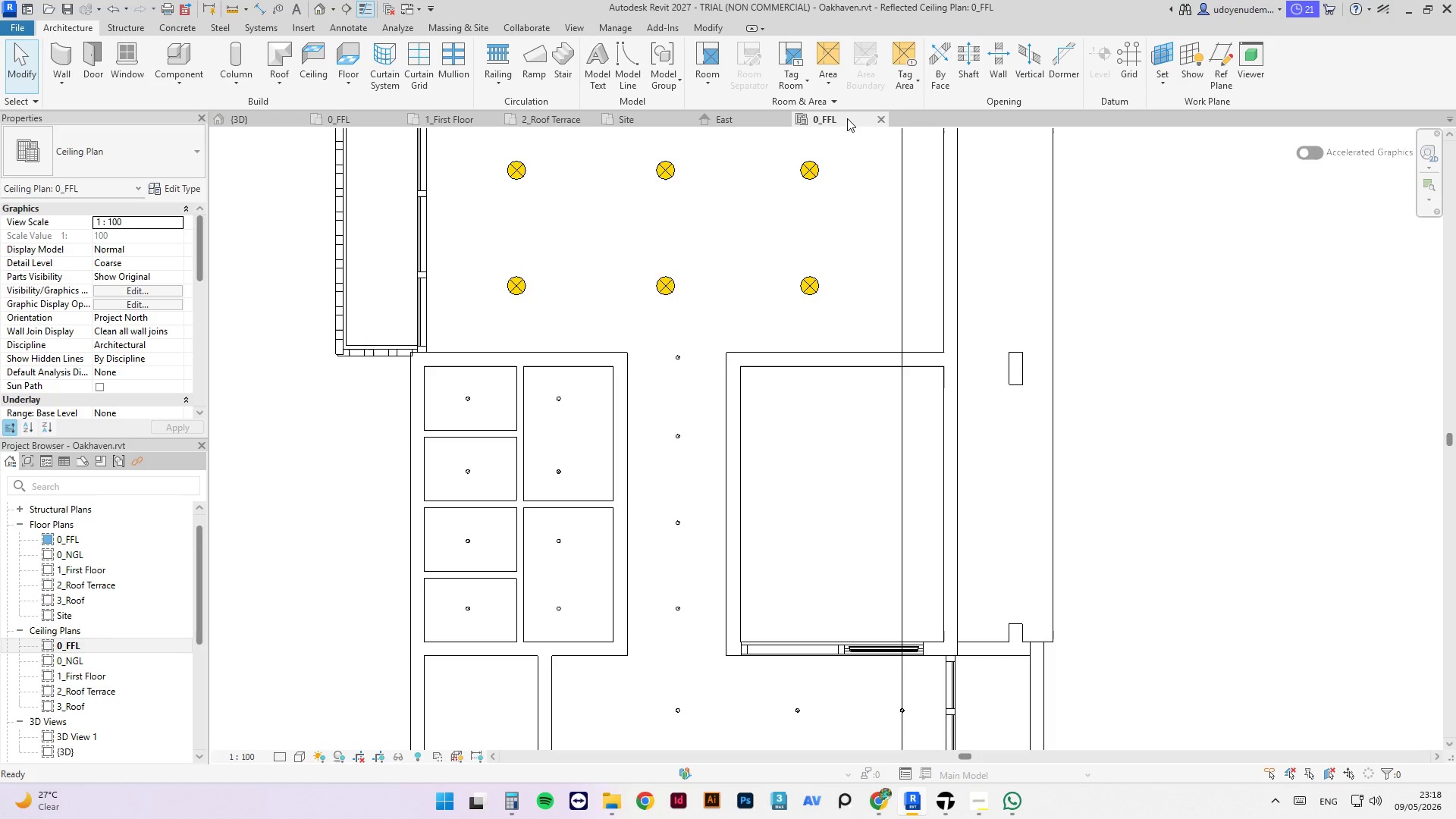 
wait(36.88)
 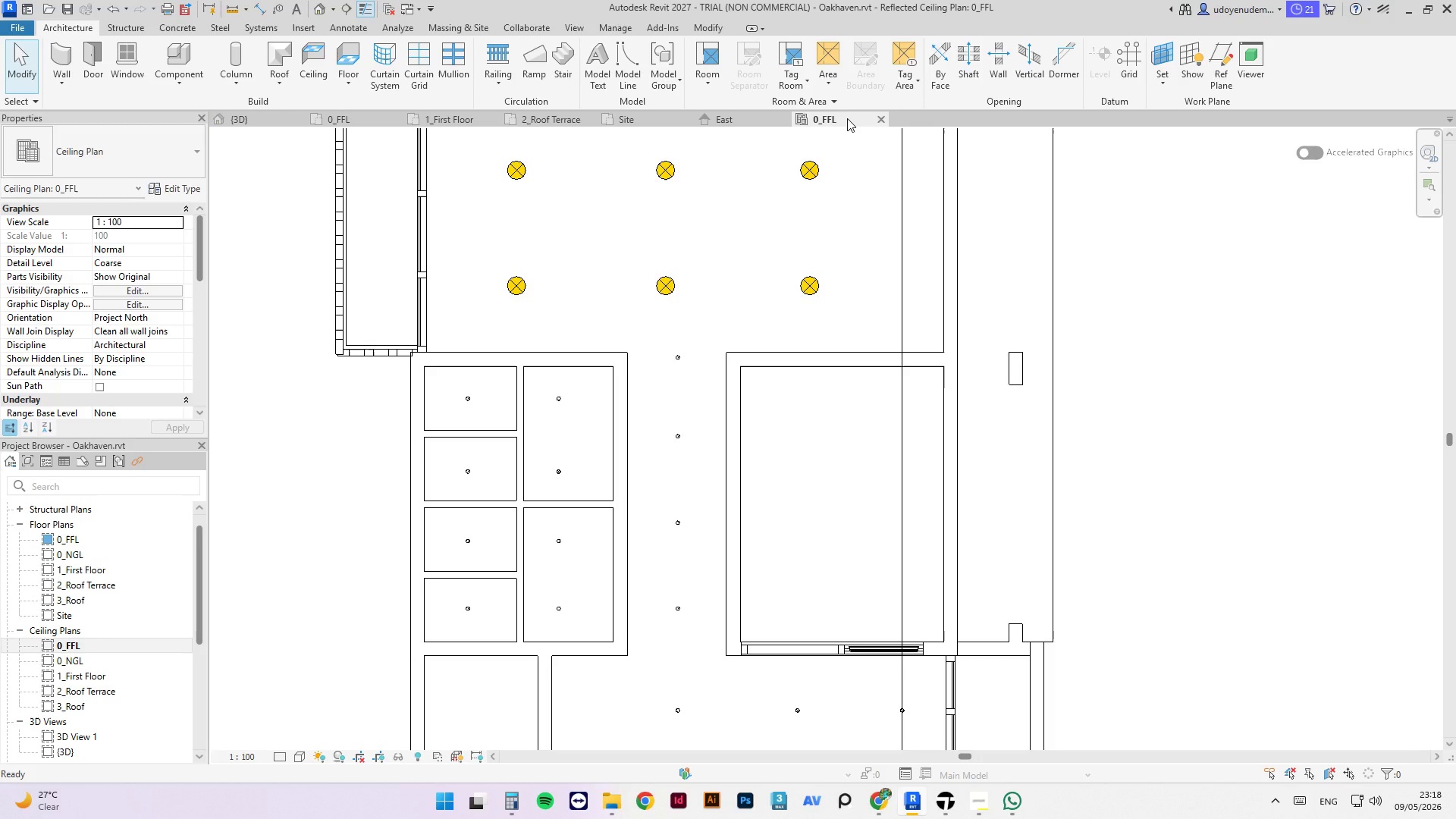 
left_click([811, 276])
 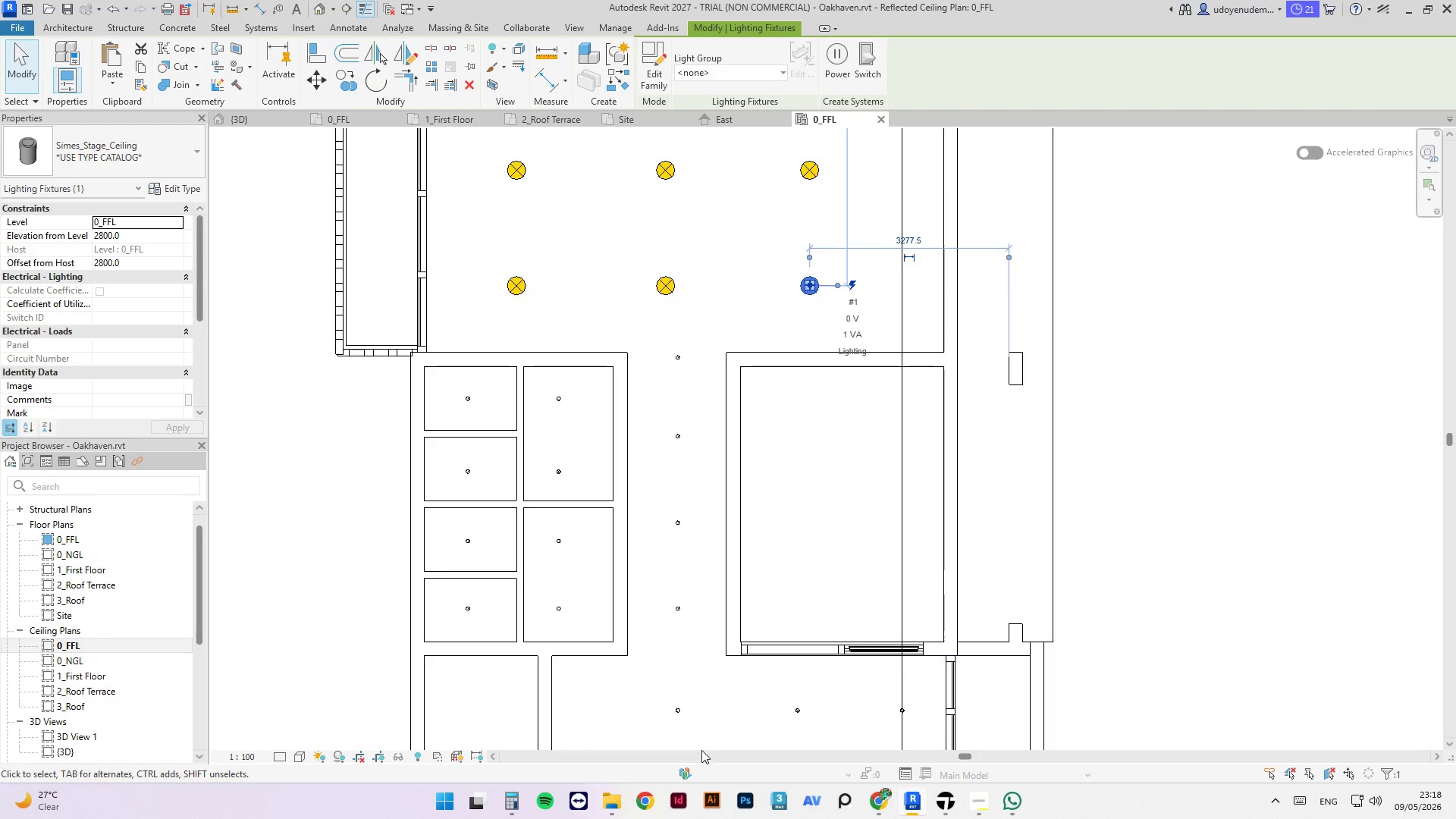 
left_click([878, 801])
 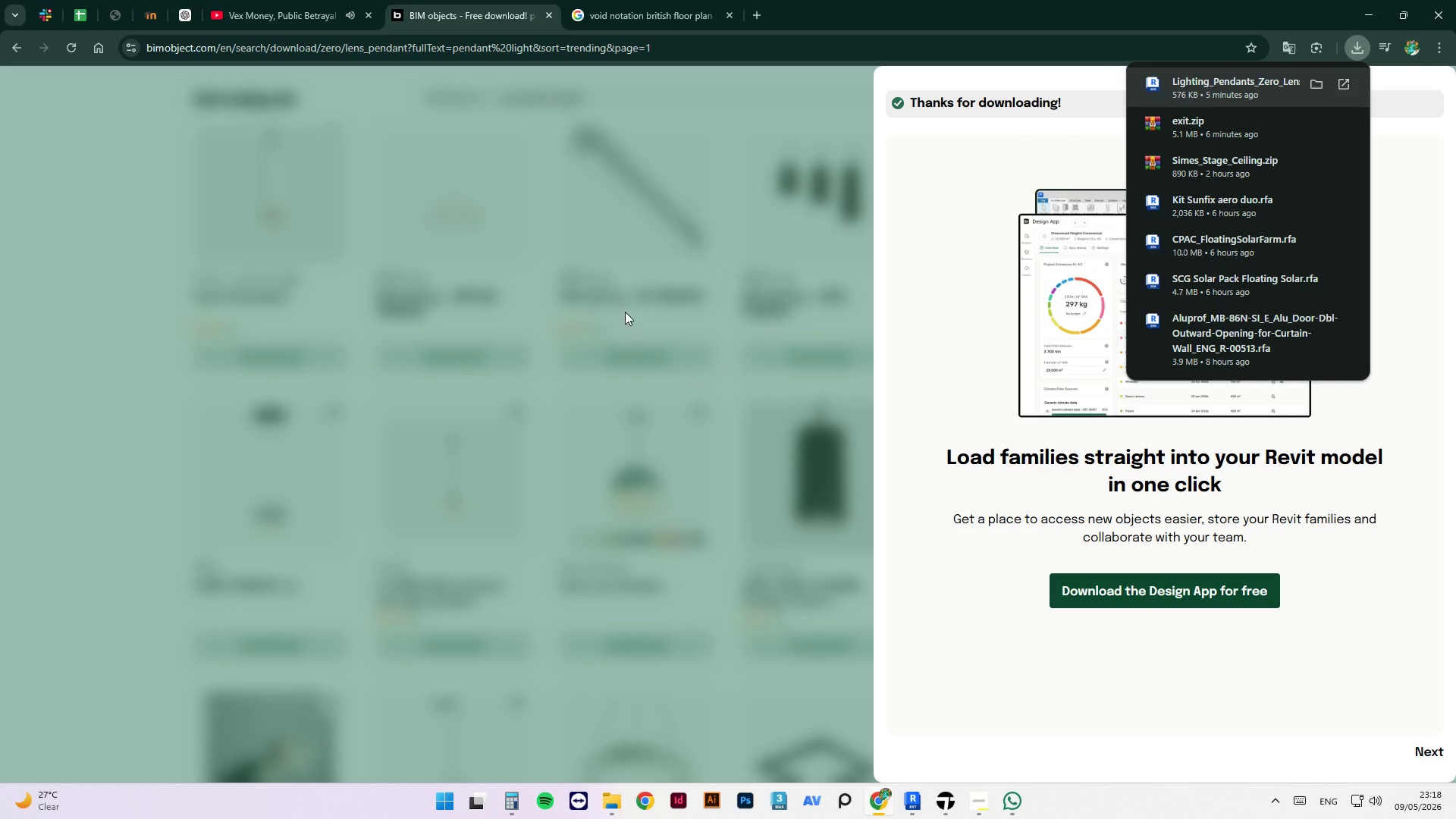 
left_click([623, 321])
 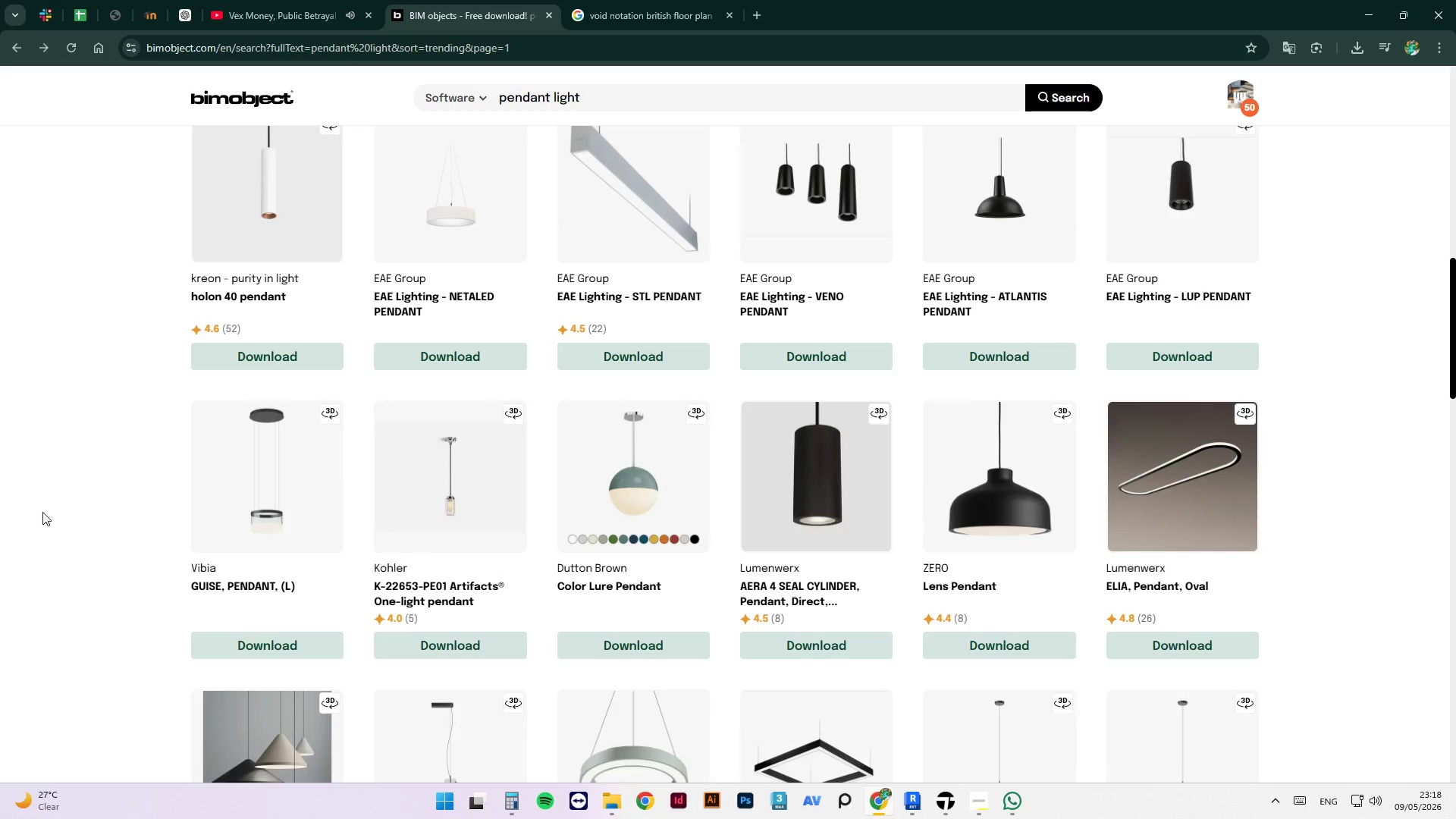 
wait(5.22)
 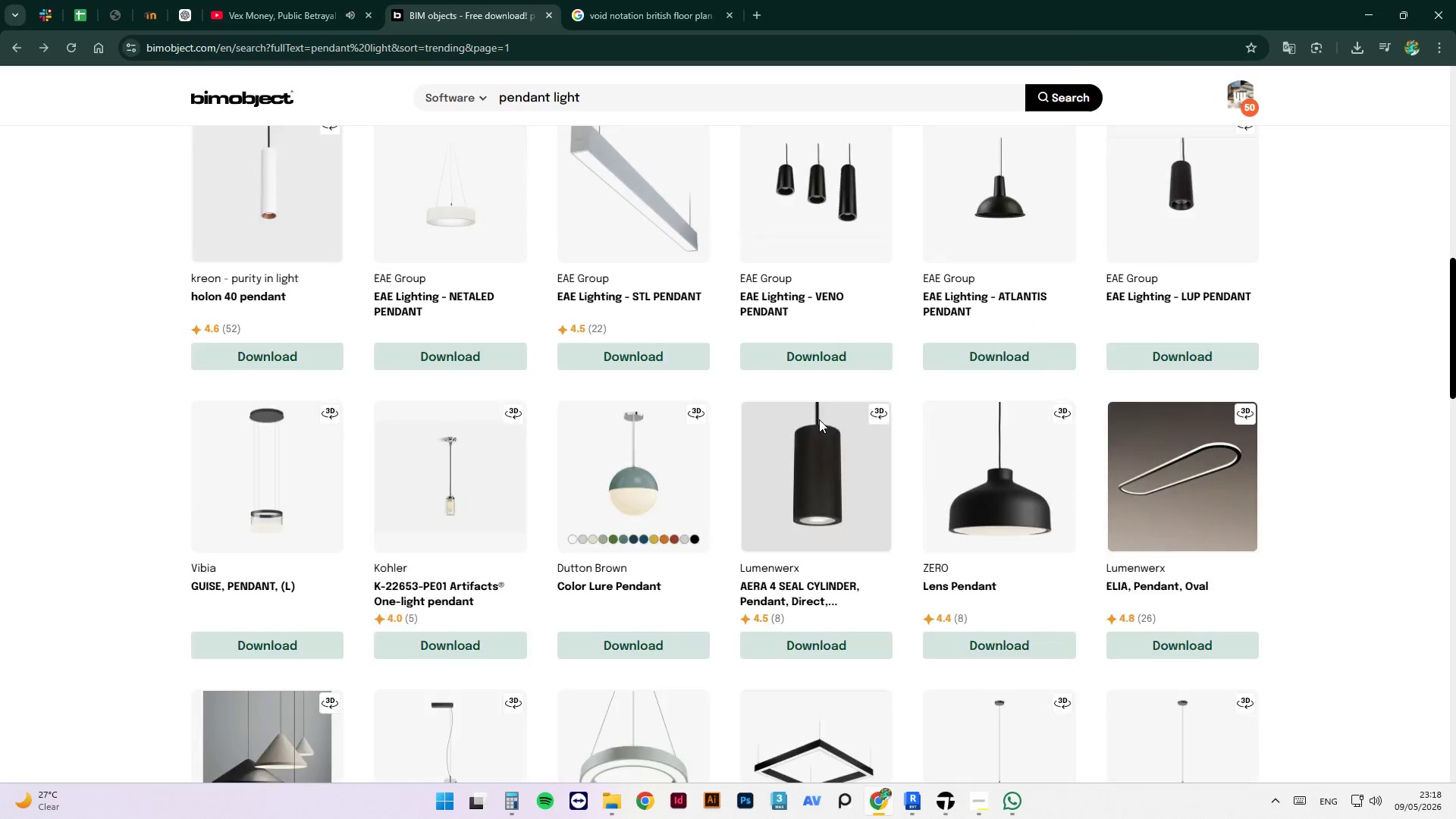 
scroll: coordinate [217, 576], scroll_direction: down, amount: 4.0
 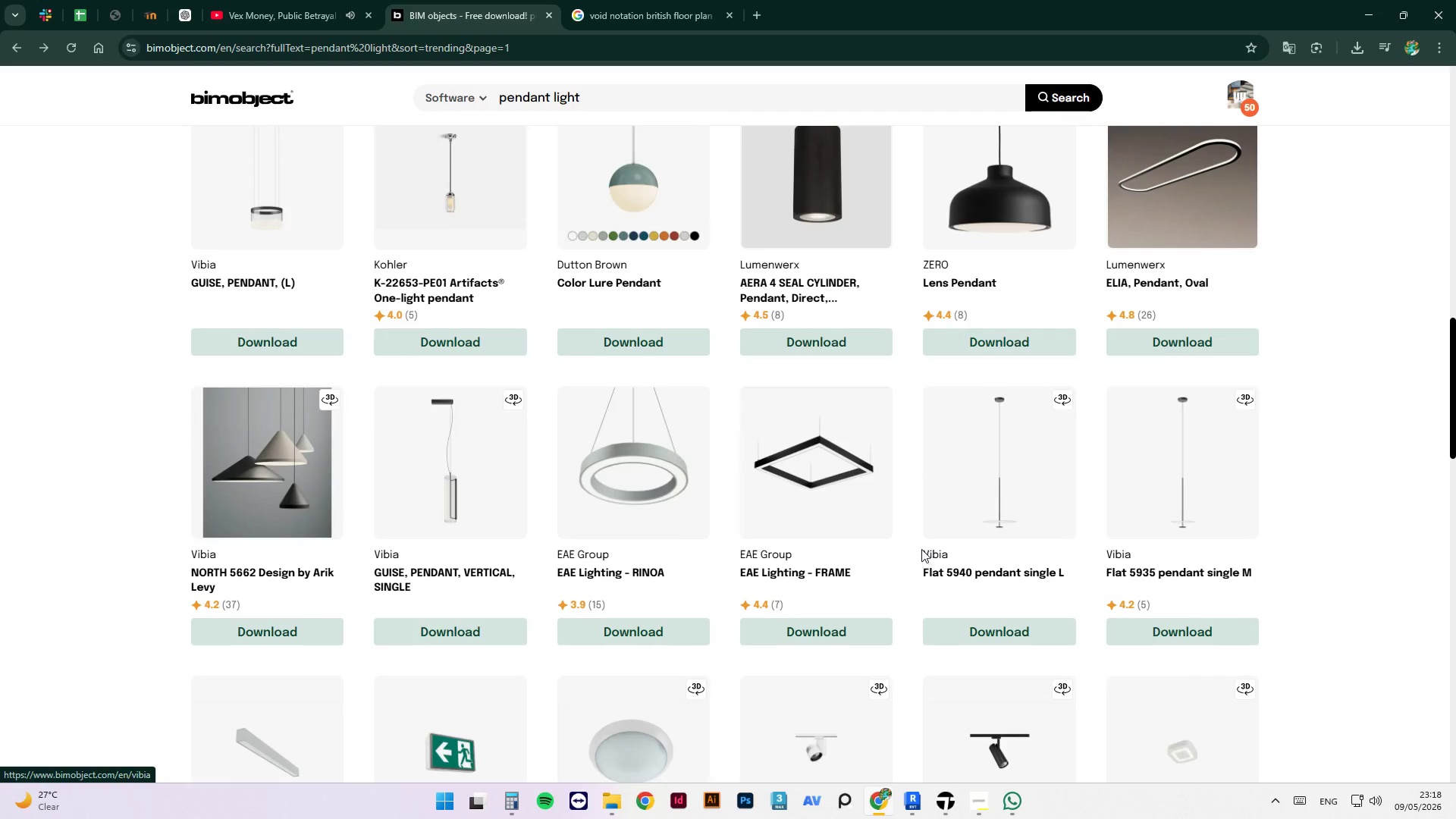 
scroll: coordinate [879, 530], scroll_direction: up, amount: 14.0
 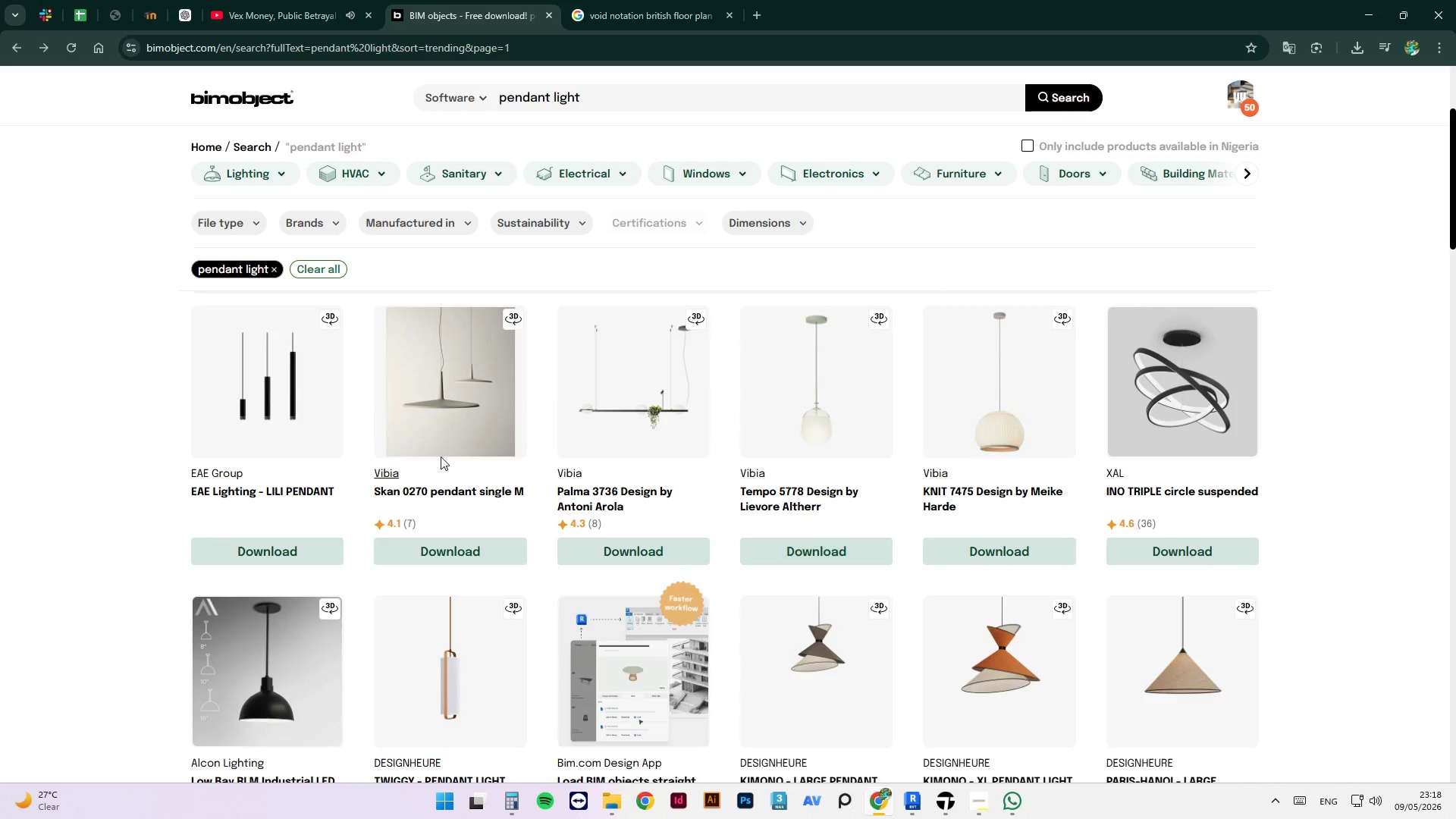 
scroll: coordinate [672, 463], scroll_direction: down, amount: 37.0
 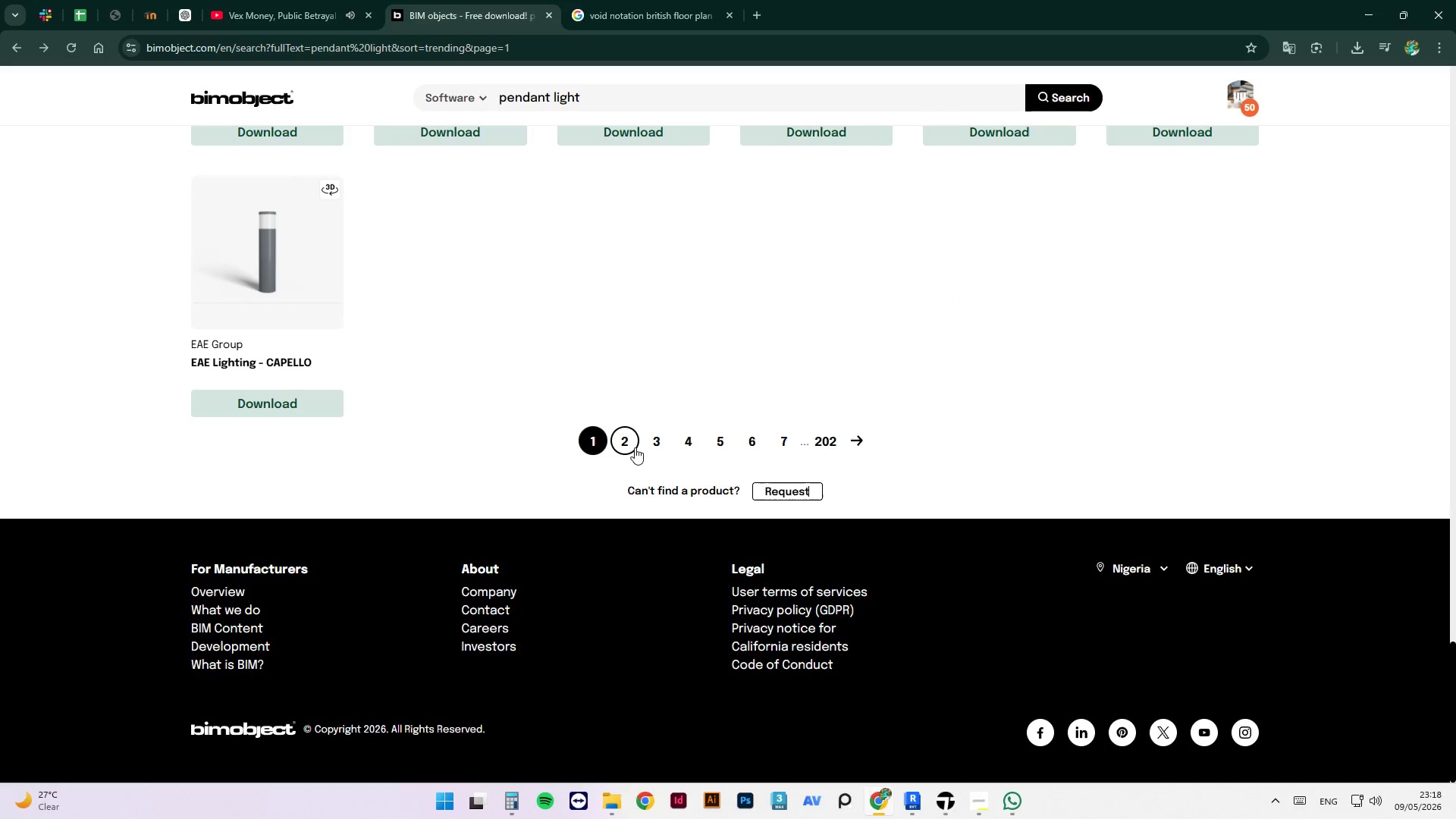 
left_click([633, 438])
 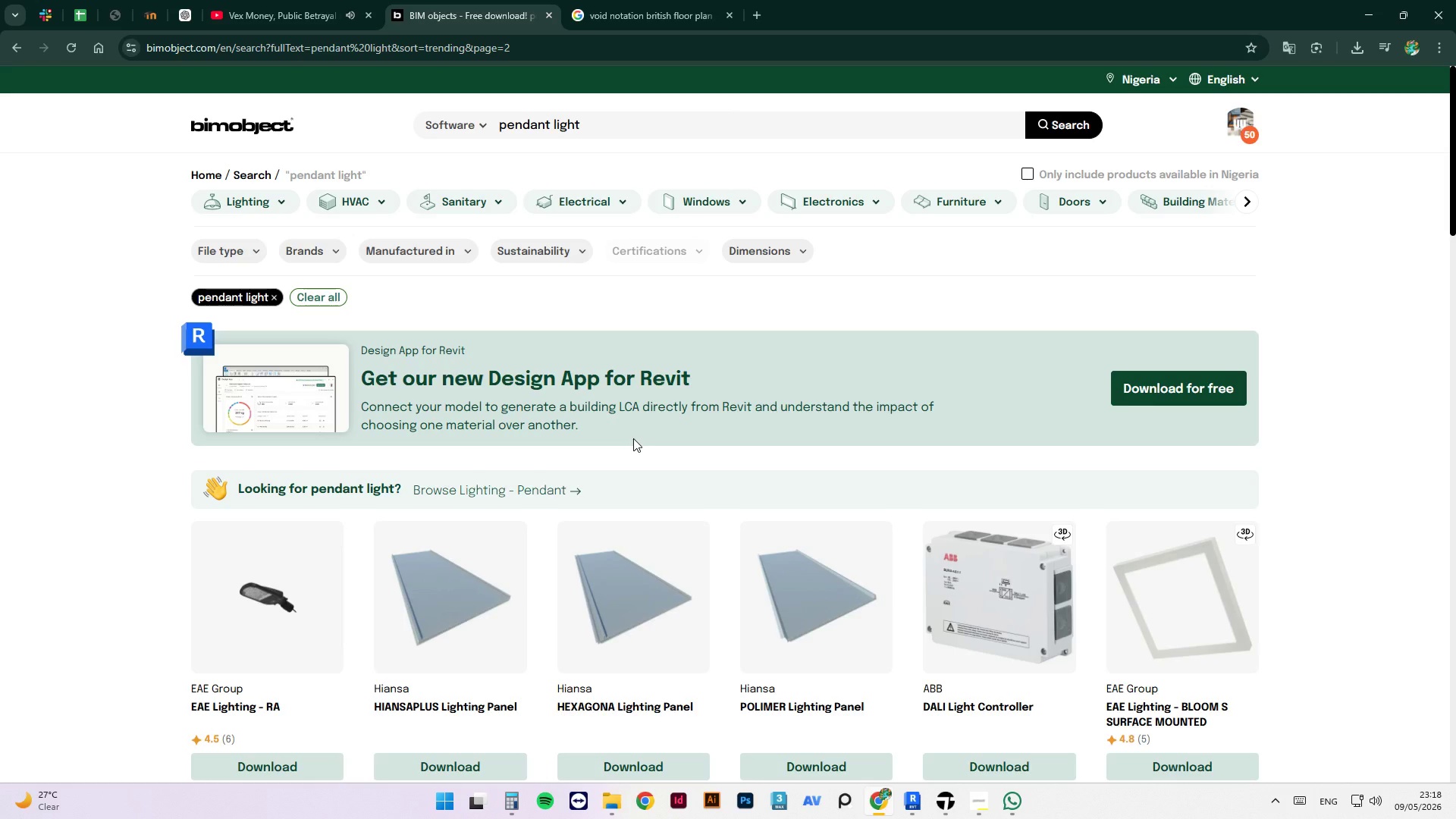 
wait(12.66)
 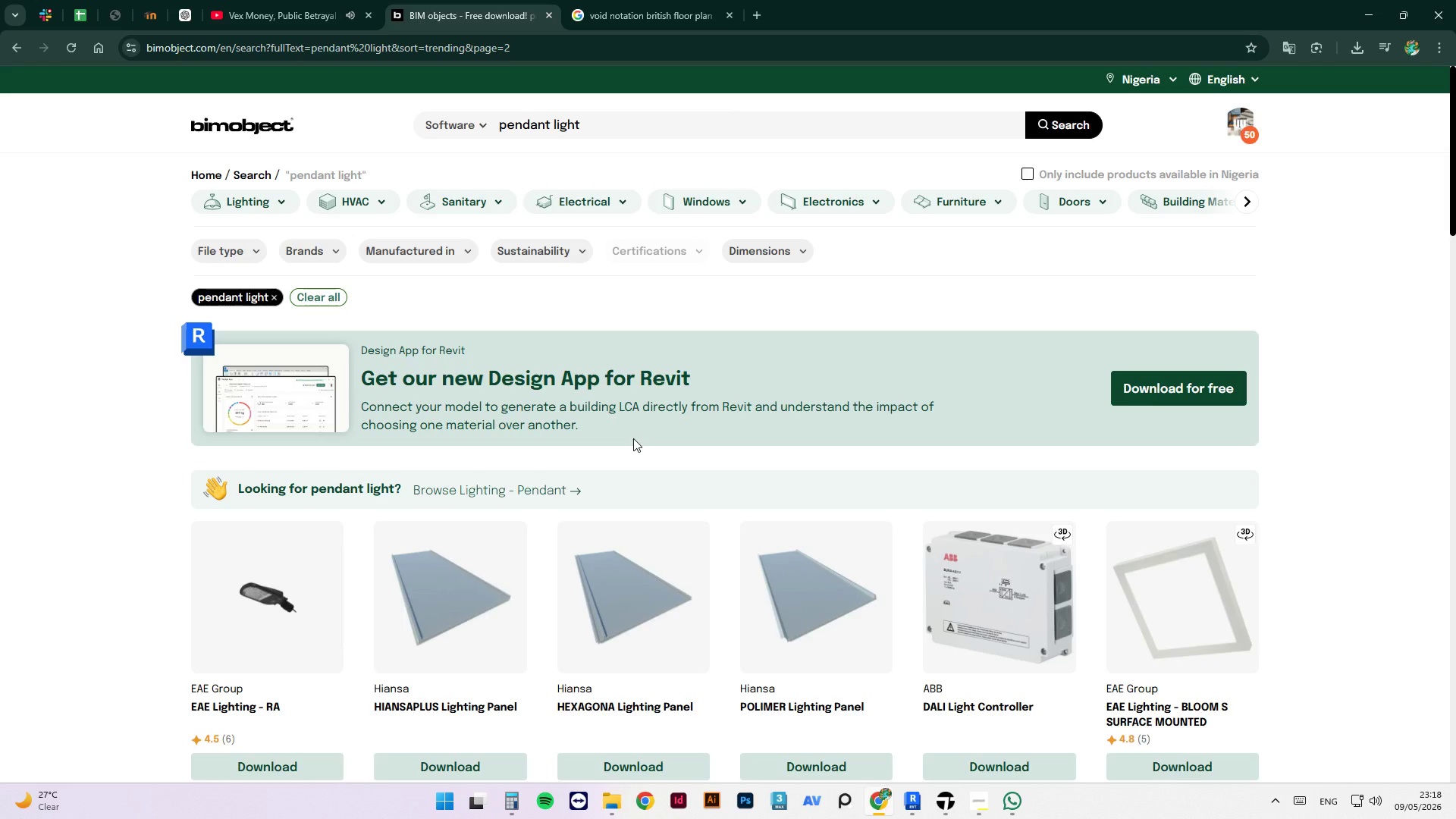 
scroll: coordinate [1180, 518], scroll_direction: down, amount: 24.0
 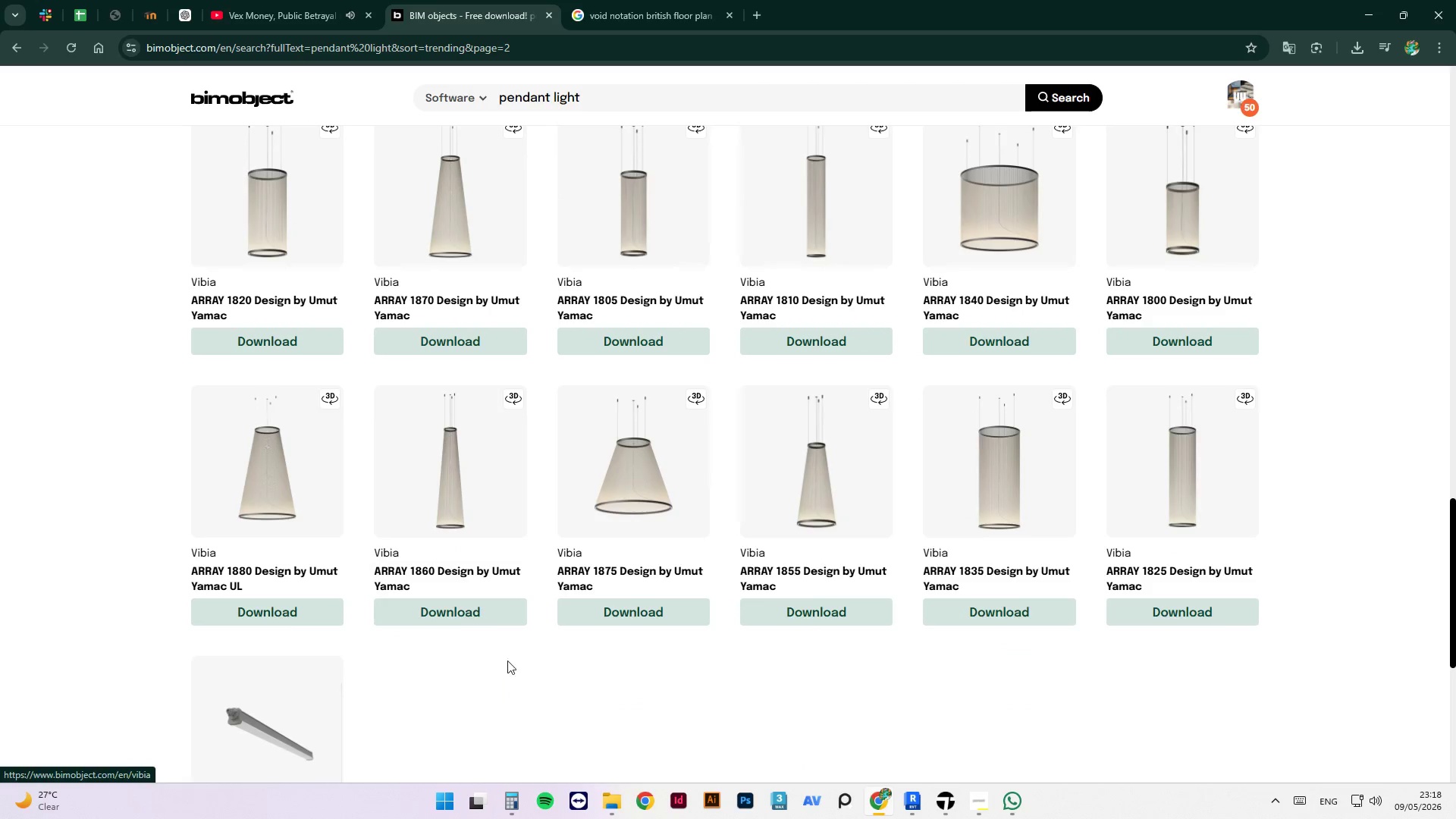 
scroll: coordinate [531, 575], scroll_direction: down, amount: 4.0
 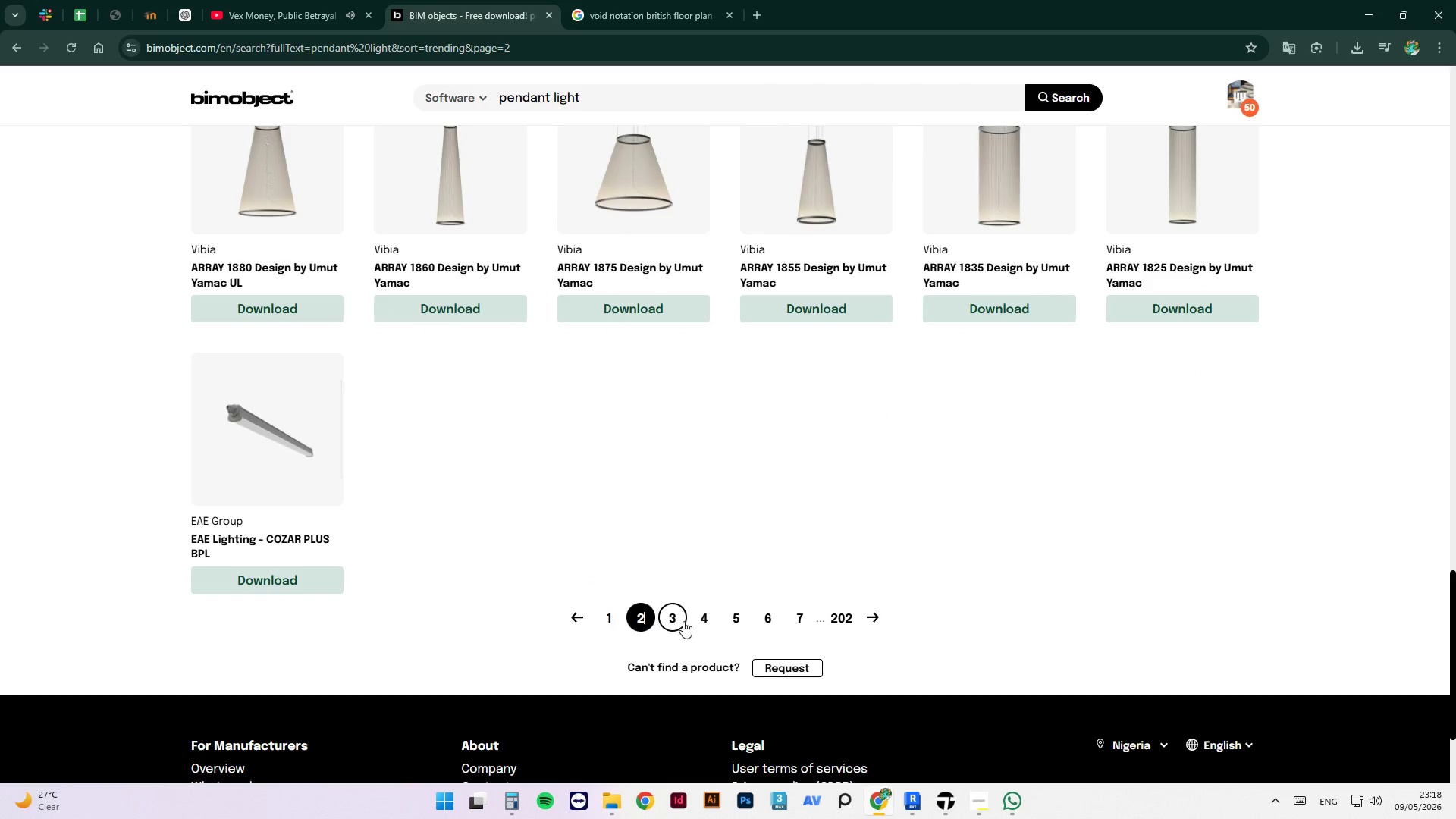 
left_click([680, 620])
 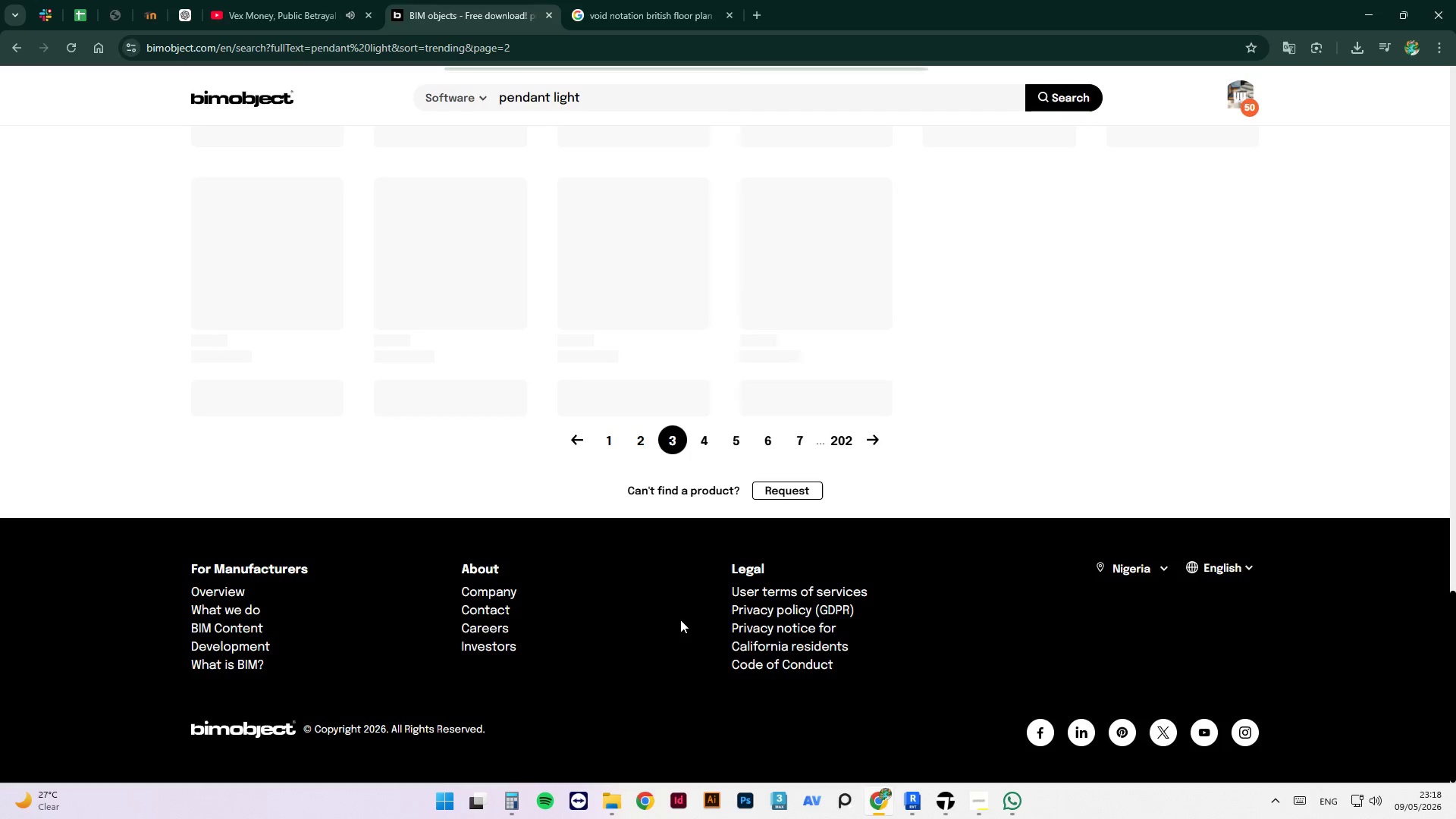 
scroll: coordinate [696, 585], scroll_direction: up, amount: 6.0
 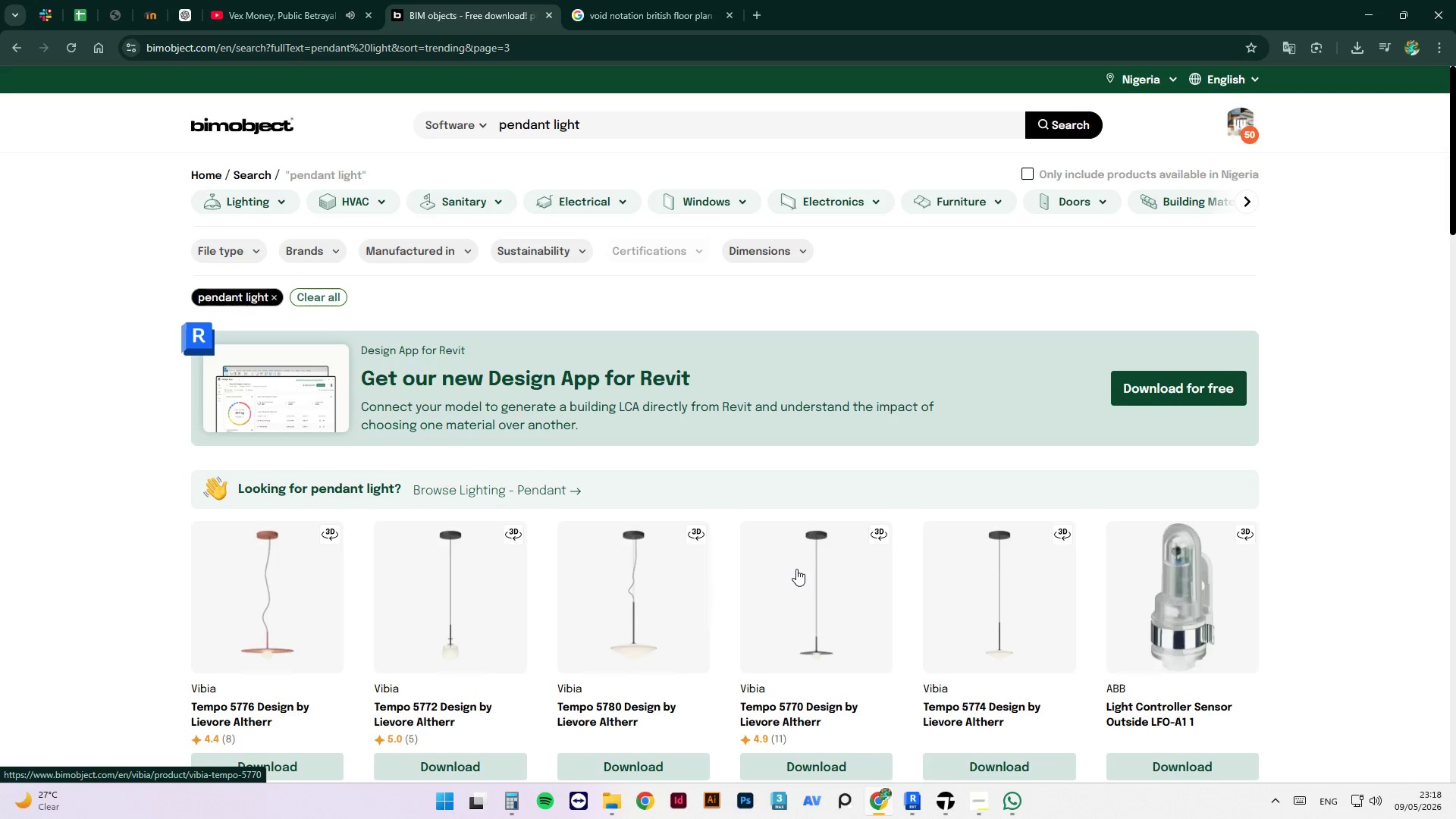 
scroll: coordinate [390, 522], scroll_direction: down, amount: 37.0
 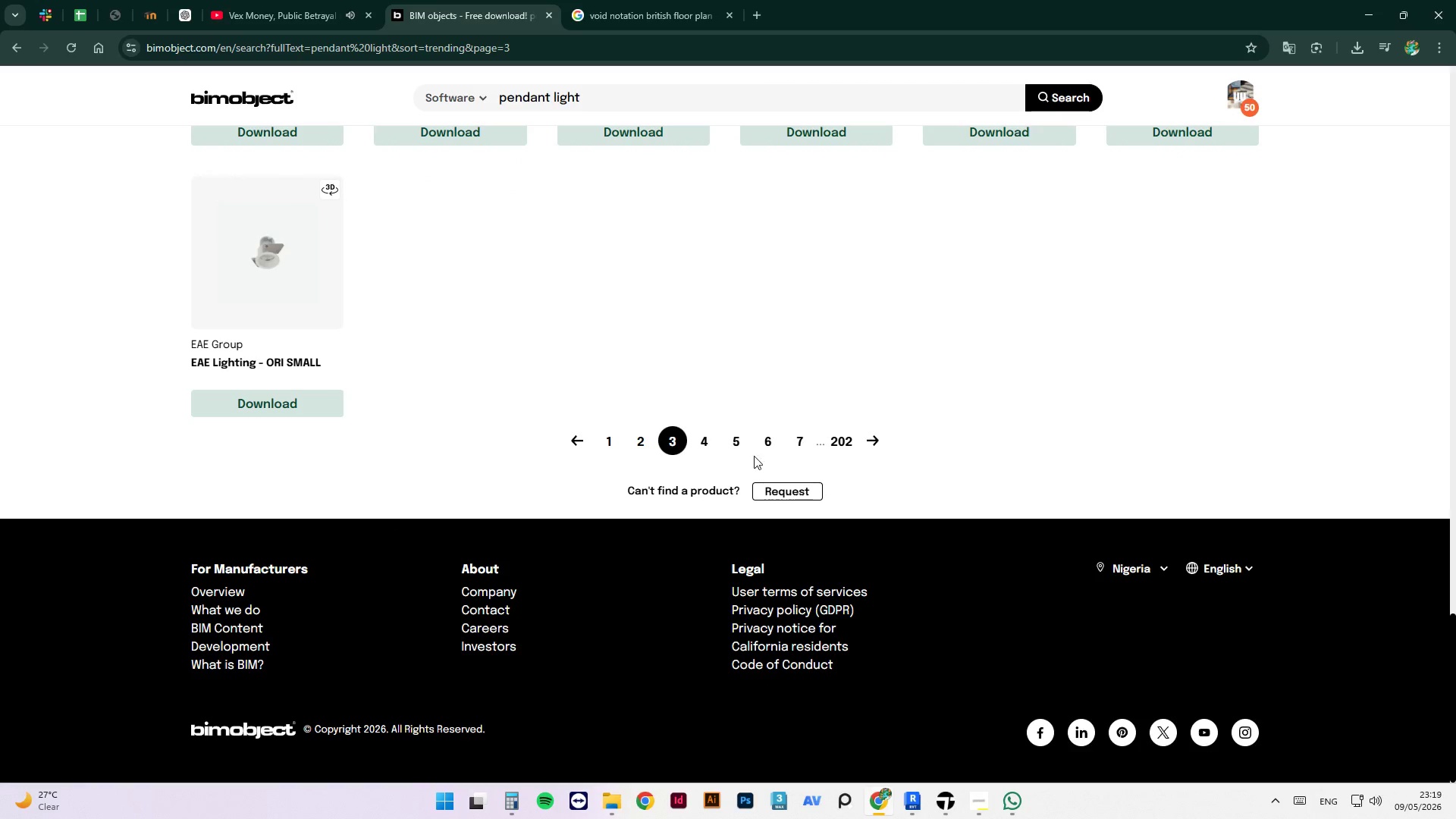 
left_click([708, 447])
 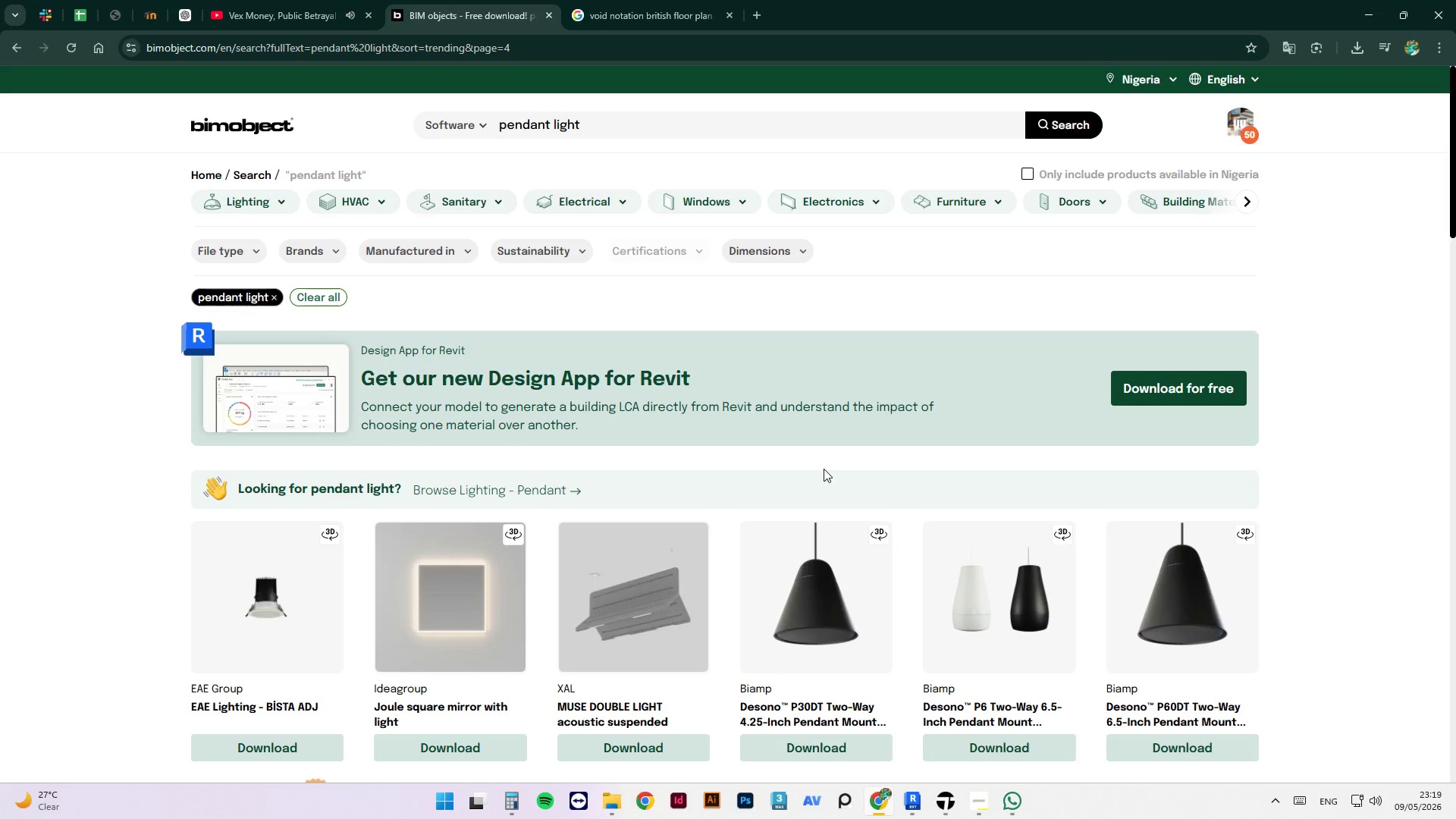 
scroll: coordinate [852, 430], scroll_direction: down, amount: 11.0
 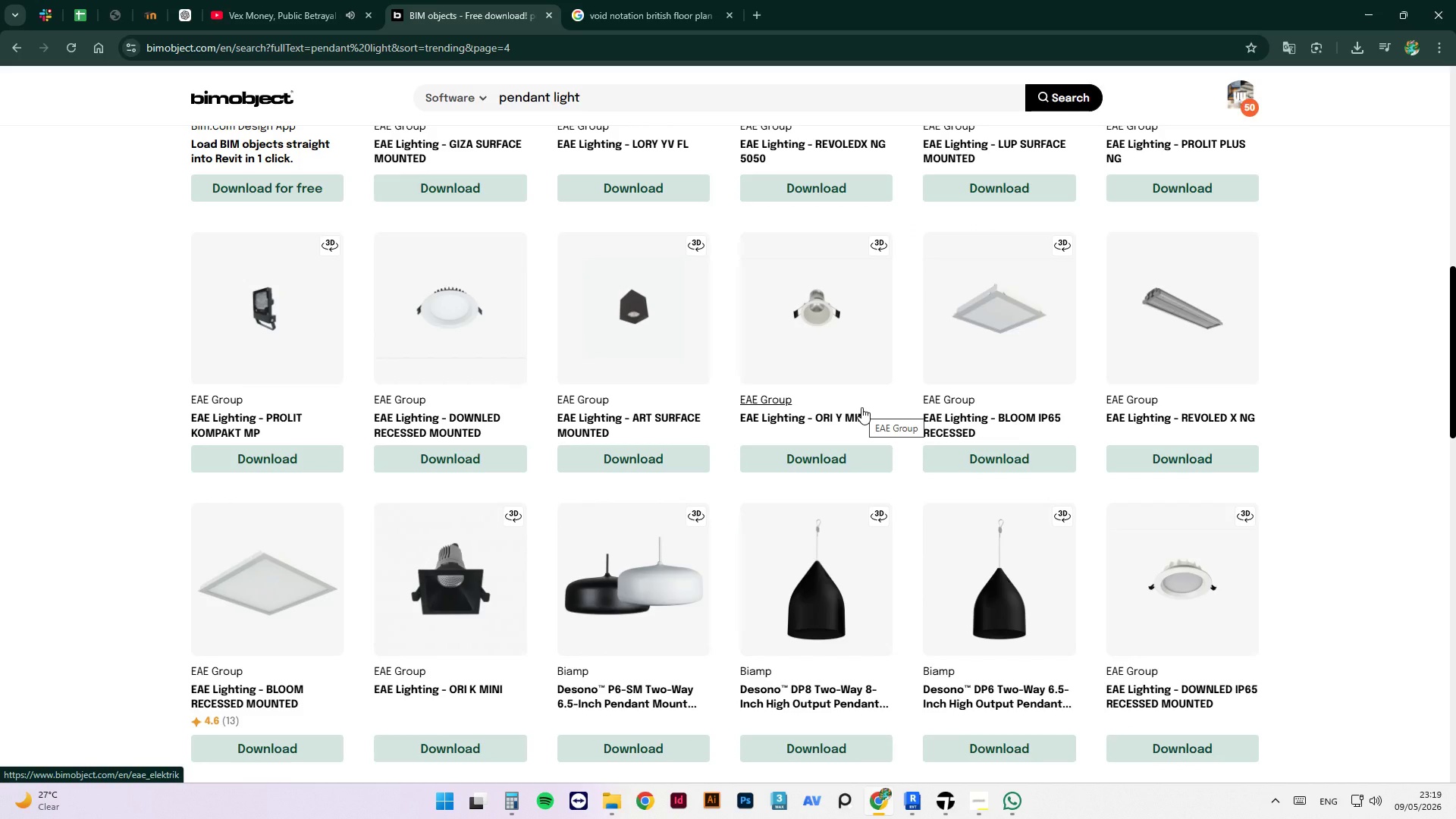 
wait(7.07)
 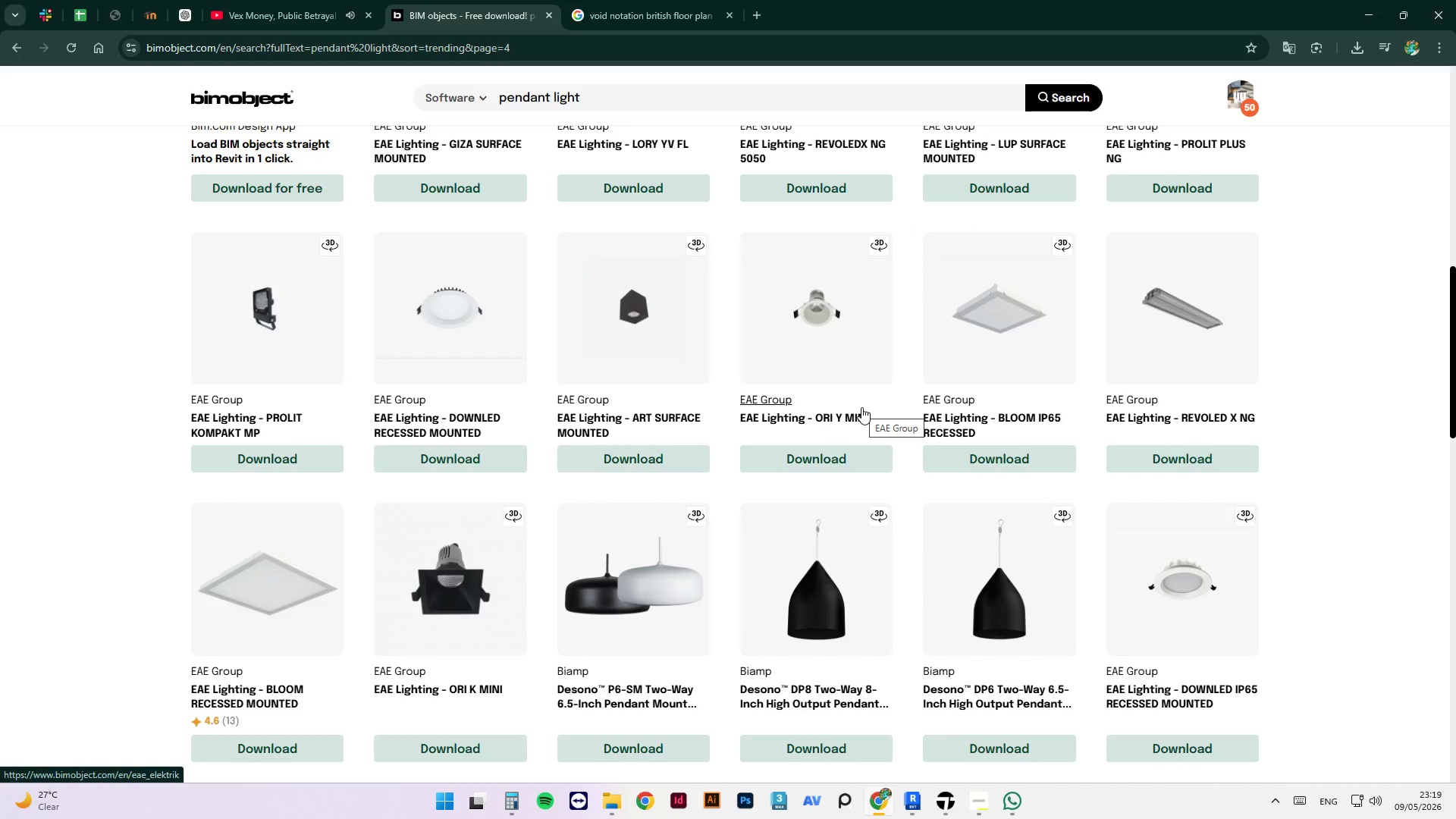 
scroll: coordinate [801, 533], scroll_direction: down, amount: 20.0
 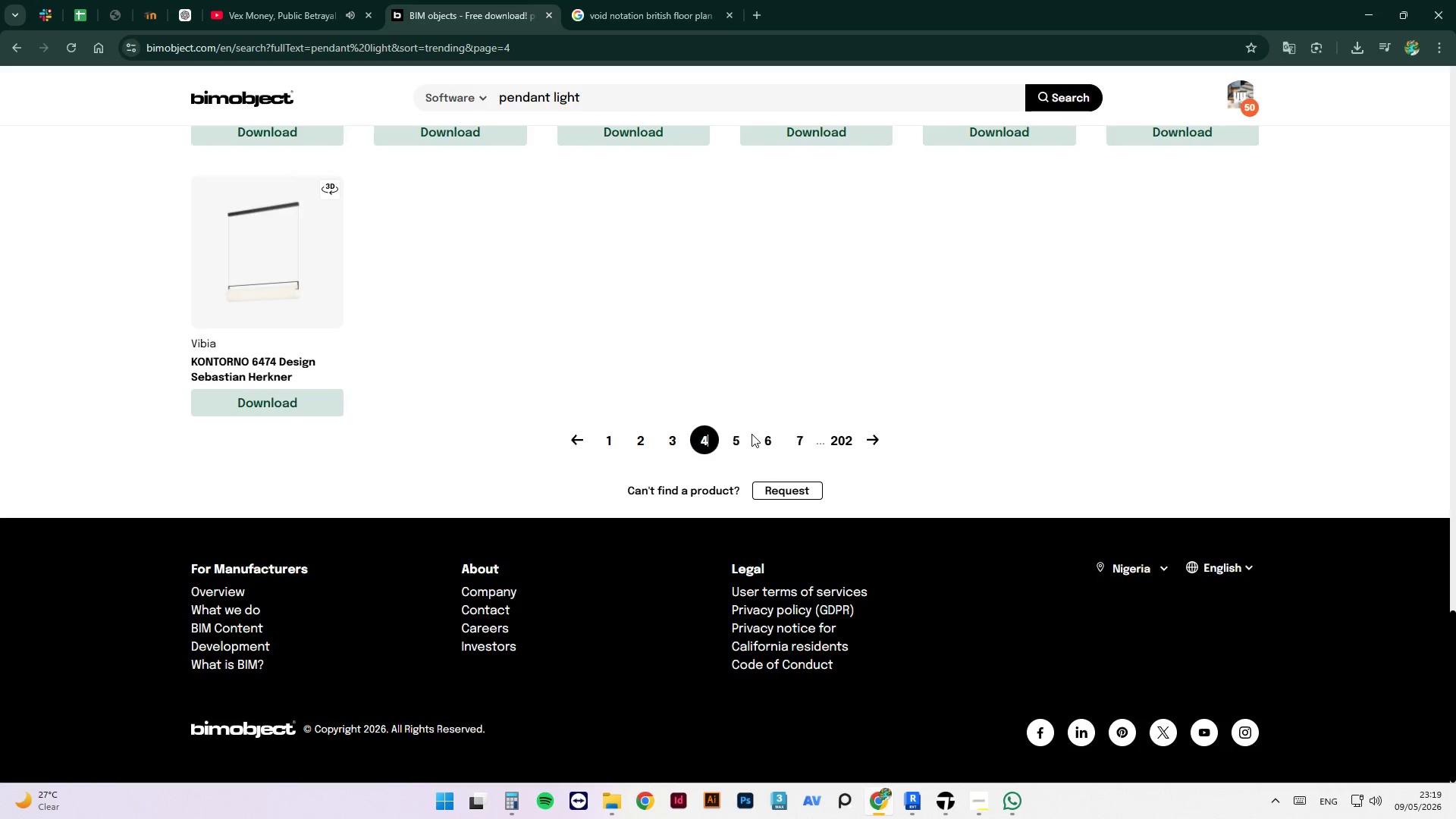 
left_click([747, 441])
 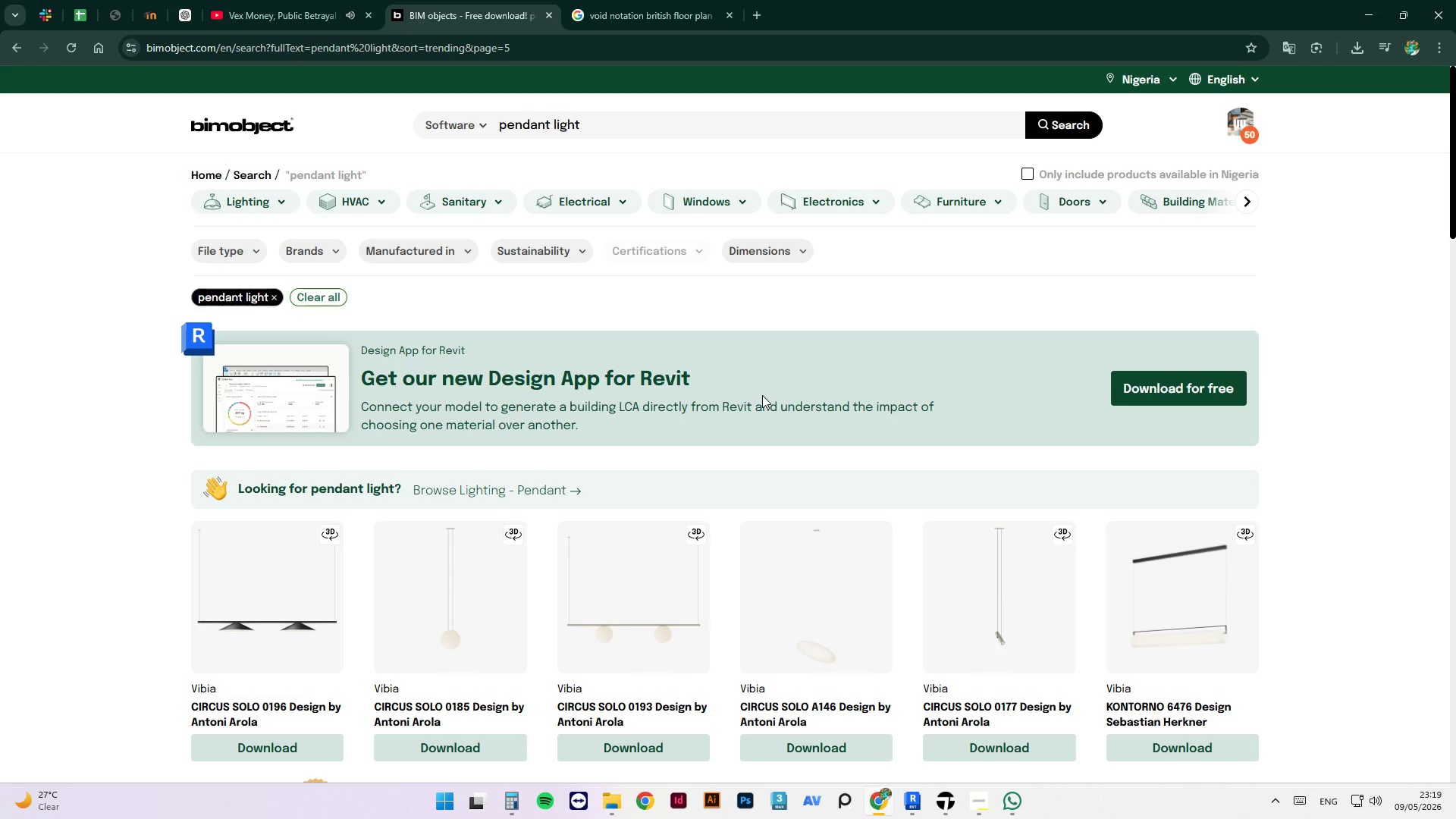 
wait(35.86)
 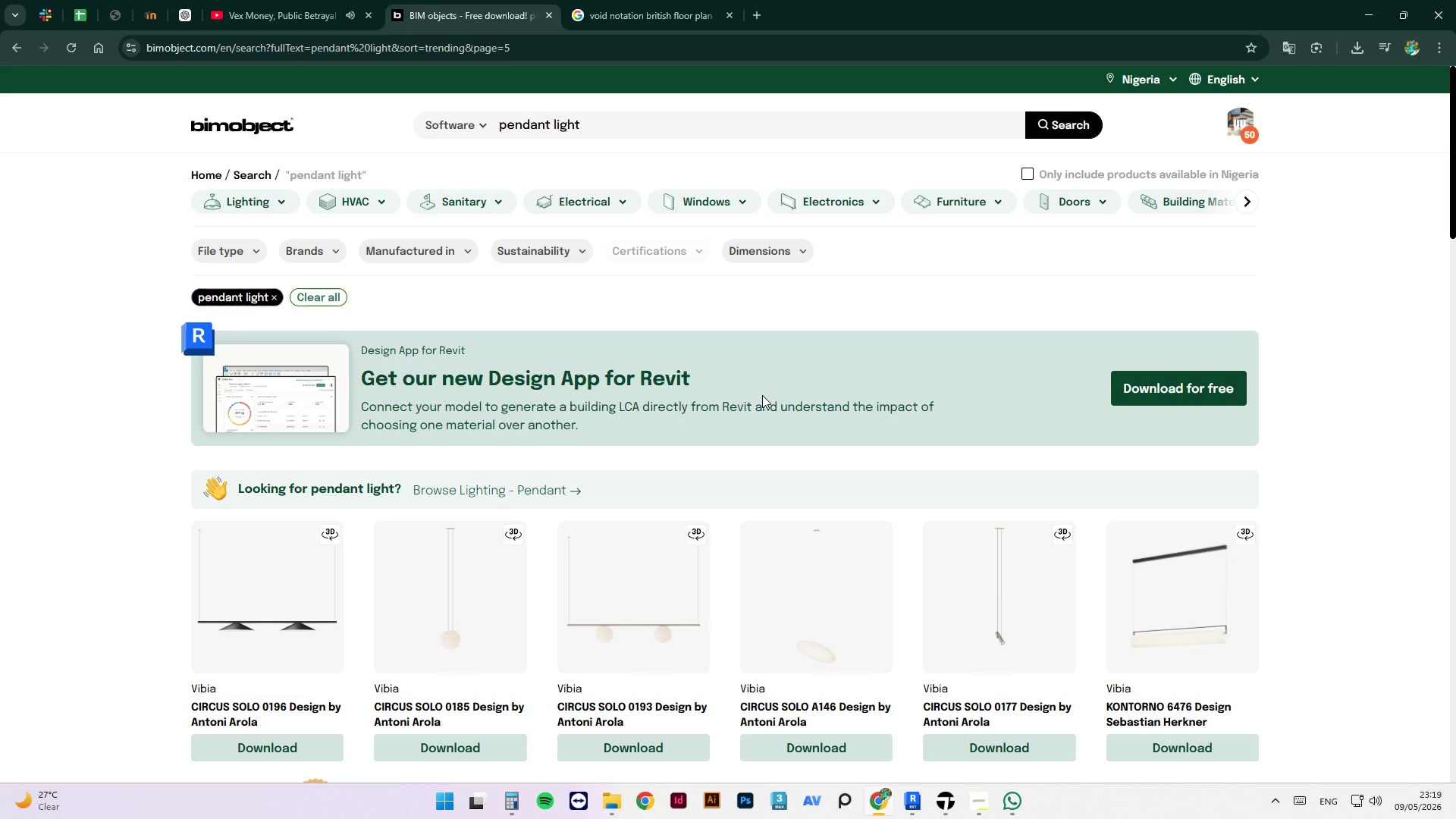 
scroll: coordinate [1345, 694], scroll_direction: up, amount: 1.0
 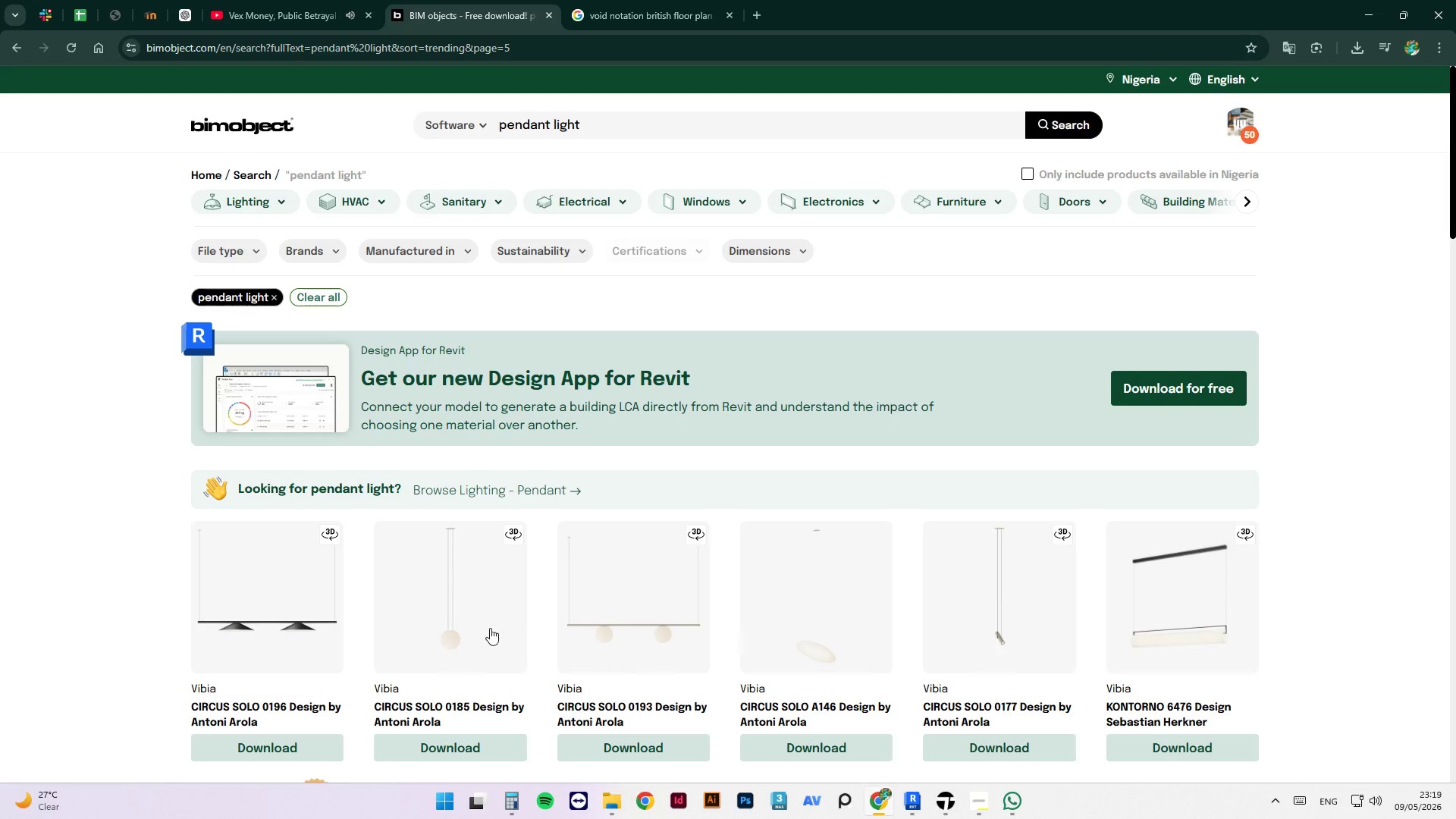 
scroll: coordinate [1126, 553], scroll_direction: down, amount: 10.0
 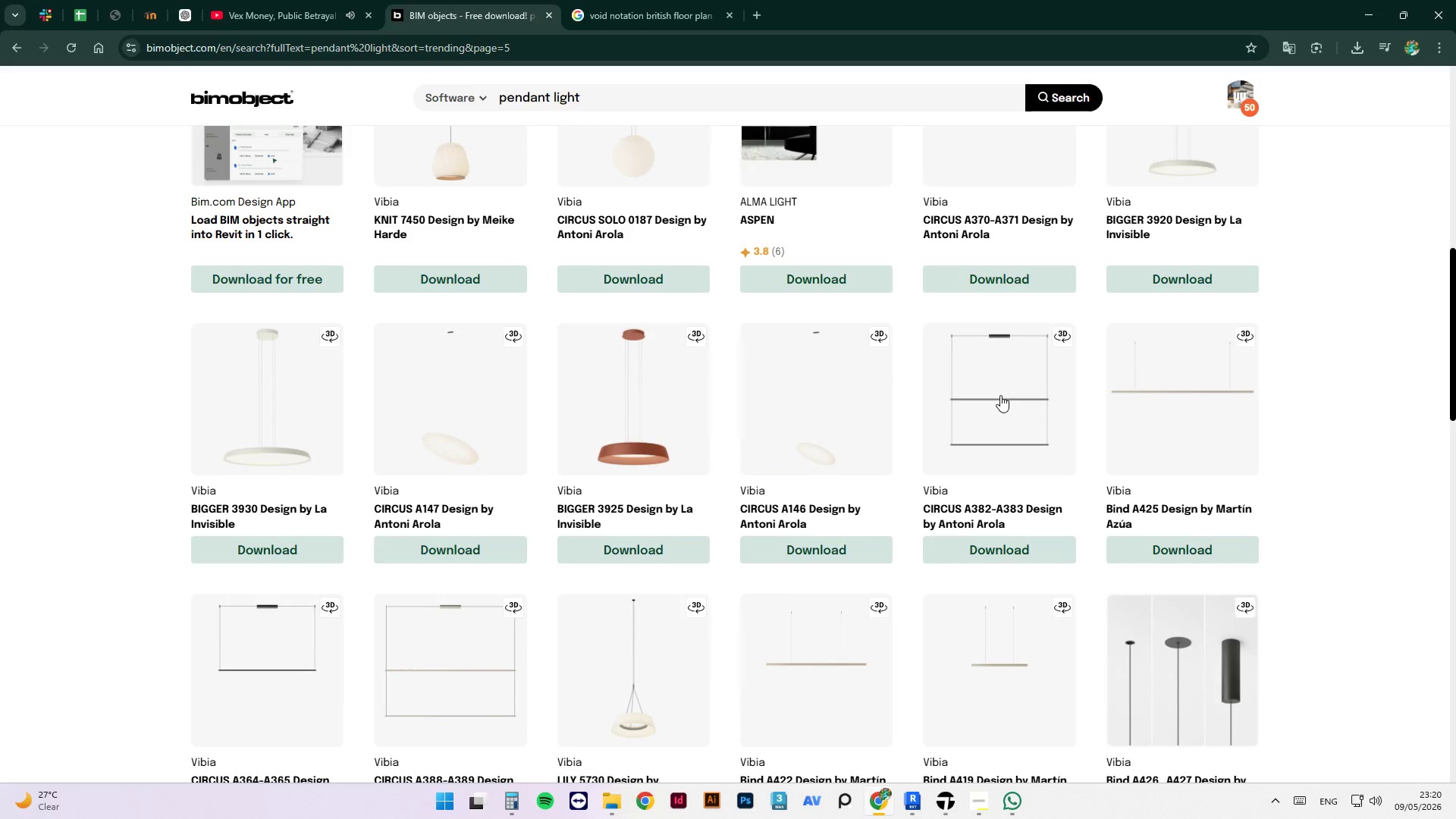 
scroll: coordinate [942, 478], scroll_direction: up, amount: 3.0
 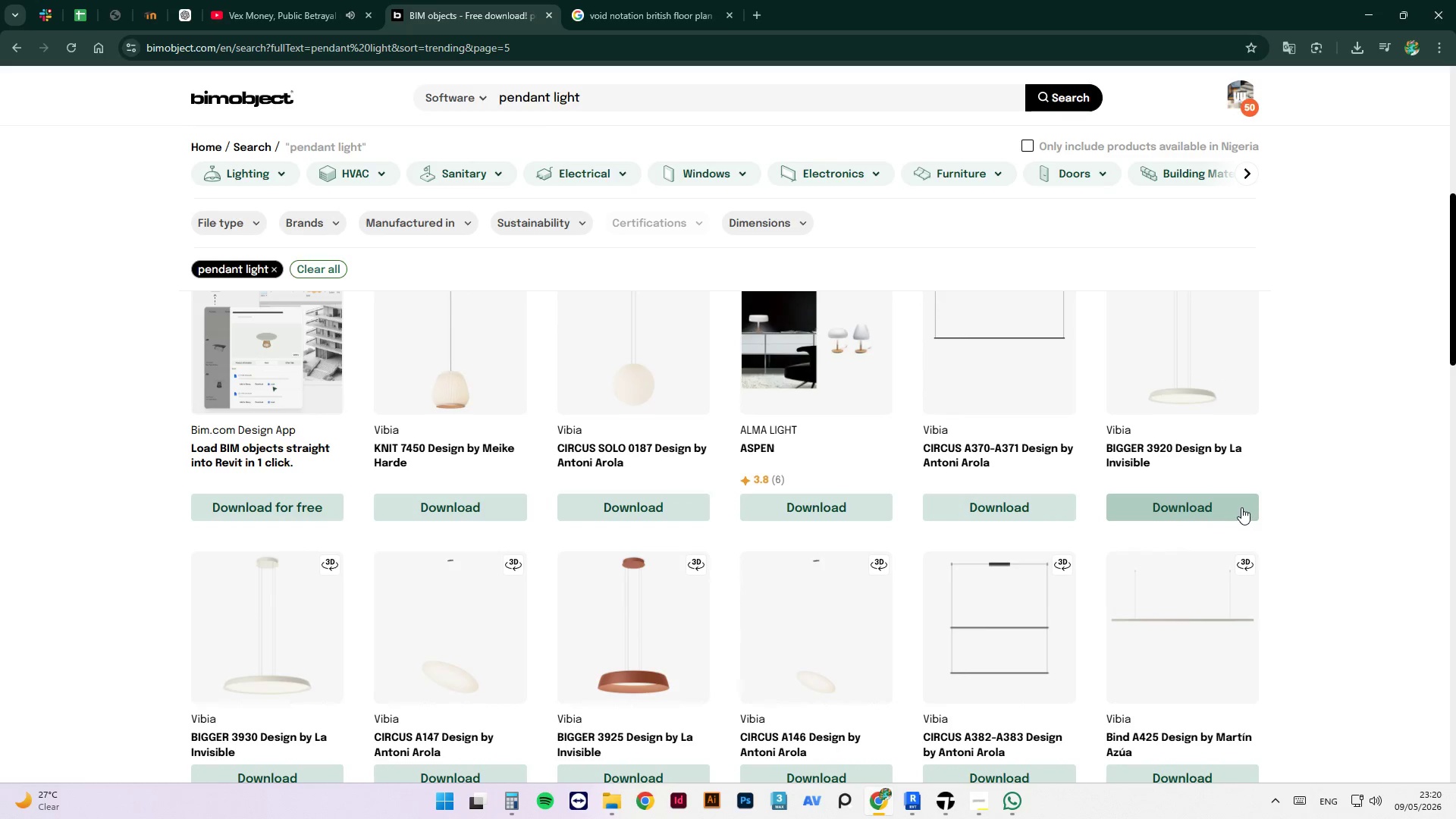 
scroll: coordinate [1242, 533], scroll_direction: down, amount: 14.0
 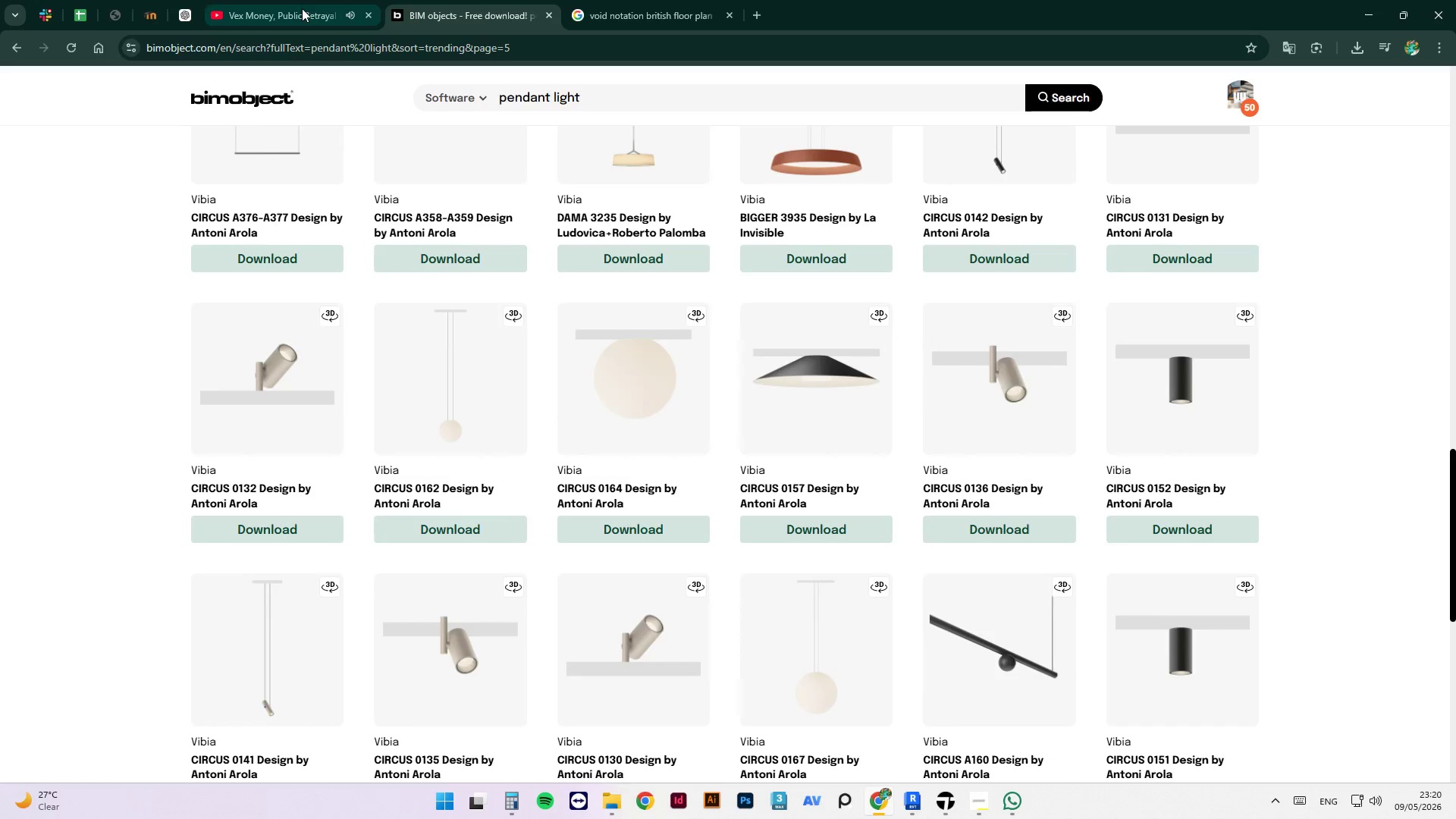 
double_click([693, 374])
 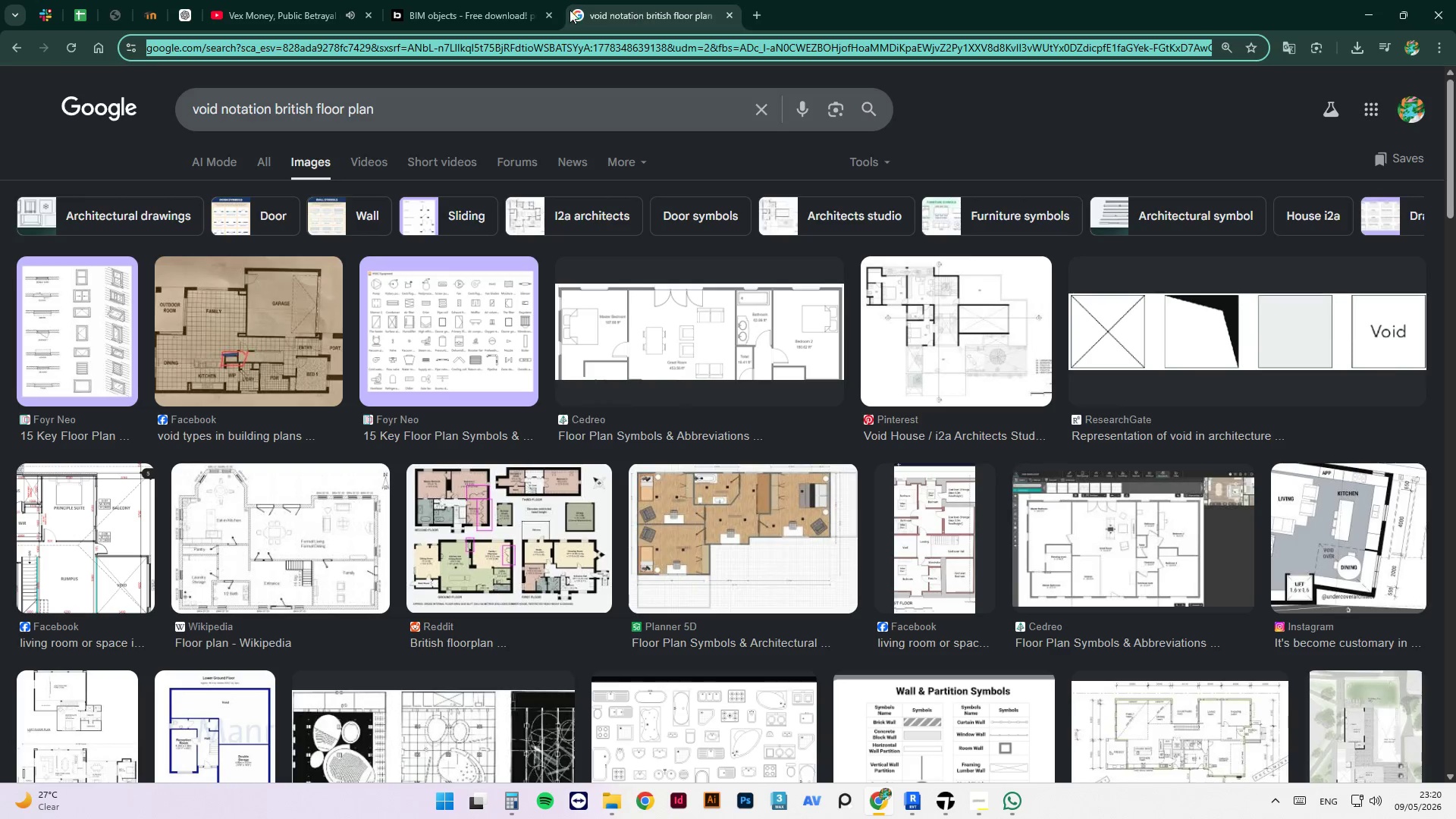 
double_click([463, 0])
 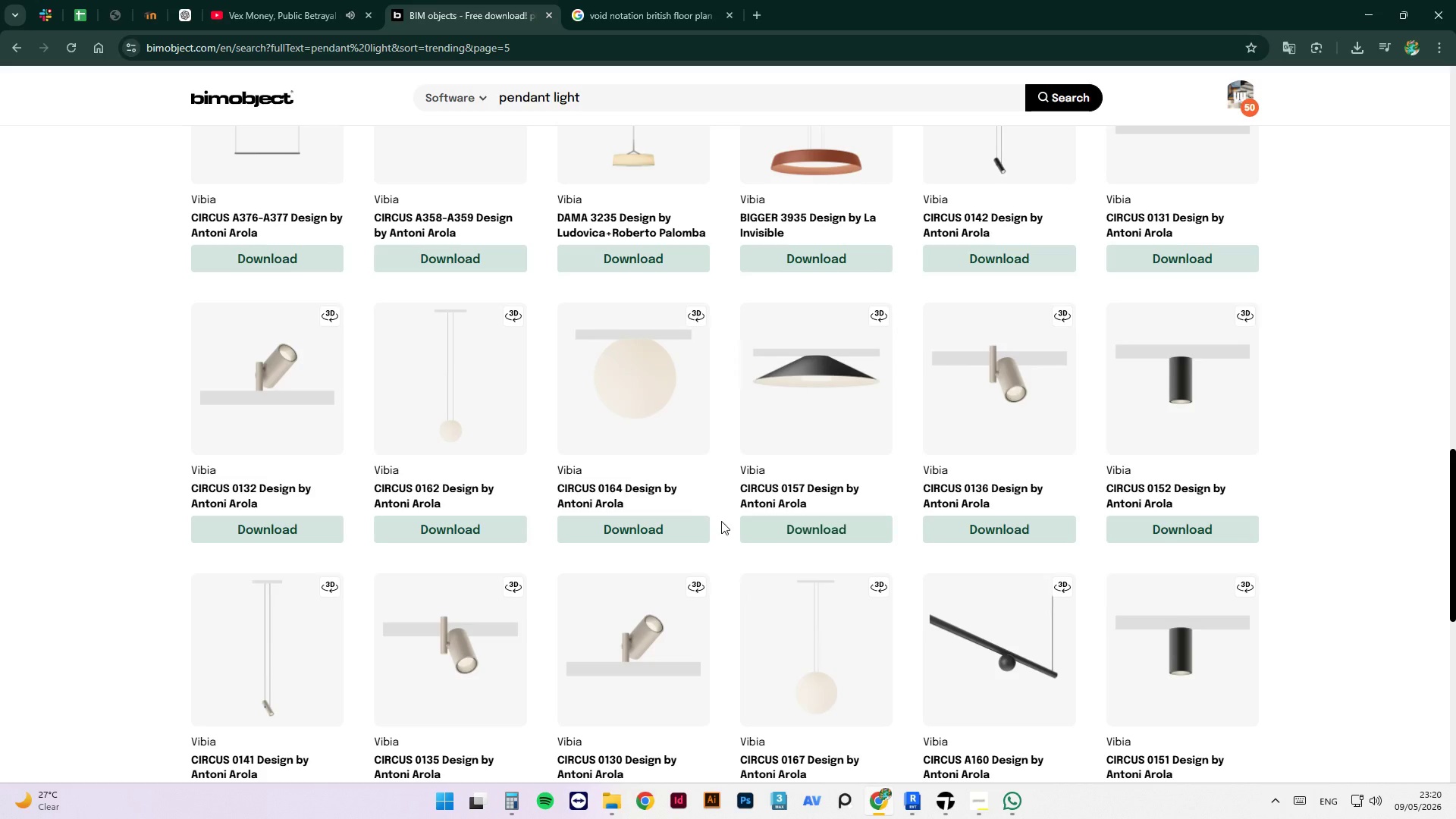 
scroll: coordinate [697, 518], scroll_direction: down, amount: 5.0
 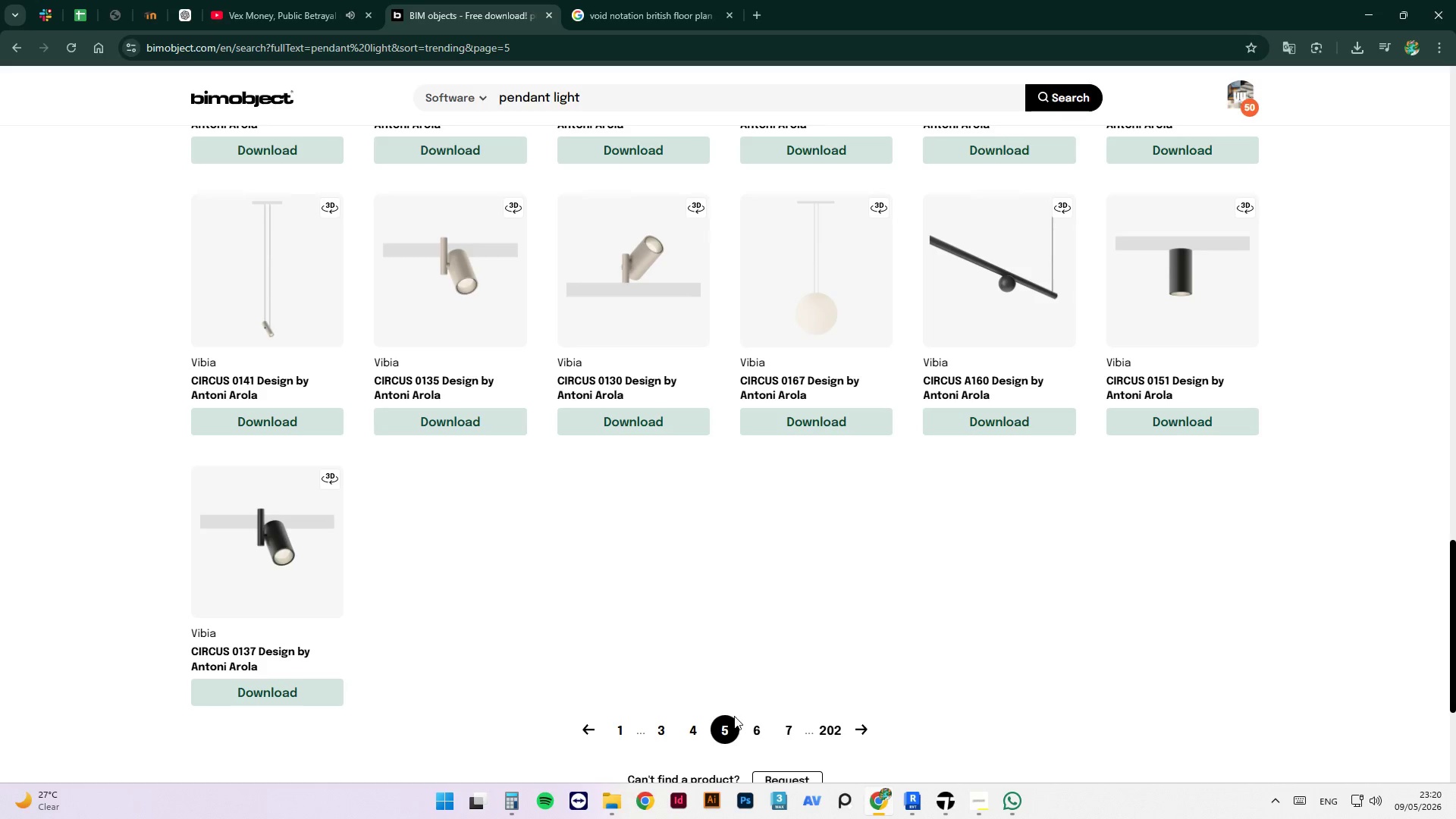 
left_click([742, 723])
 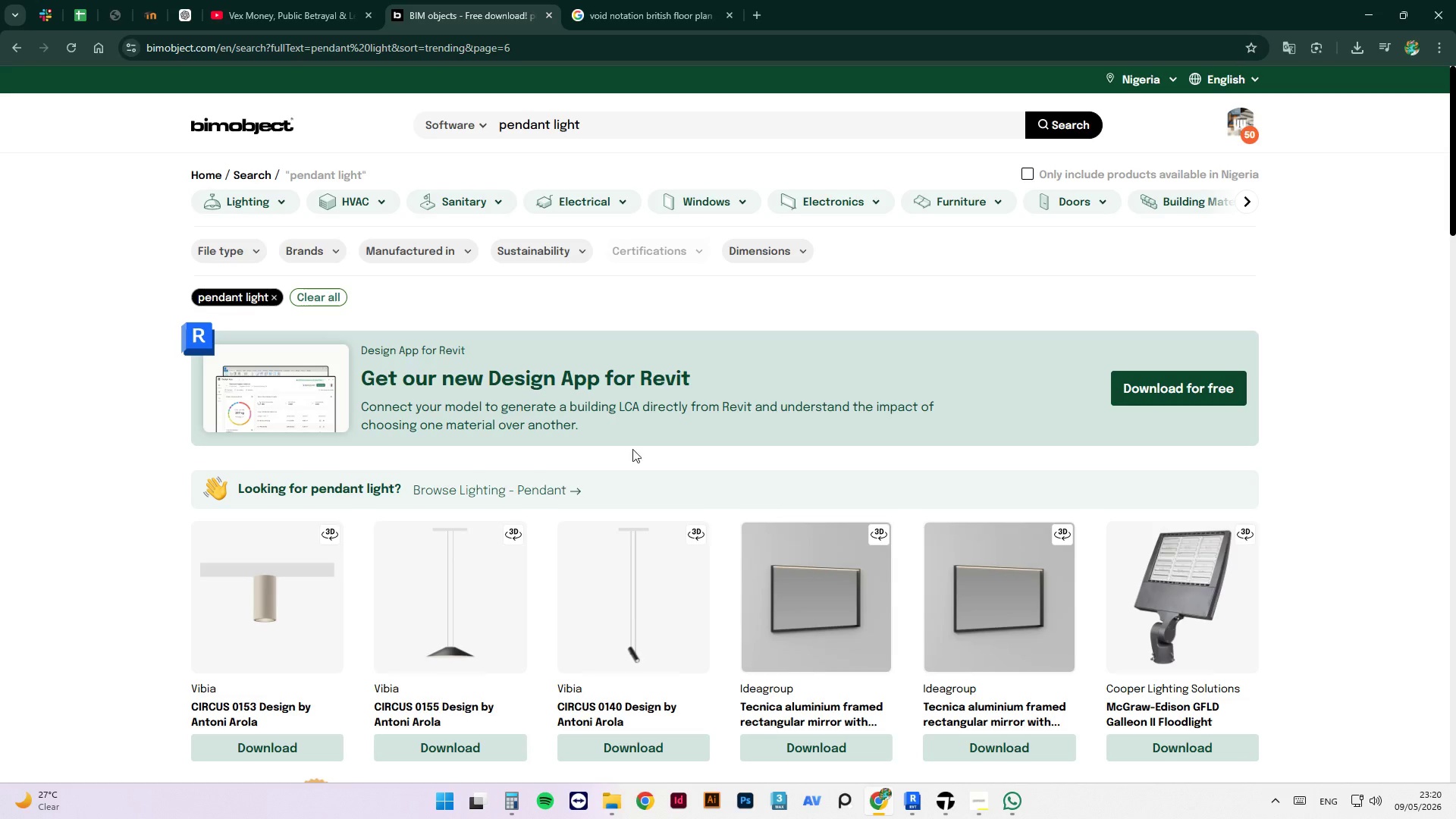 
scroll: coordinate [468, 377], scroll_direction: down, amount: 29.0
 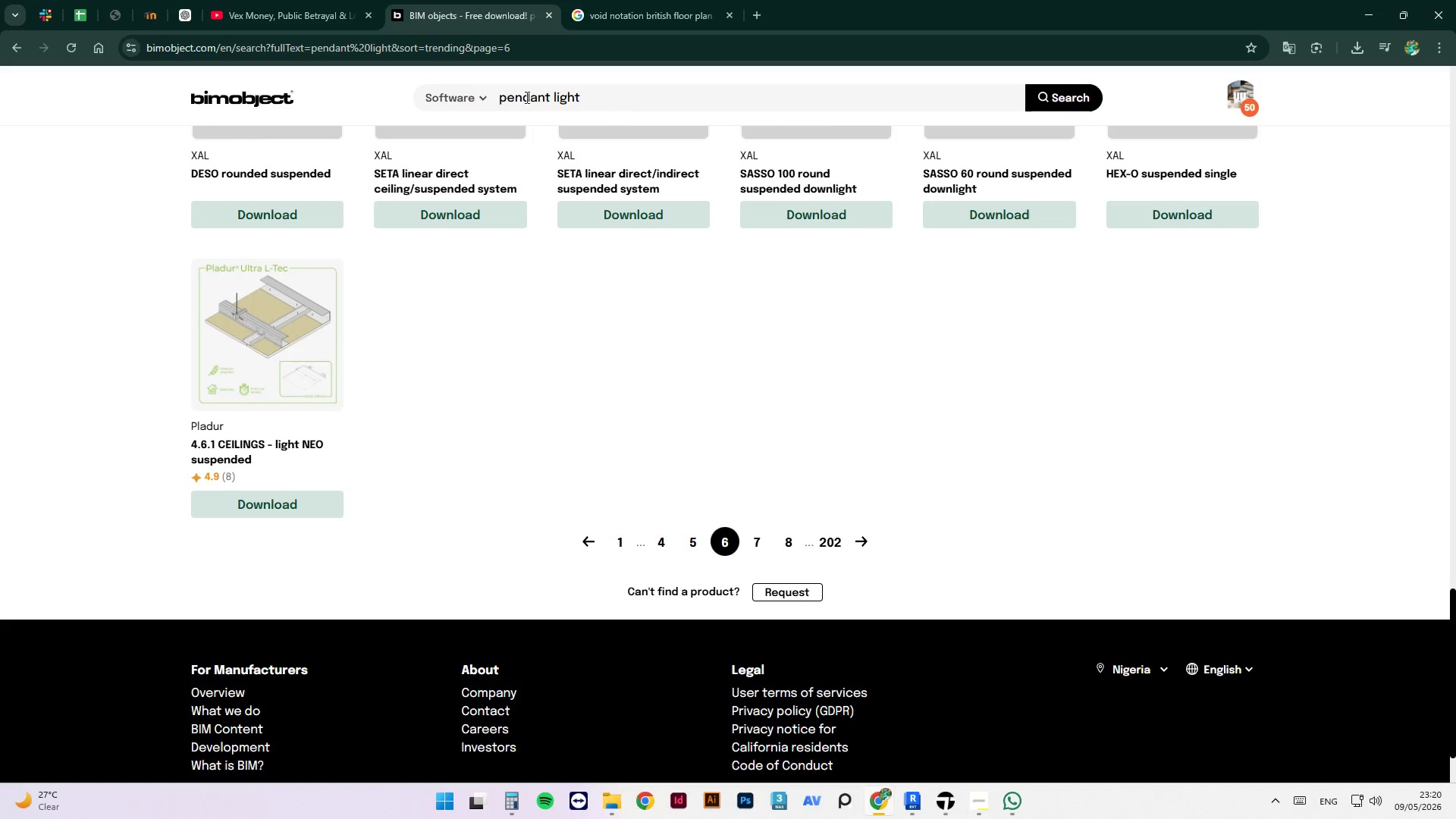 
double_click([522, 94])
 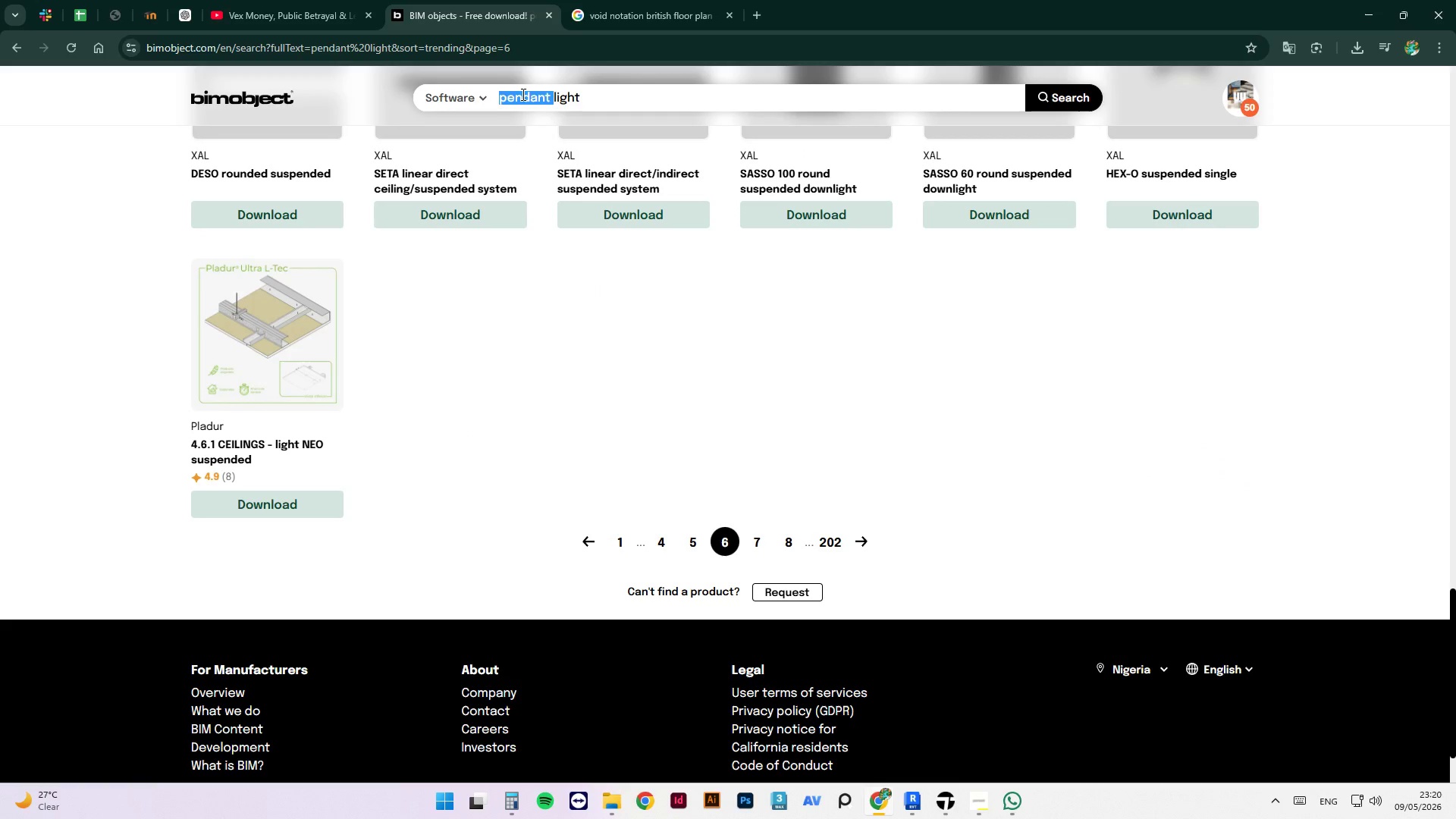 
type(ceilio)
key(Backspace)
type(ing)
key(Backspace)
key(Backspace)
key(Backspace)
type(ng )
 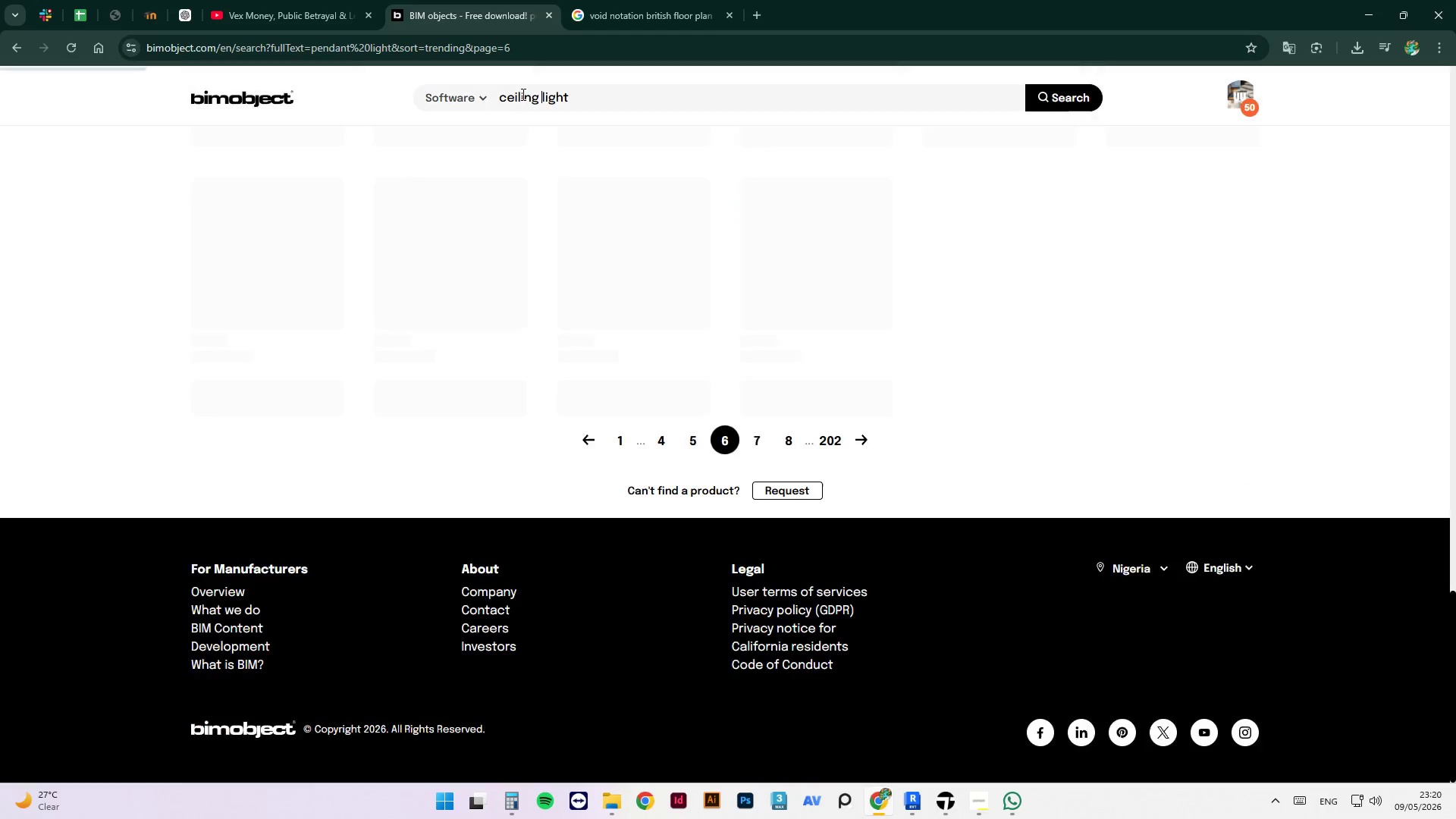 
key(Enter)
 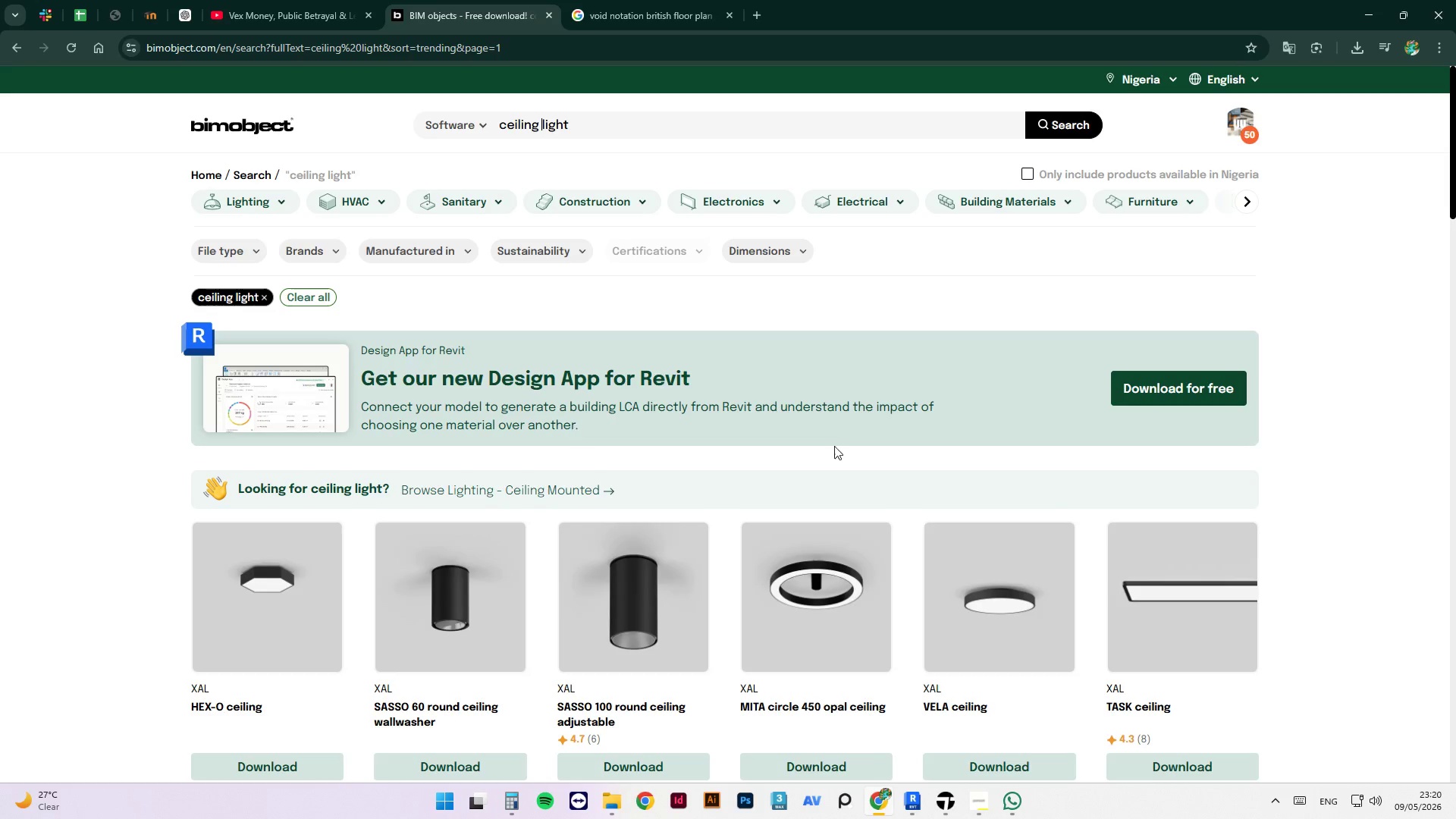 
scroll: coordinate [1052, 496], scroll_direction: down, amount: 6.0
 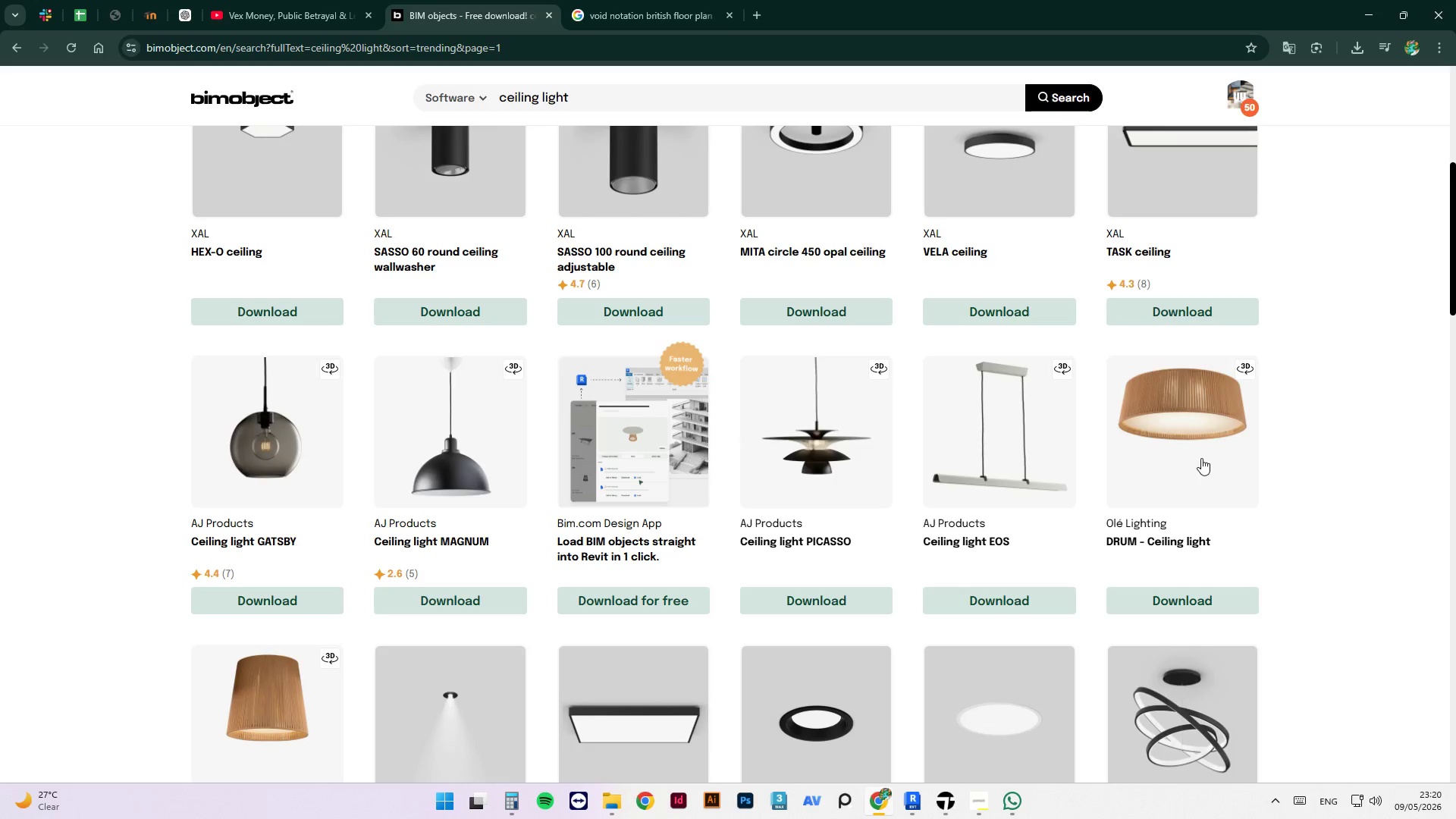 
scroll: coordinate [1150, 458], scroll_direction: up, amount: 3.0
 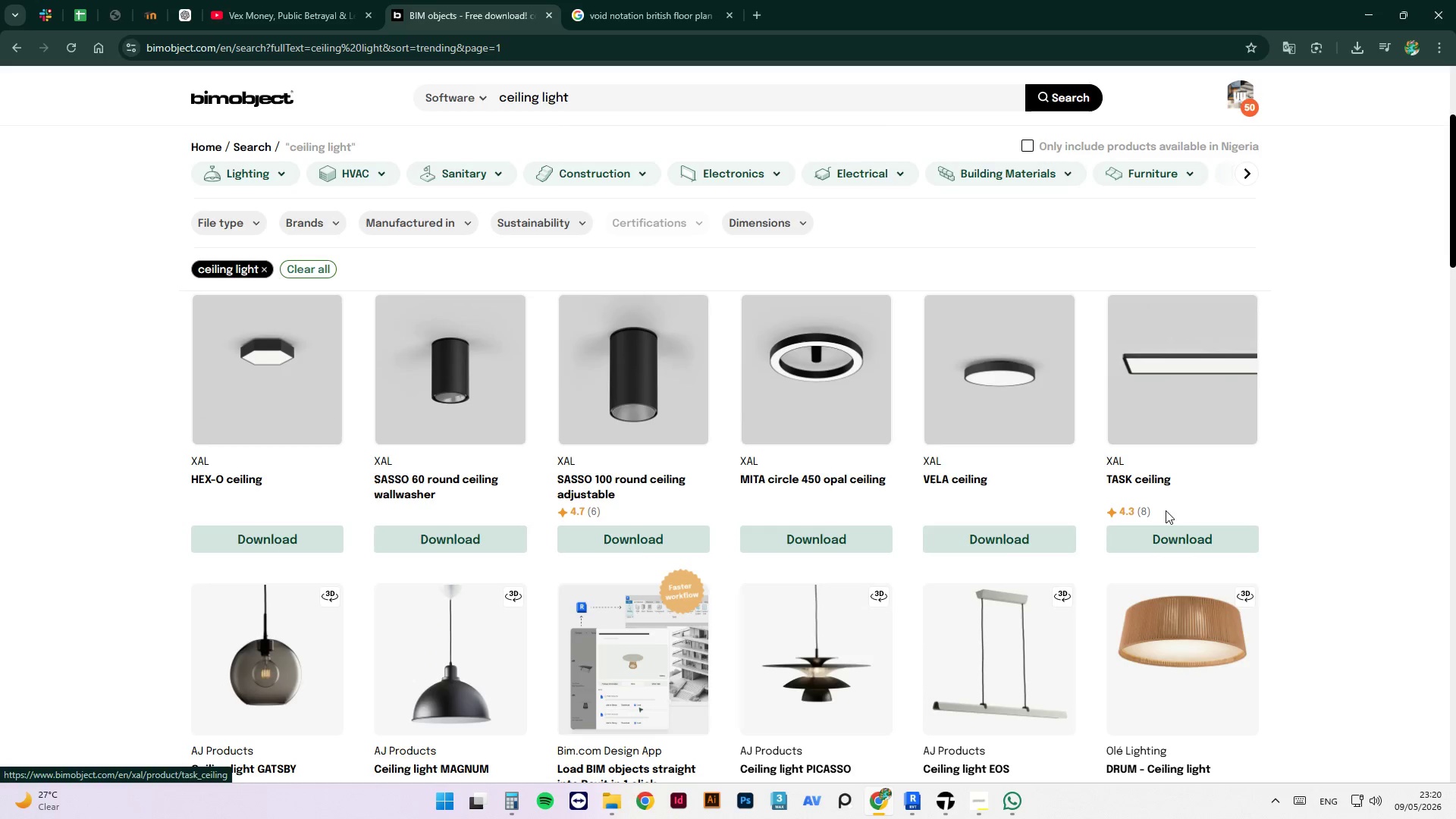 
left_click([1175, 544])
 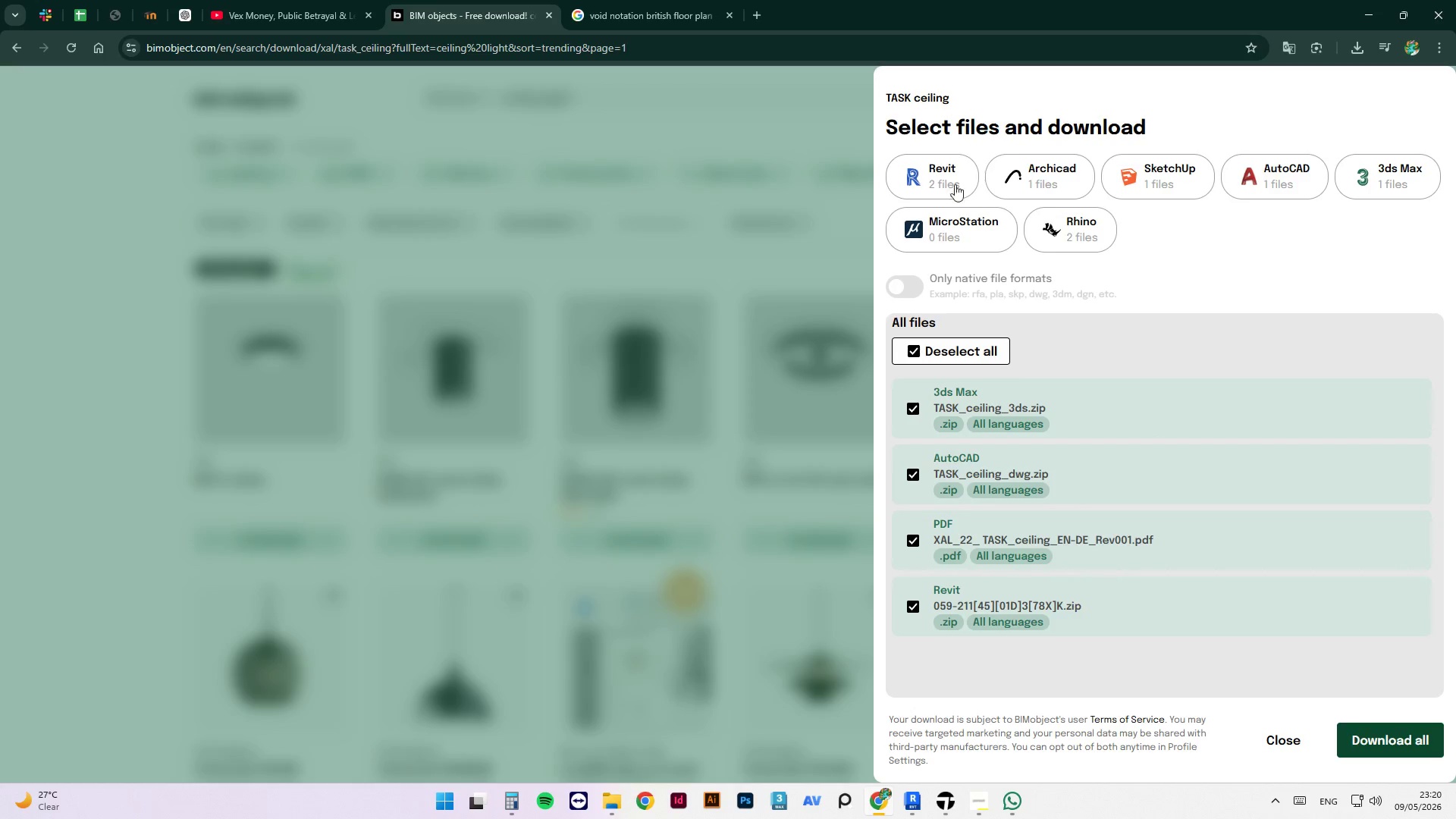 
left_click([946, 177])
 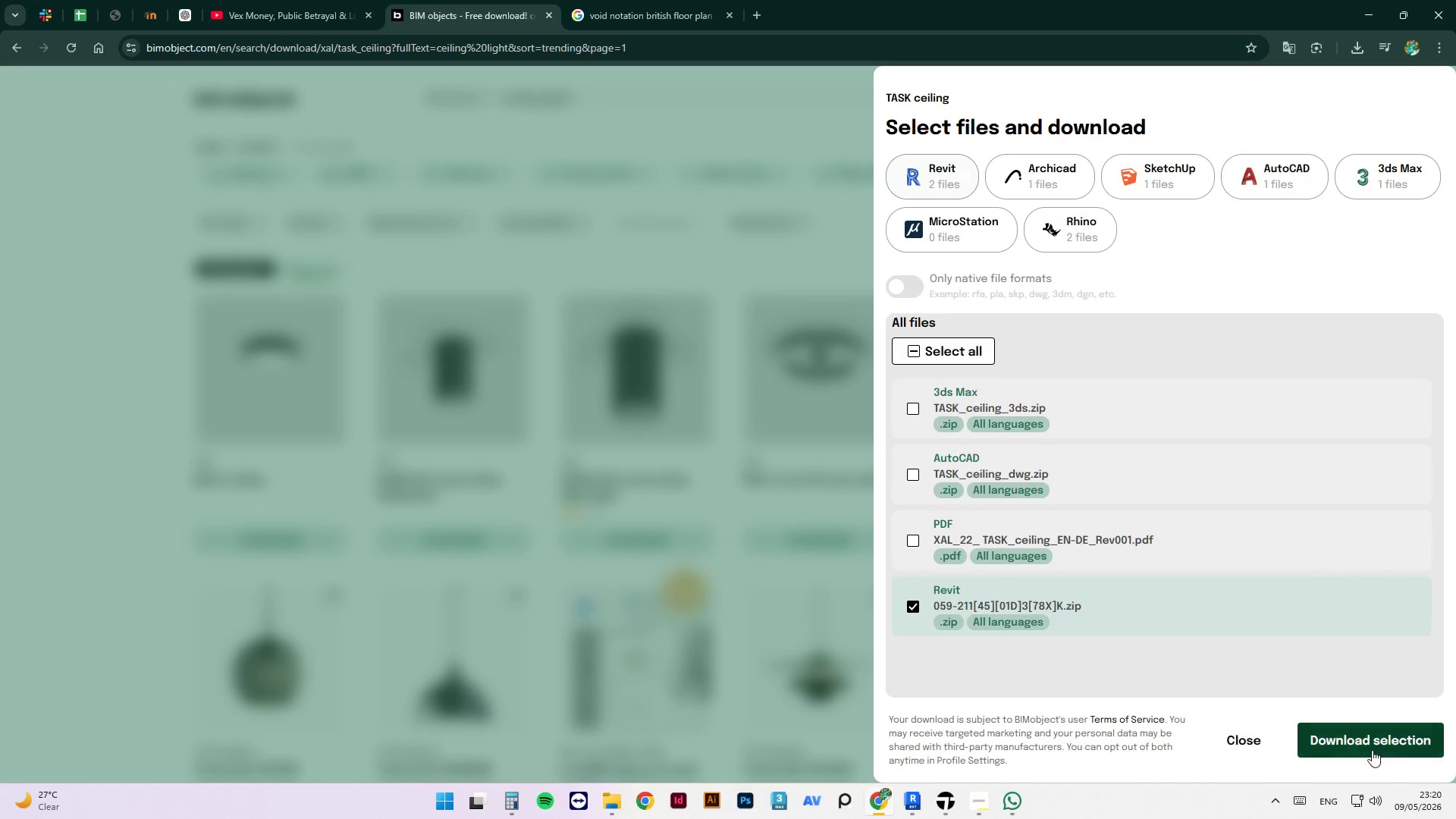 
left_click([1348, 736])
 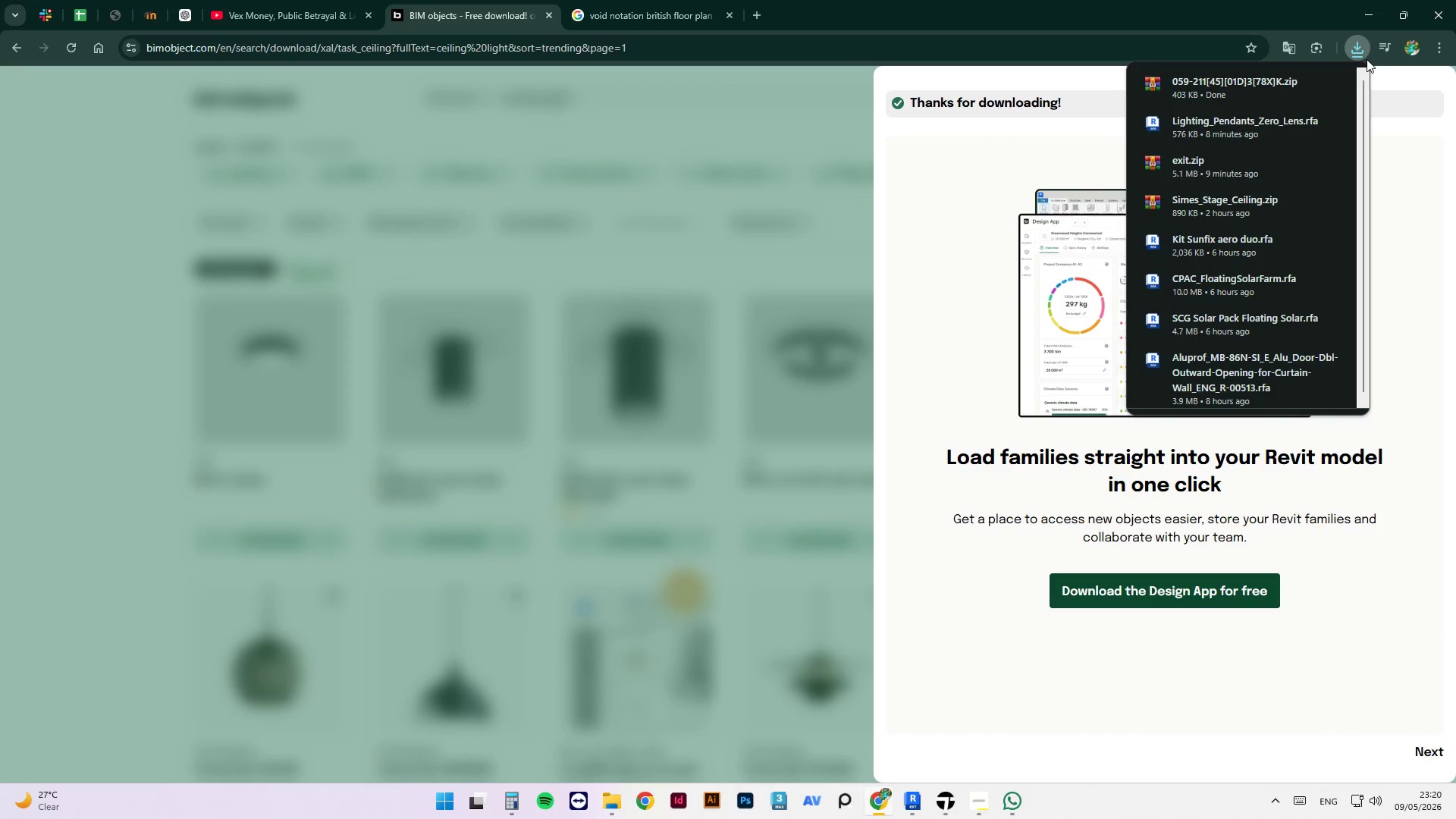 
left_click([1301, 80])
 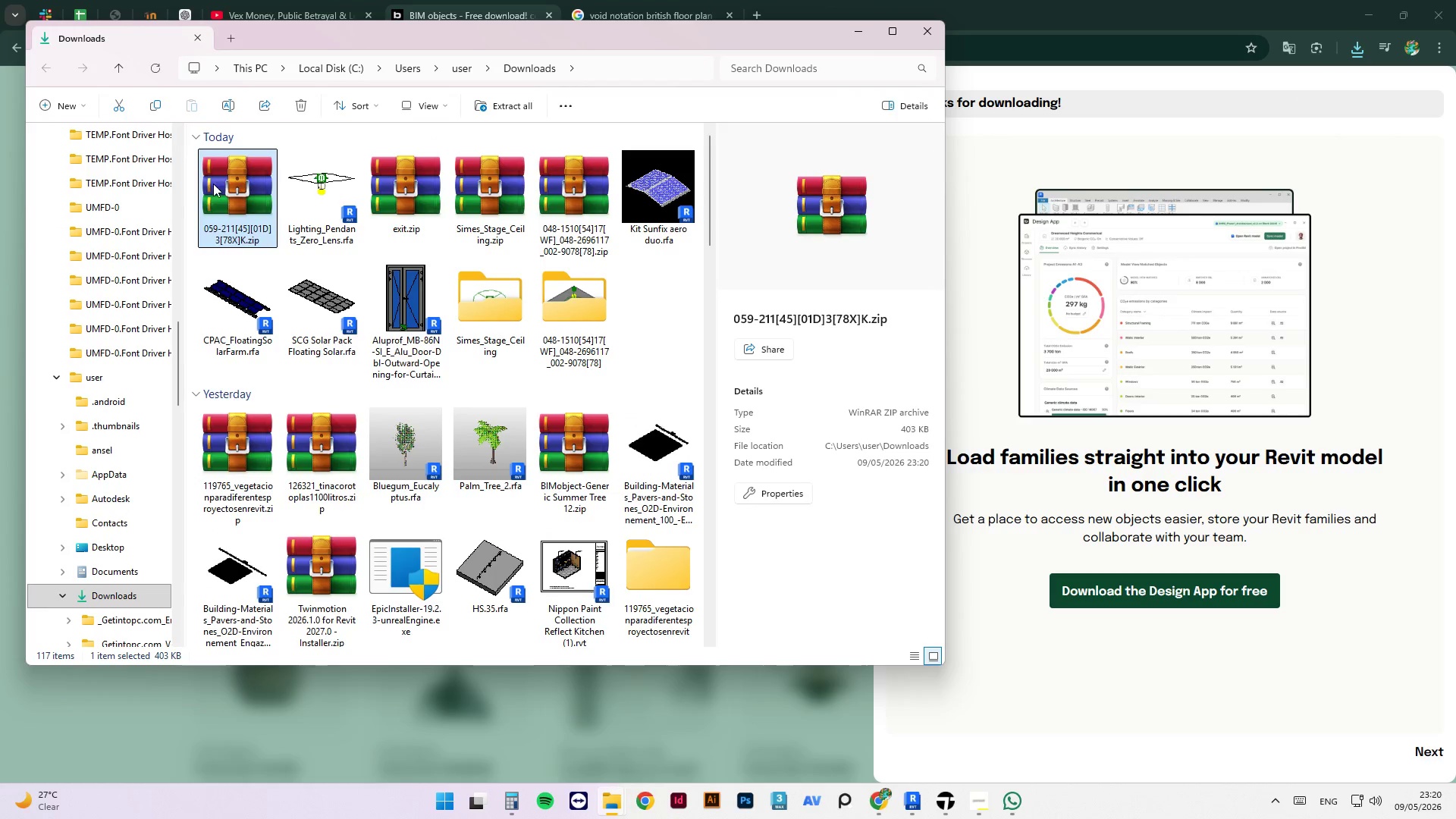 
wait(7.36)
 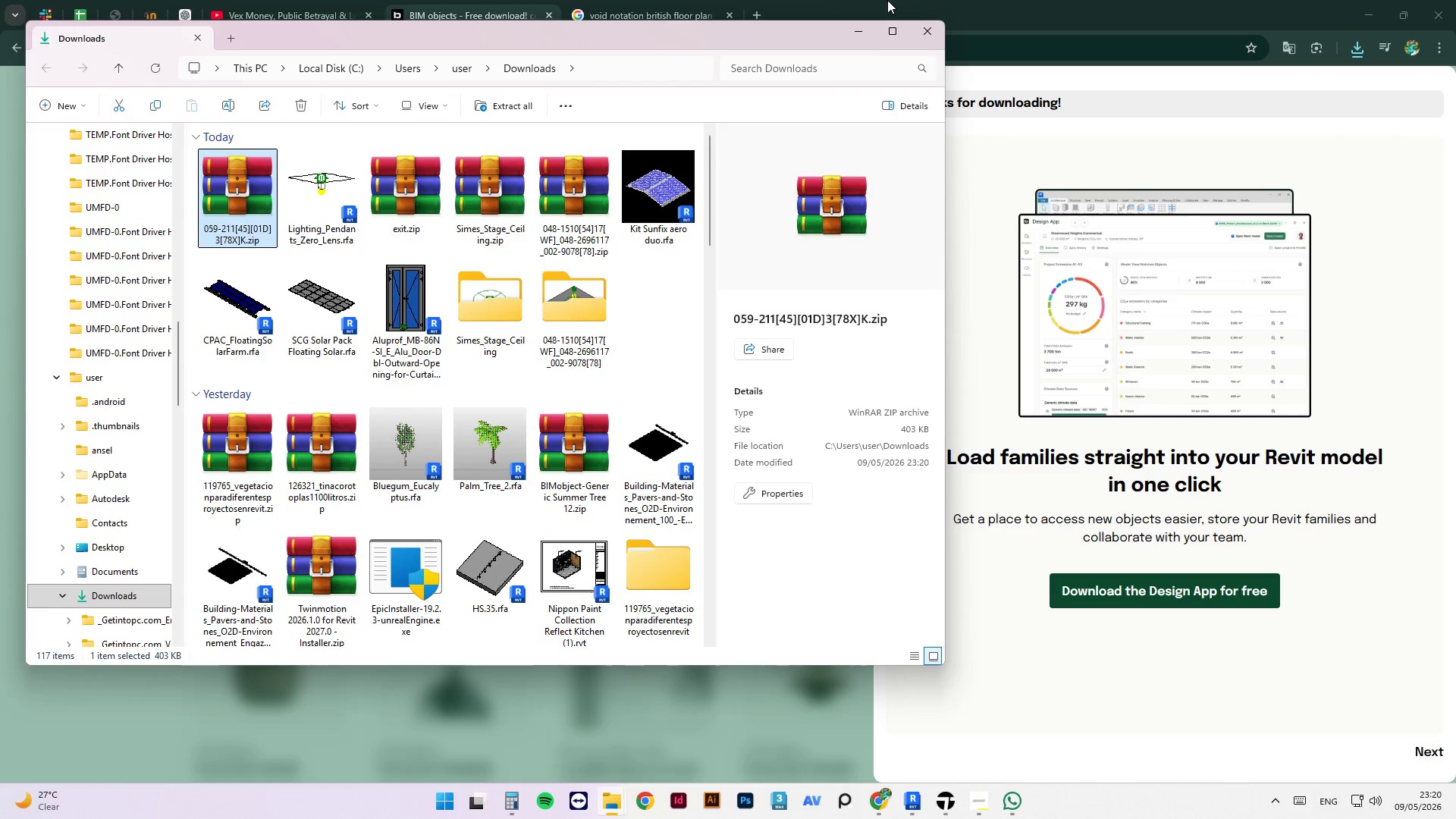 
left_click([320, 510])
 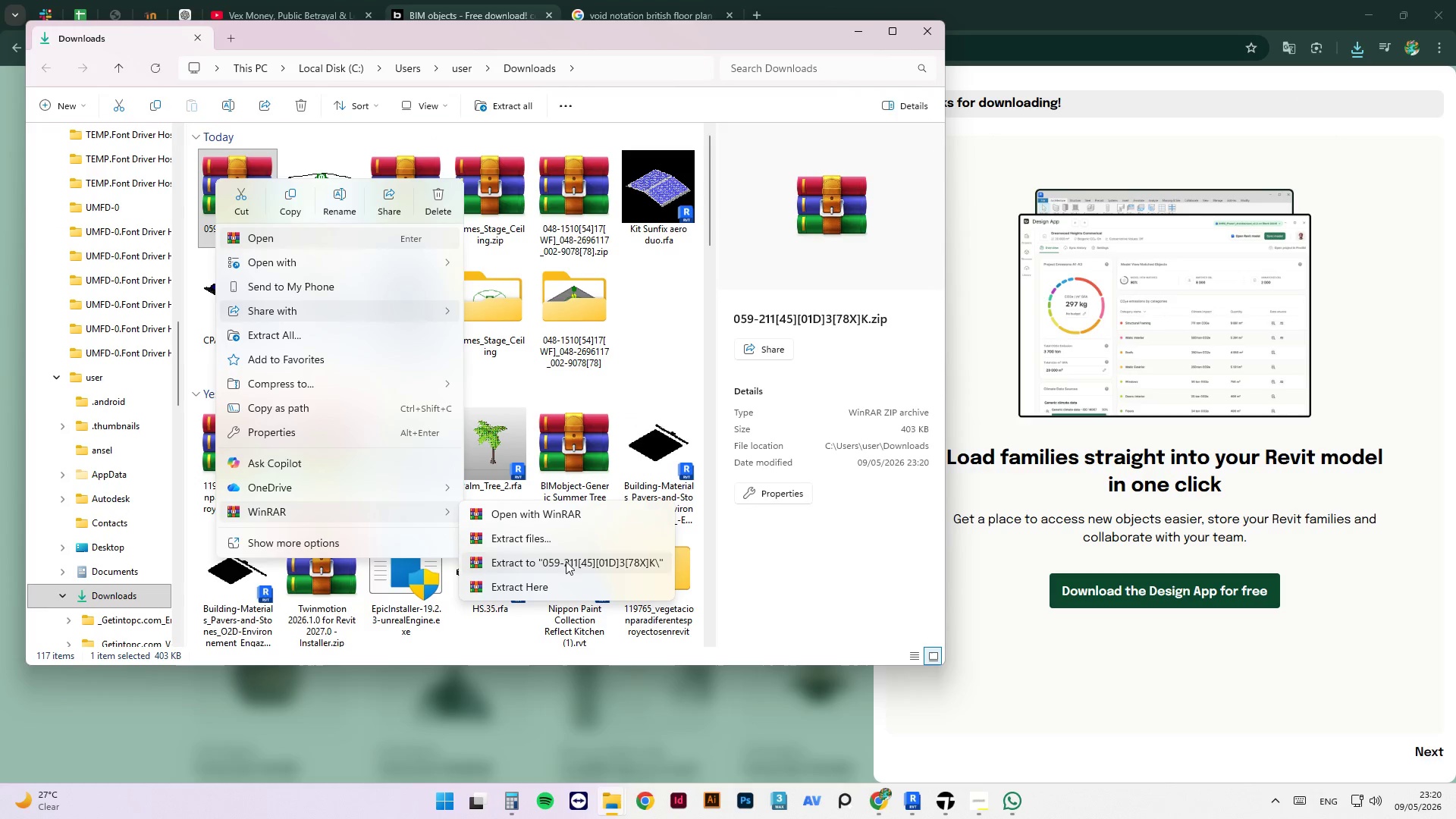 
left_click([566, 562])
 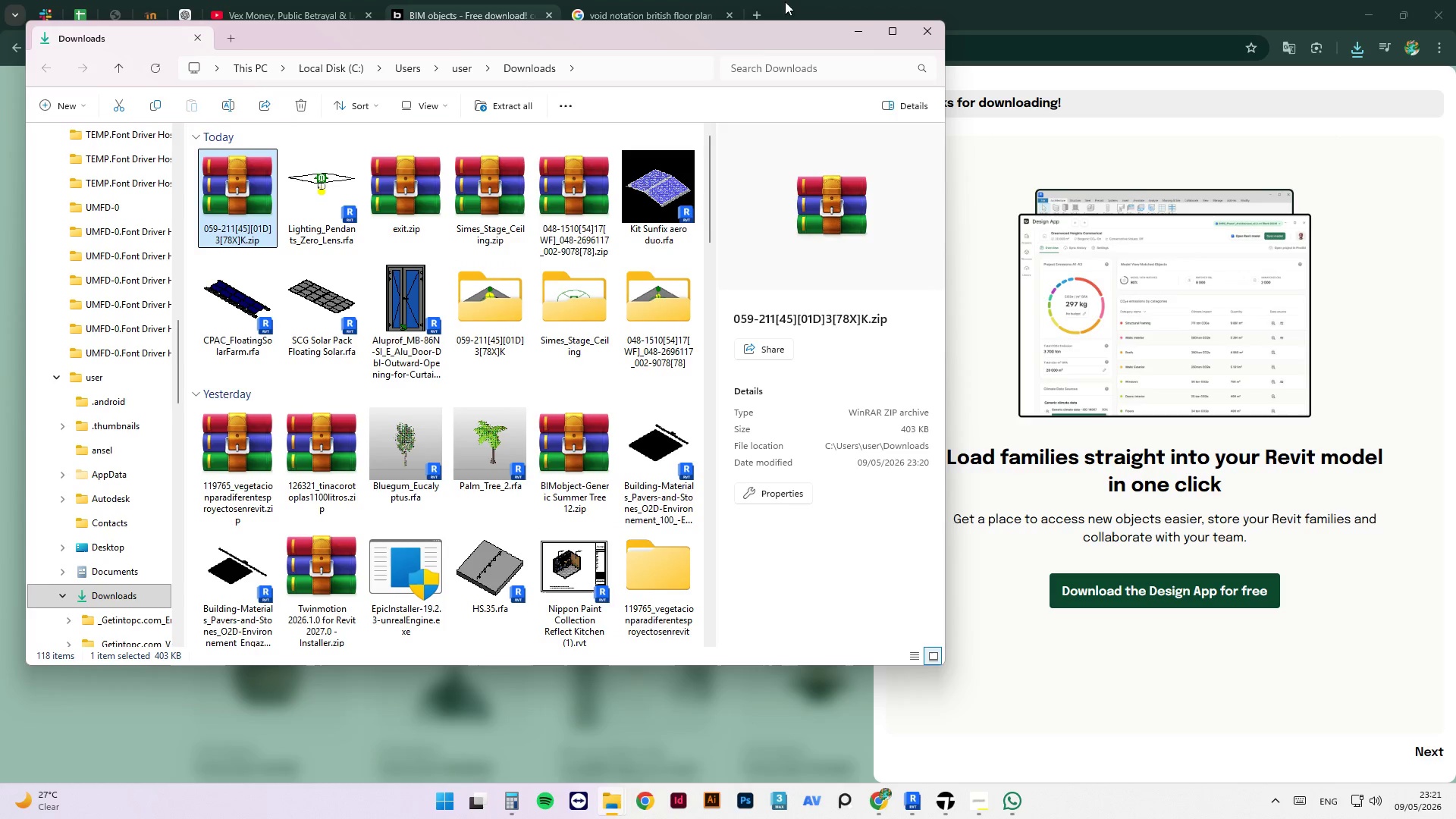 
wait(48.97)
 